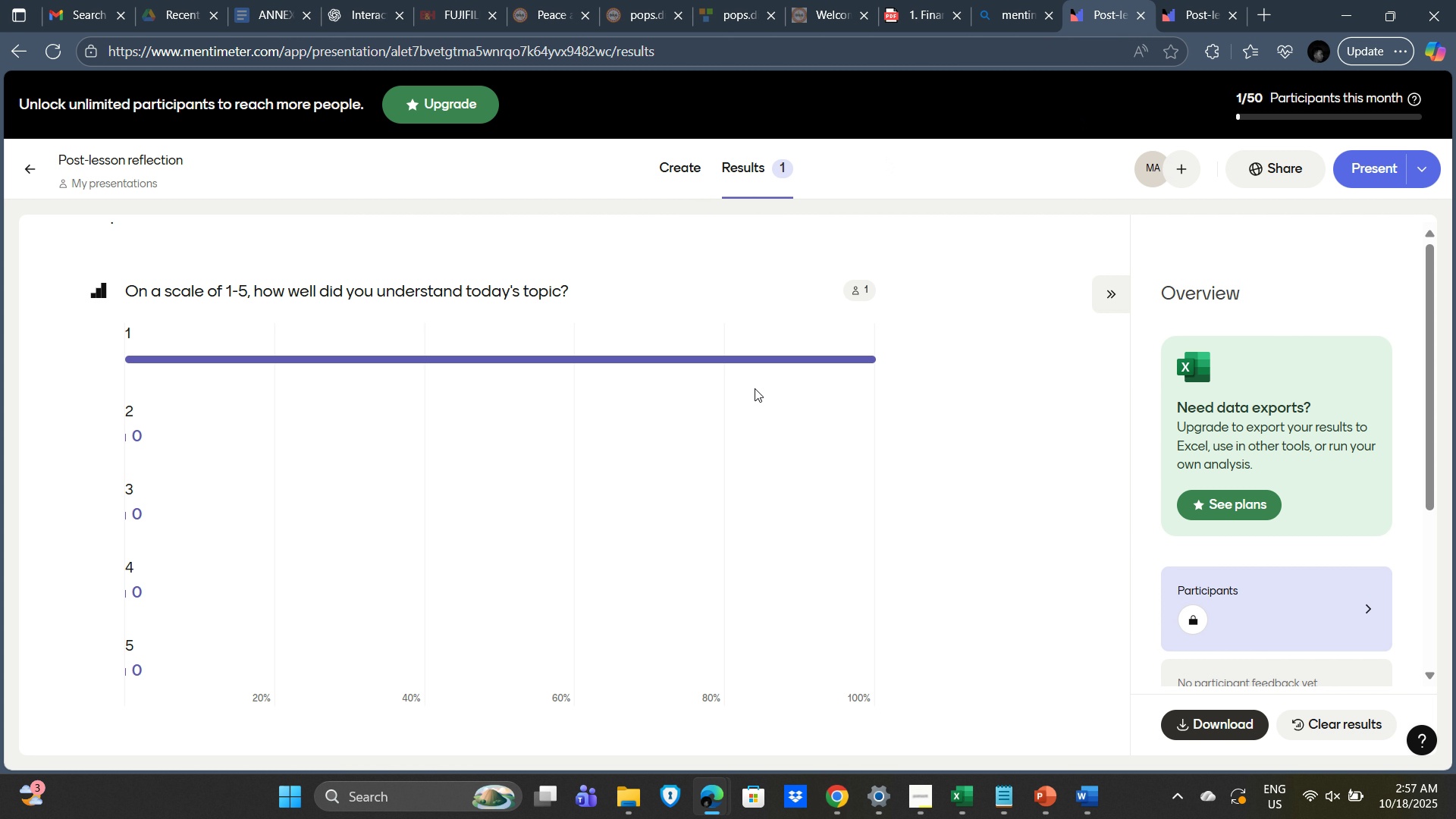 
left_click([1290, 163])
 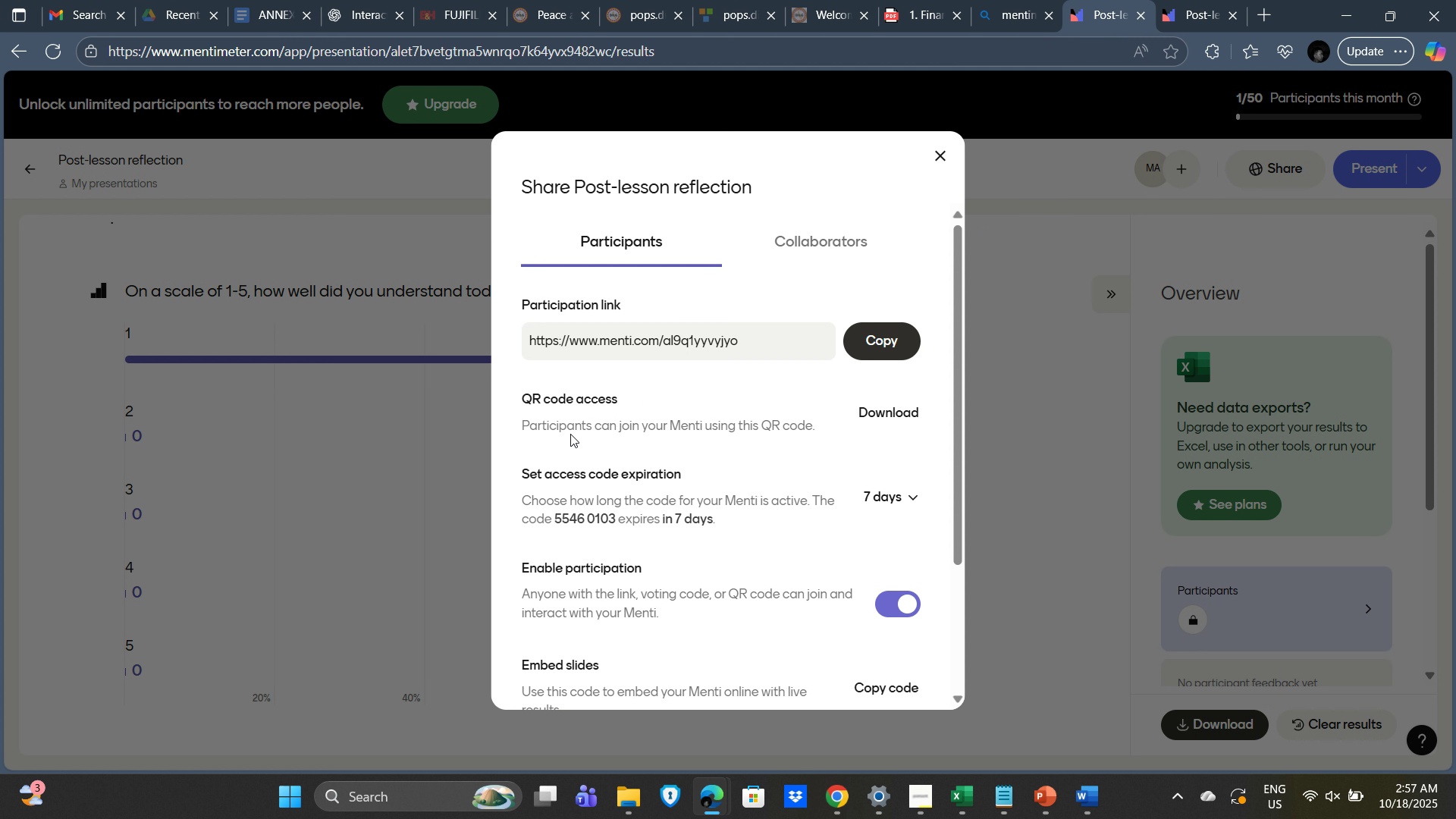 
scroll: coordinate [704, 507], scroll_direction: none, amount: 0.0
 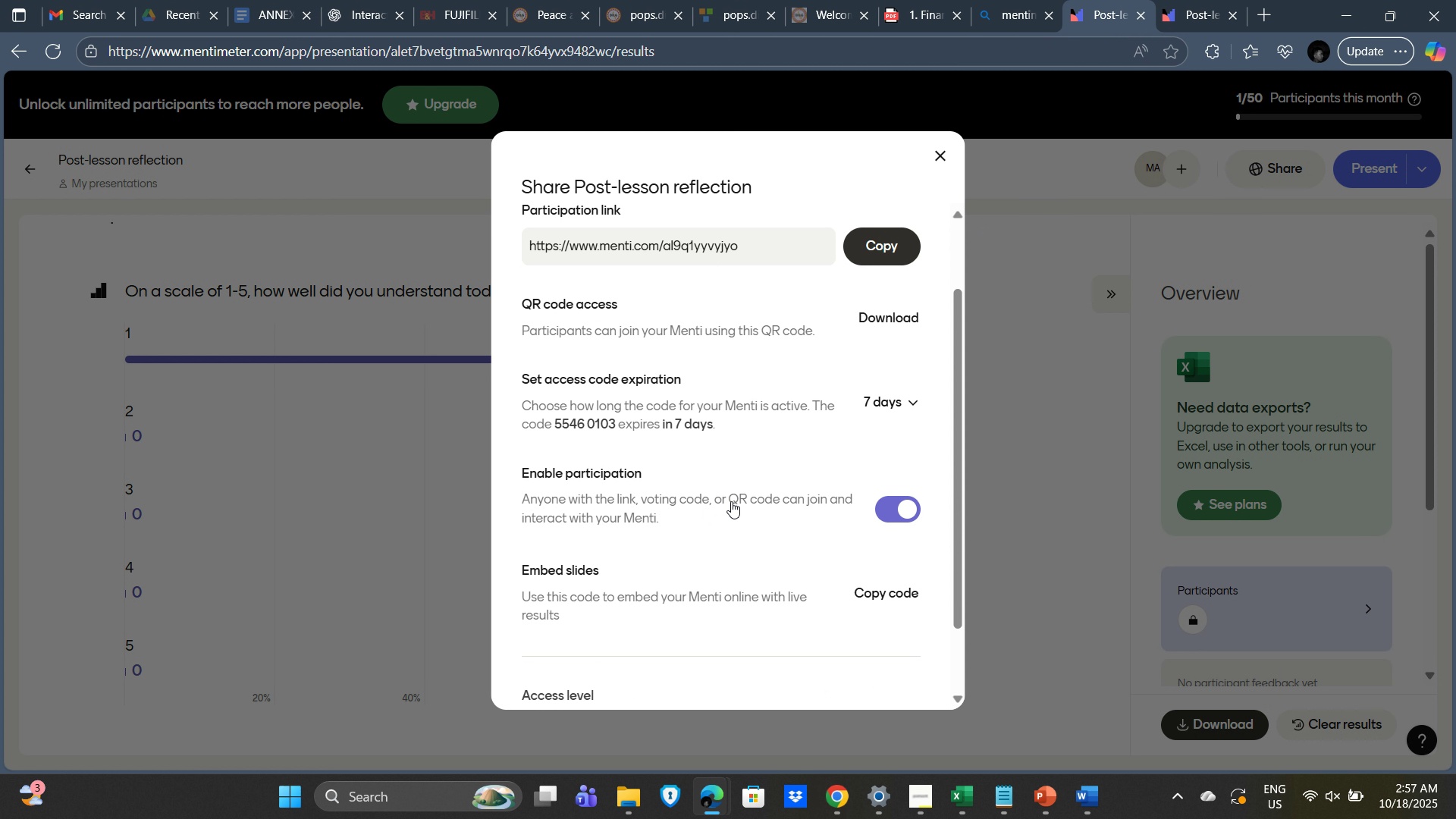 
scroll: coordinate [701, 531], scroll_direction: down, amount: 4.0
 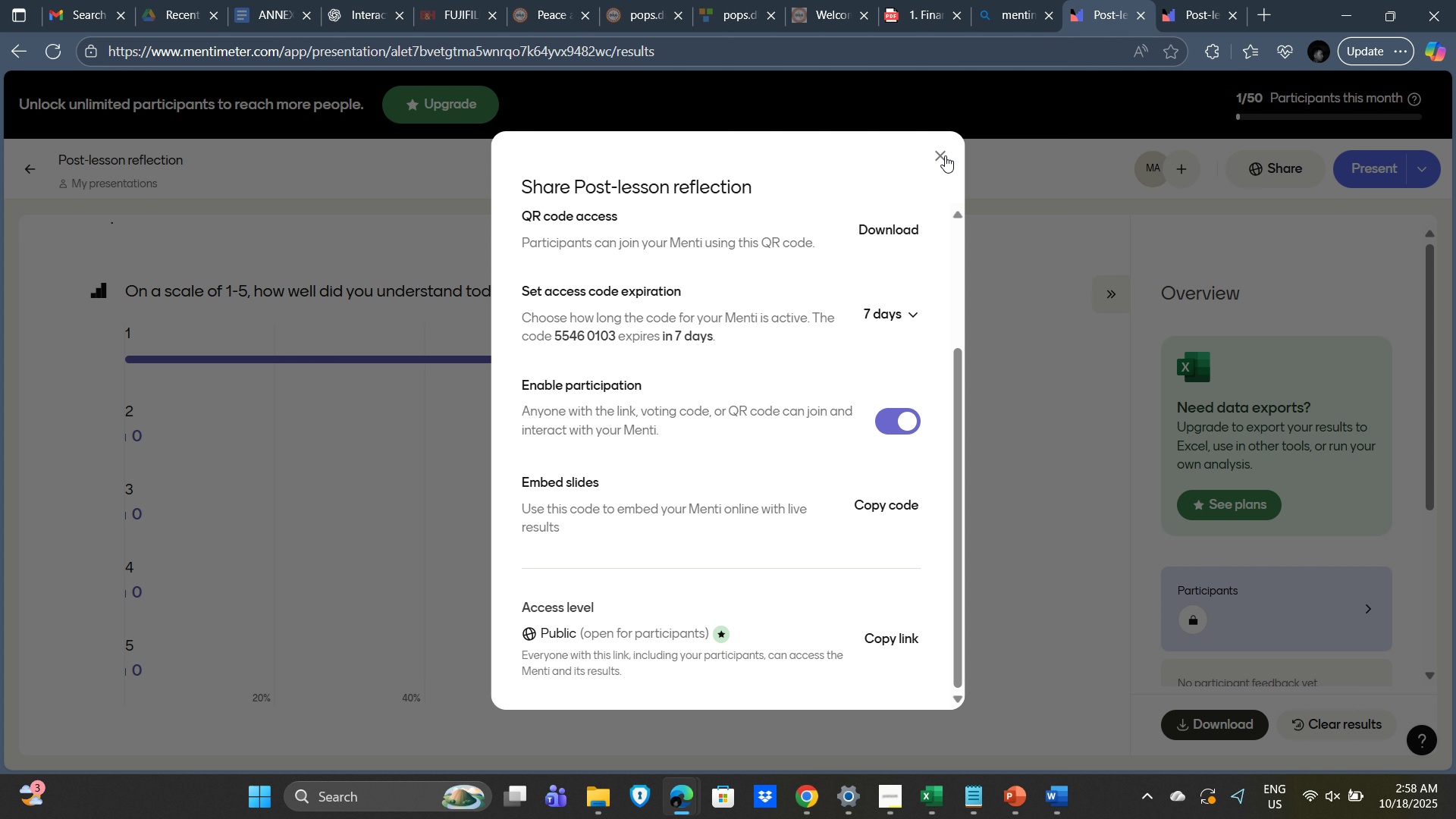 
wait(28.38)
 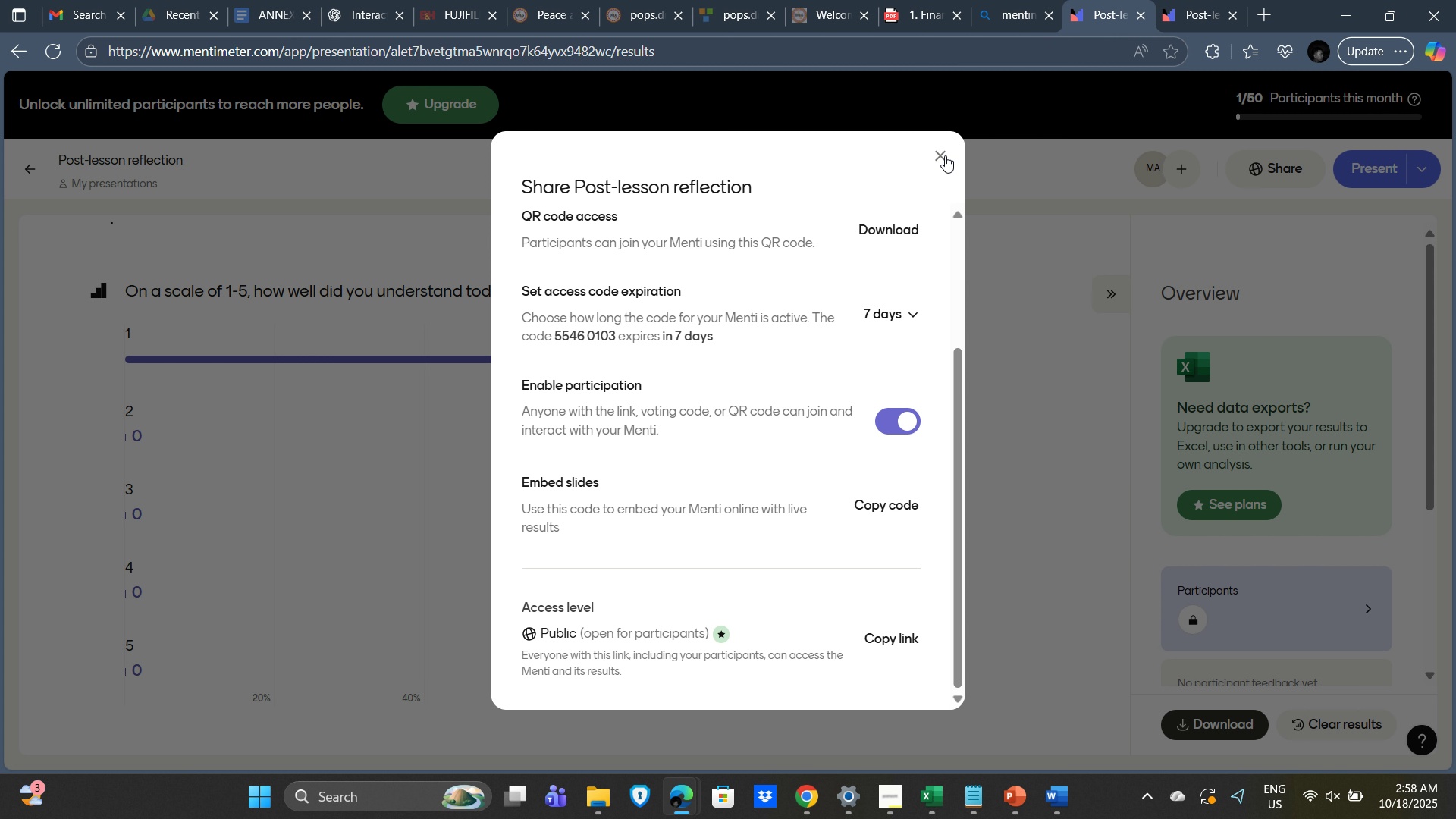 
mouse_move([871, 234])
 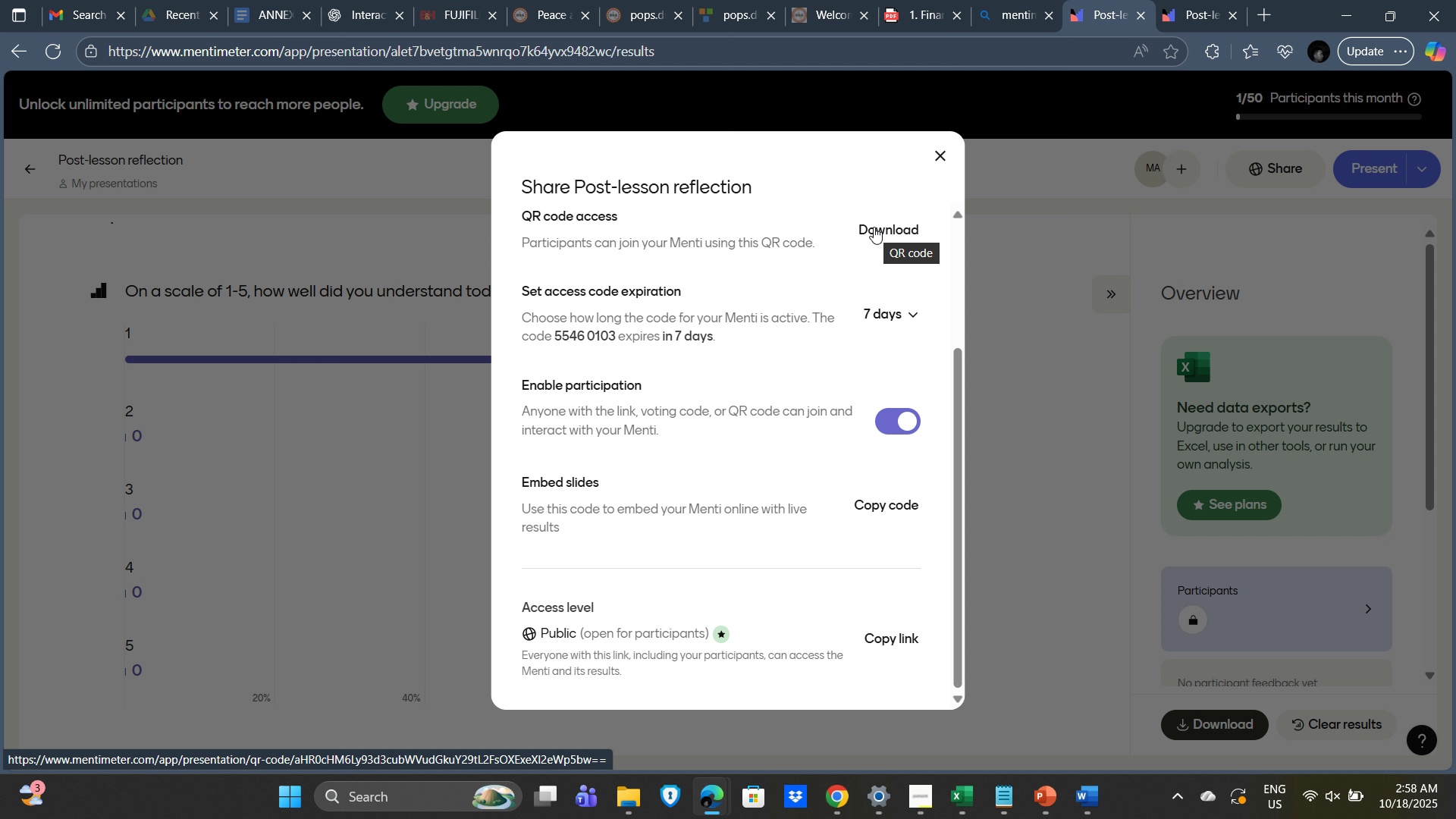 
wait(18.71)
 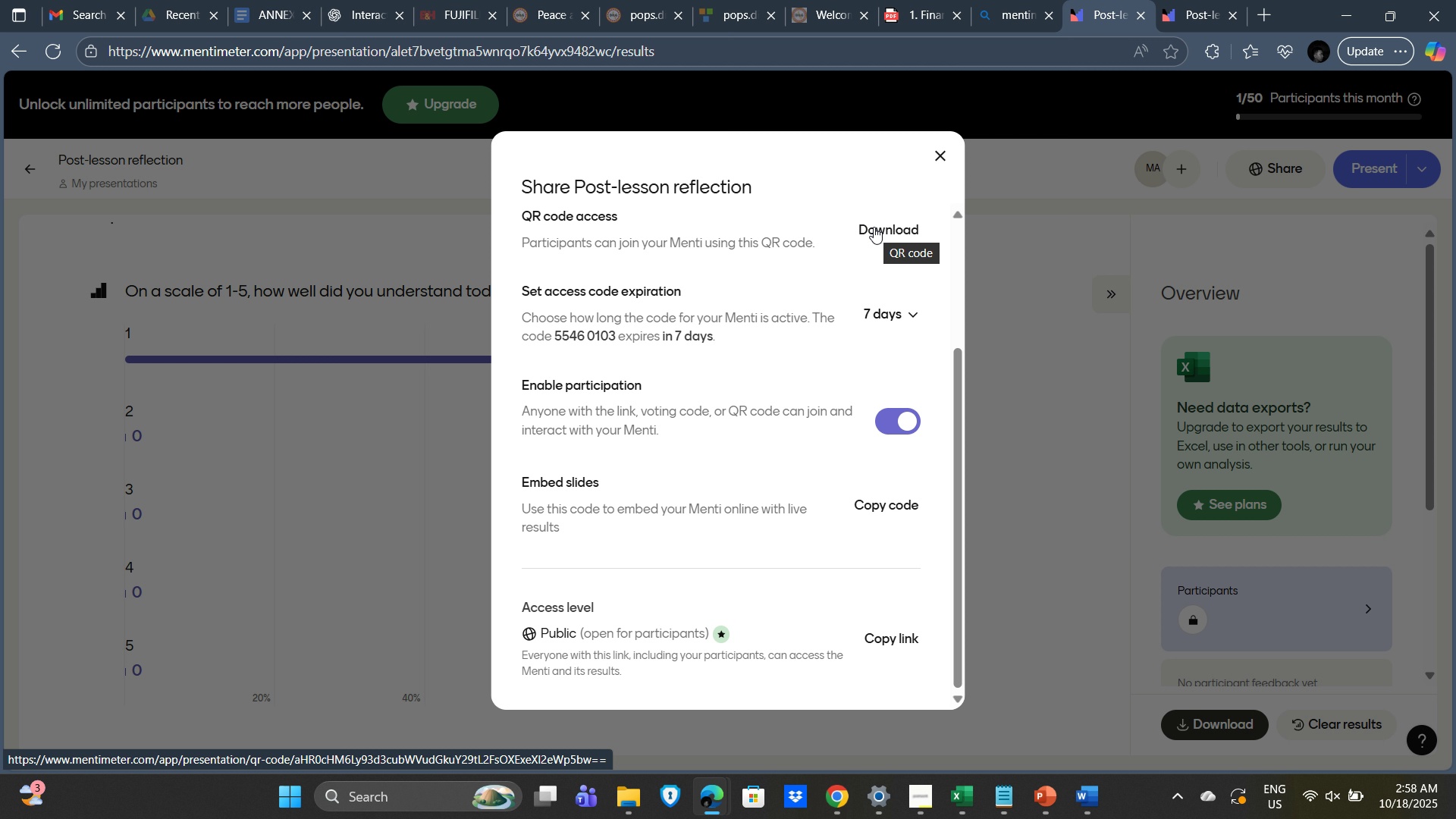 
mouse_move([887, 238])
 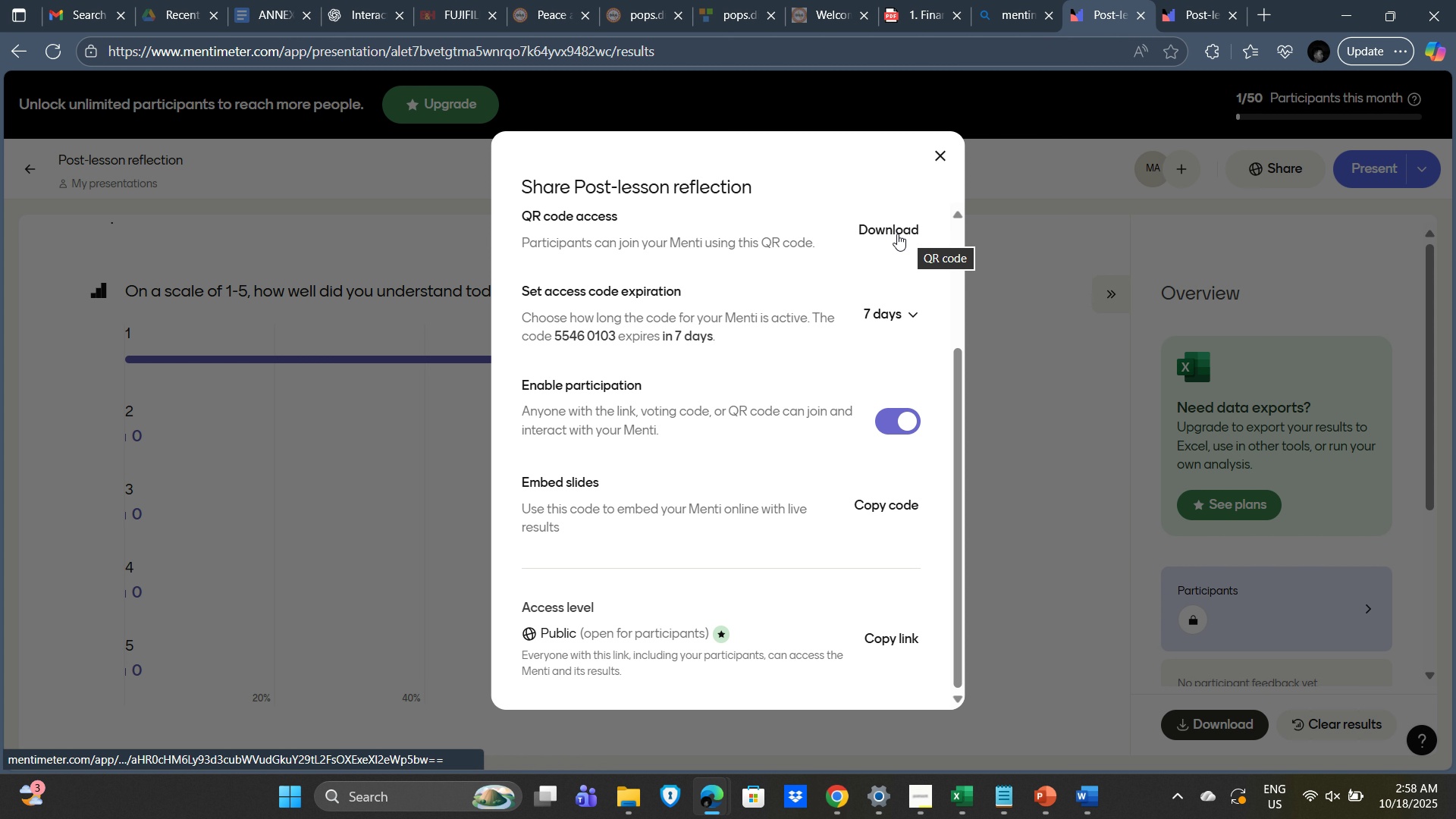 
wait(7.56)
 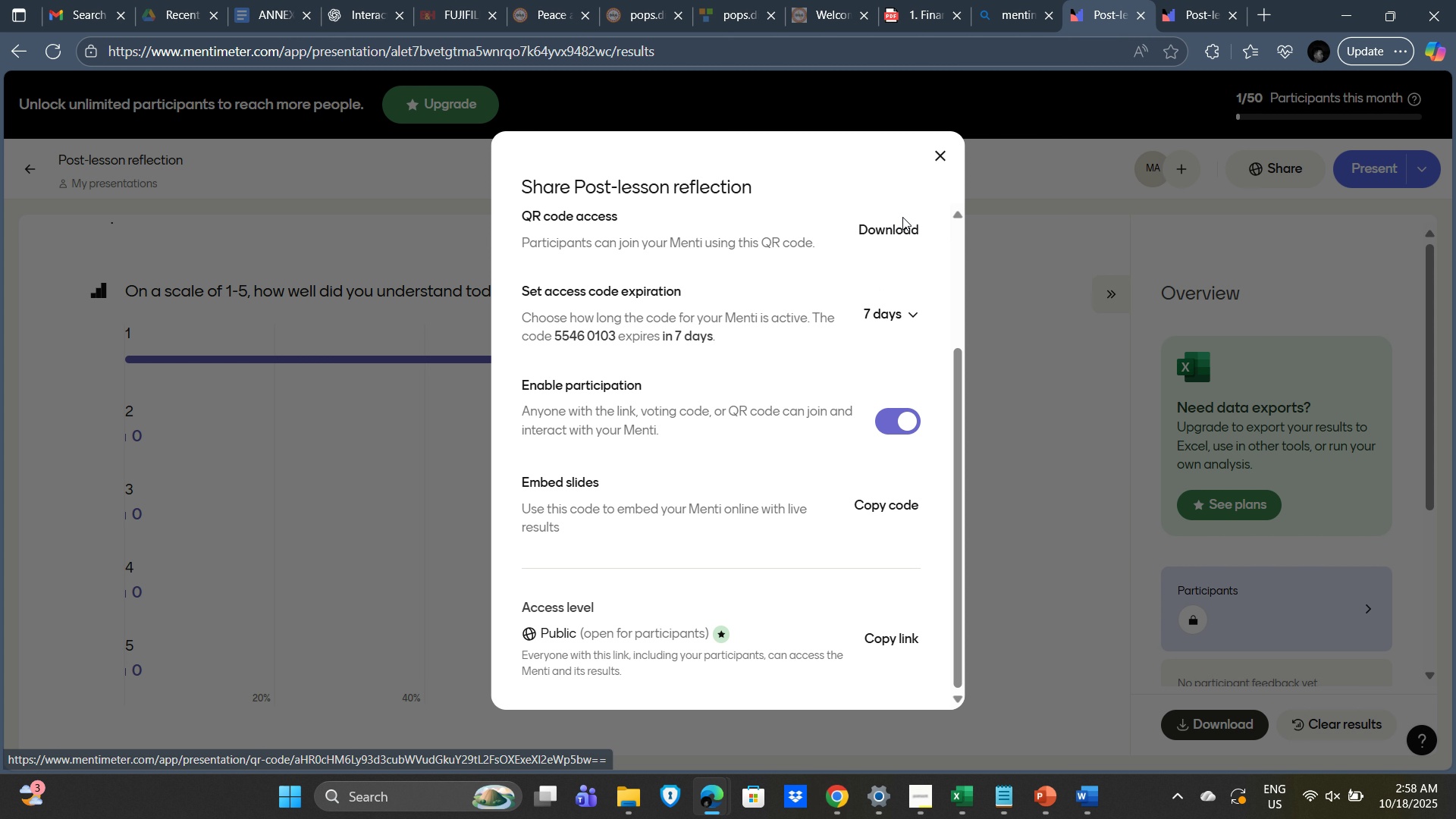 
scroll: coordinate [625, 365], scroll_direction: up, amount: 1.0
 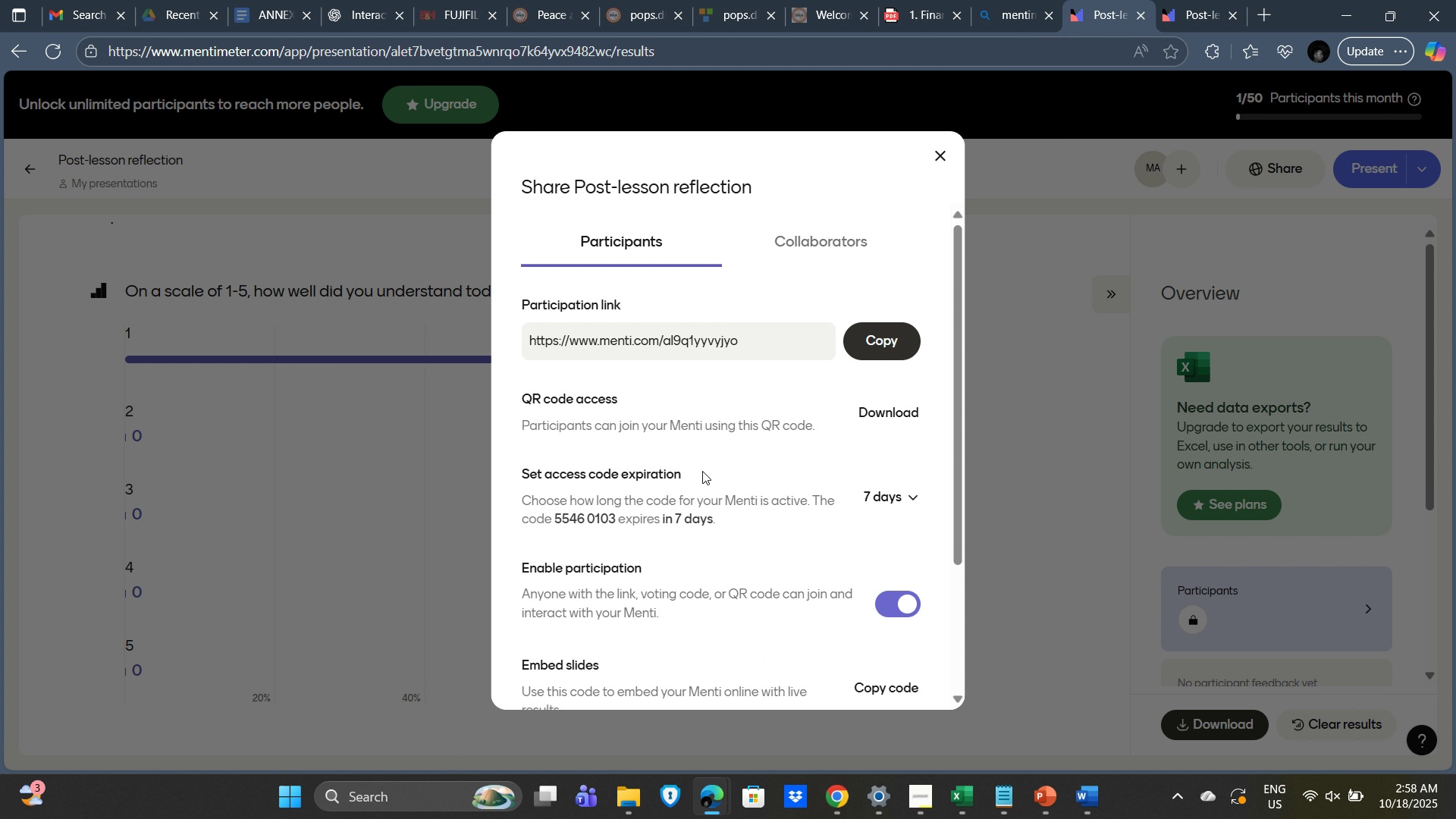 
scroll: coordinate [702, 472], scroll_direction: none, amount: 0.0
 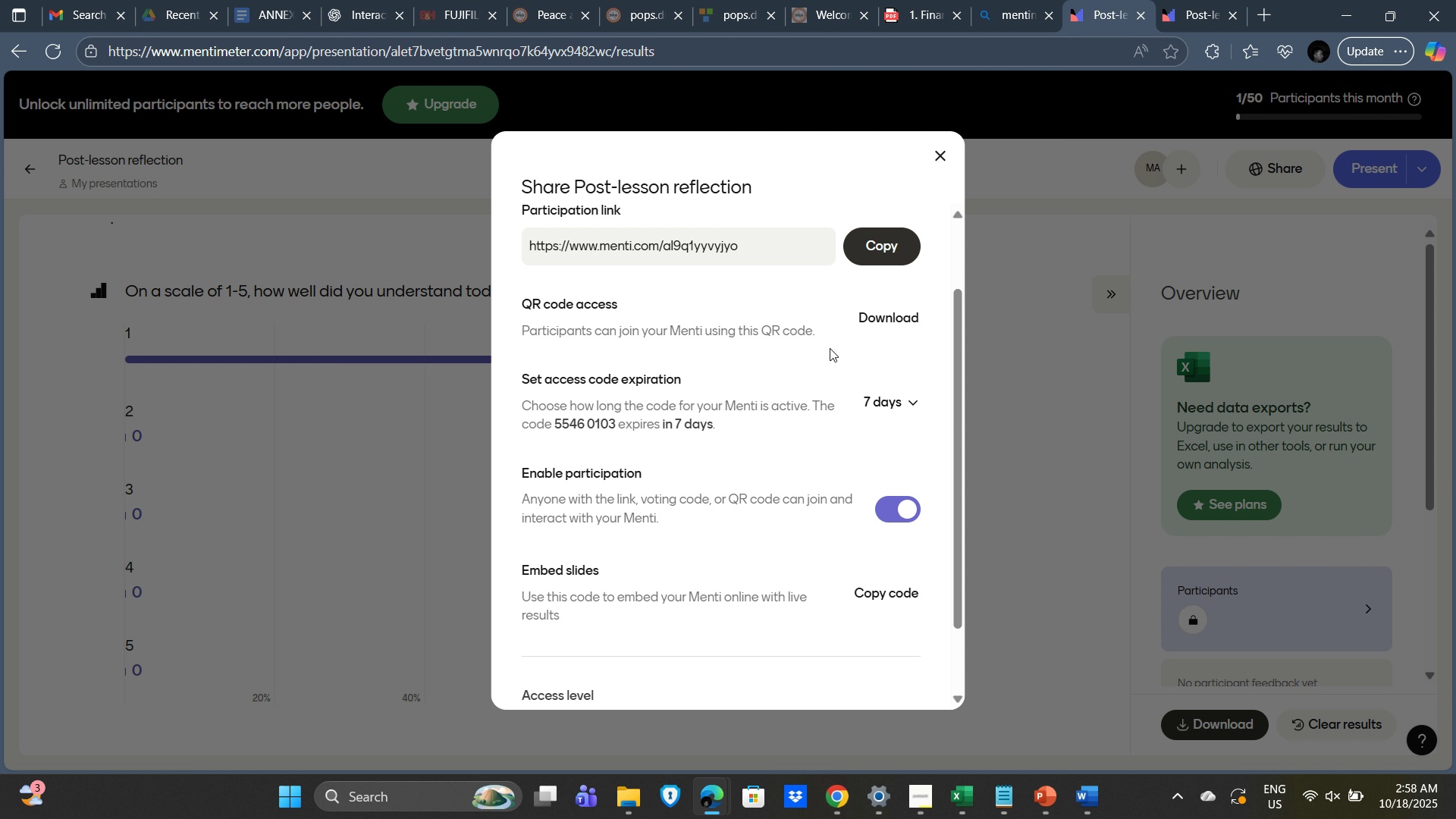 
left_click([890, 318])
 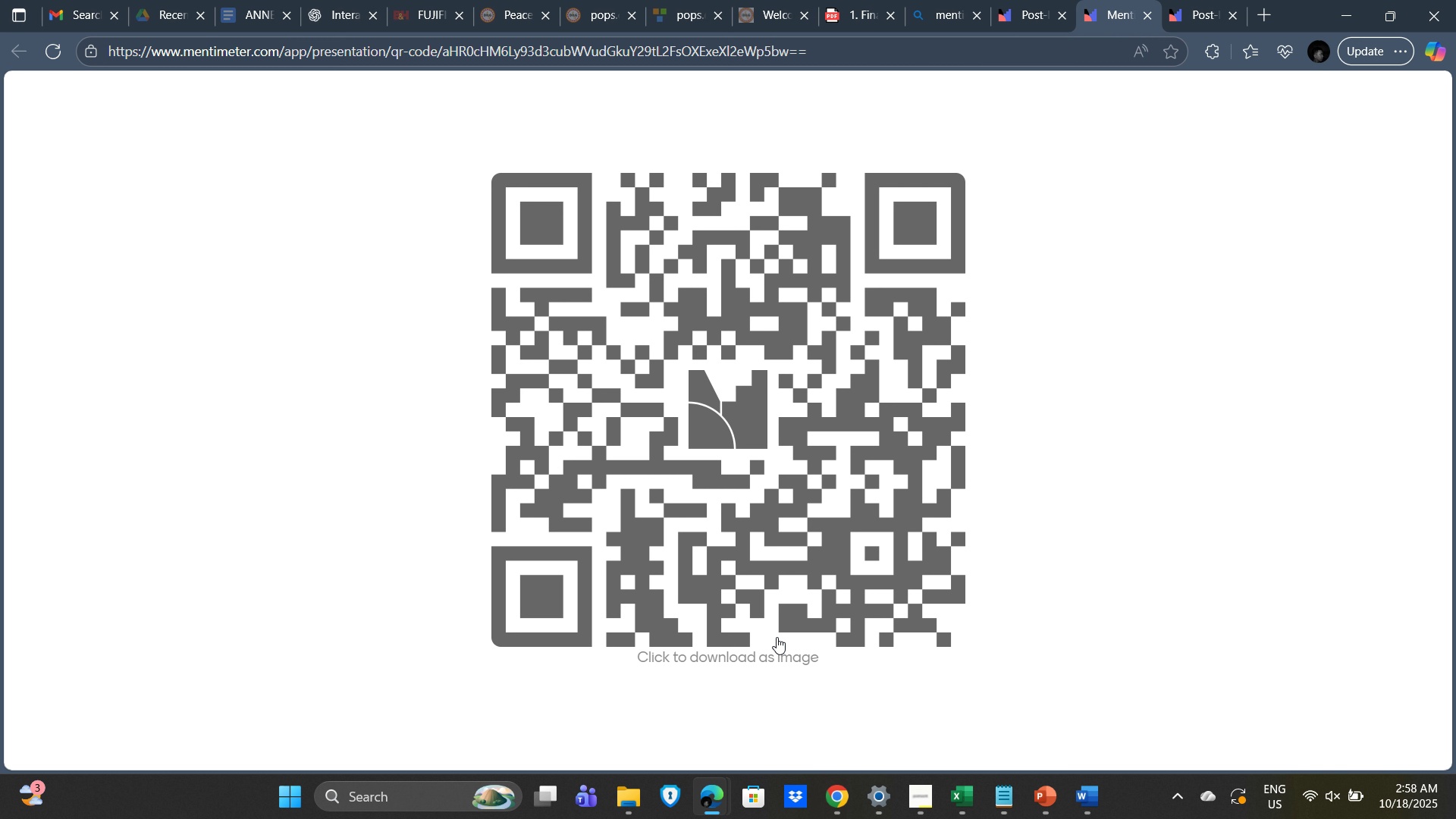 
left_click([760, 654])
 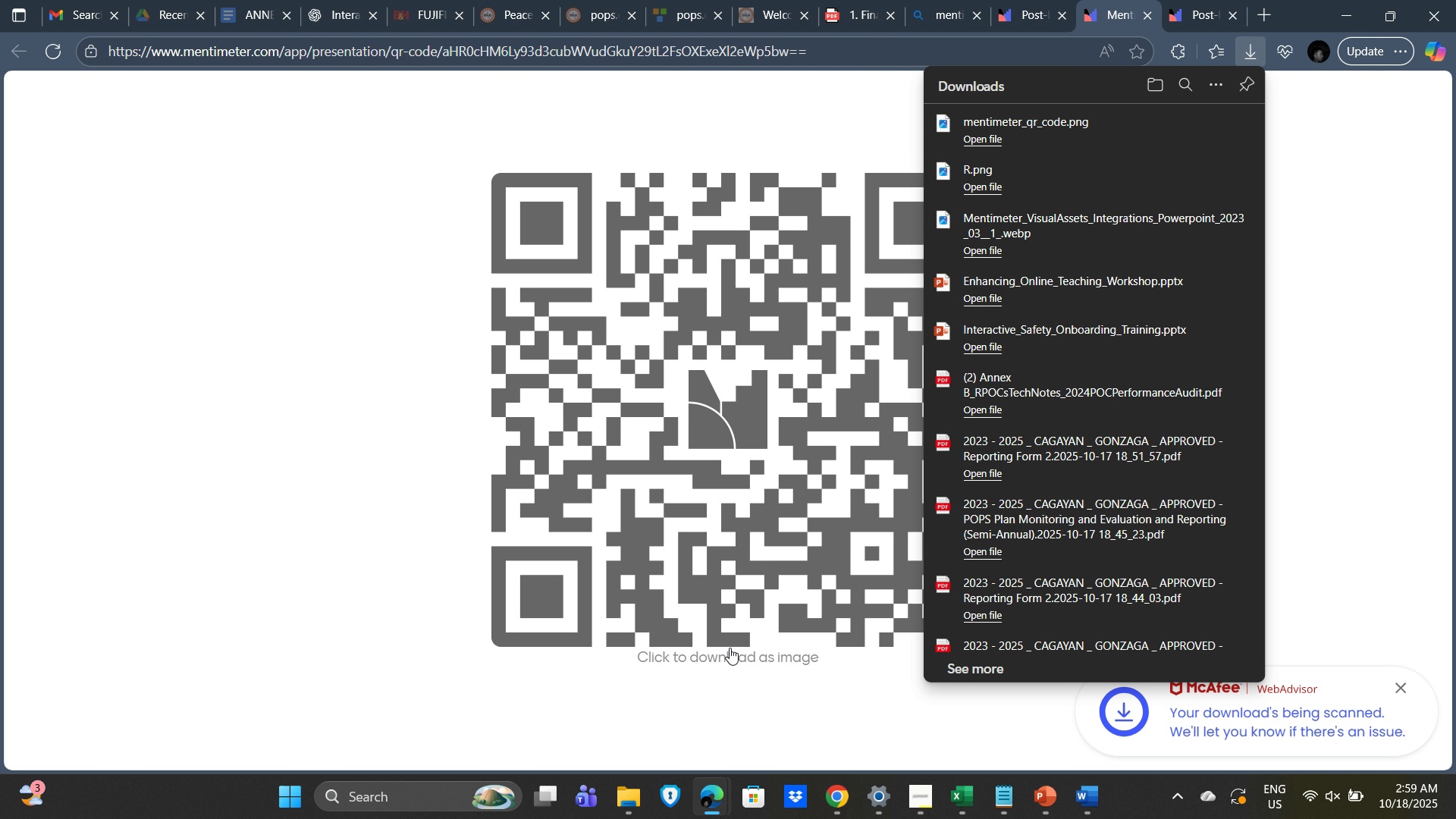 
wait(5.66)
 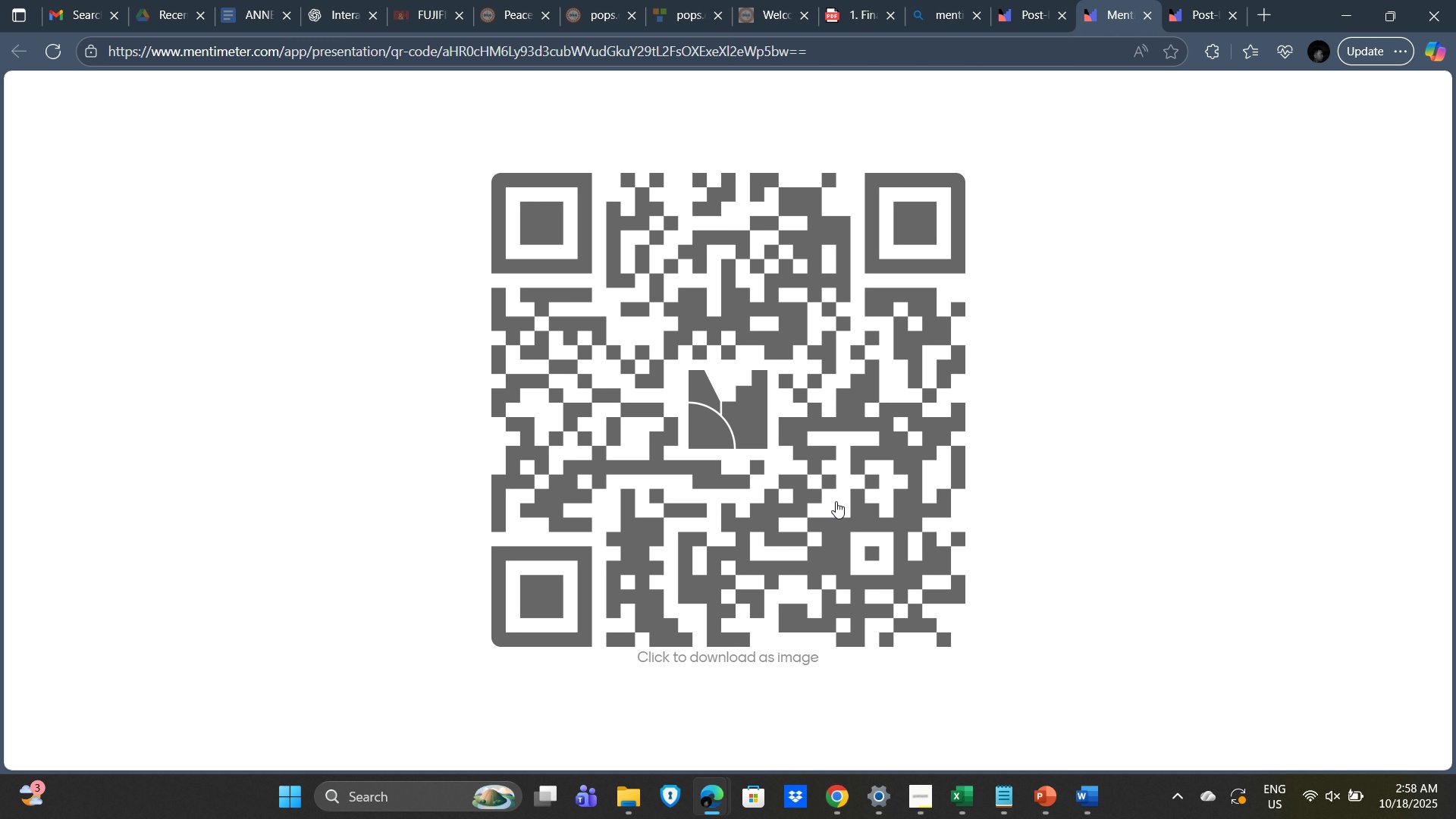 
key(Alt+Tab)
 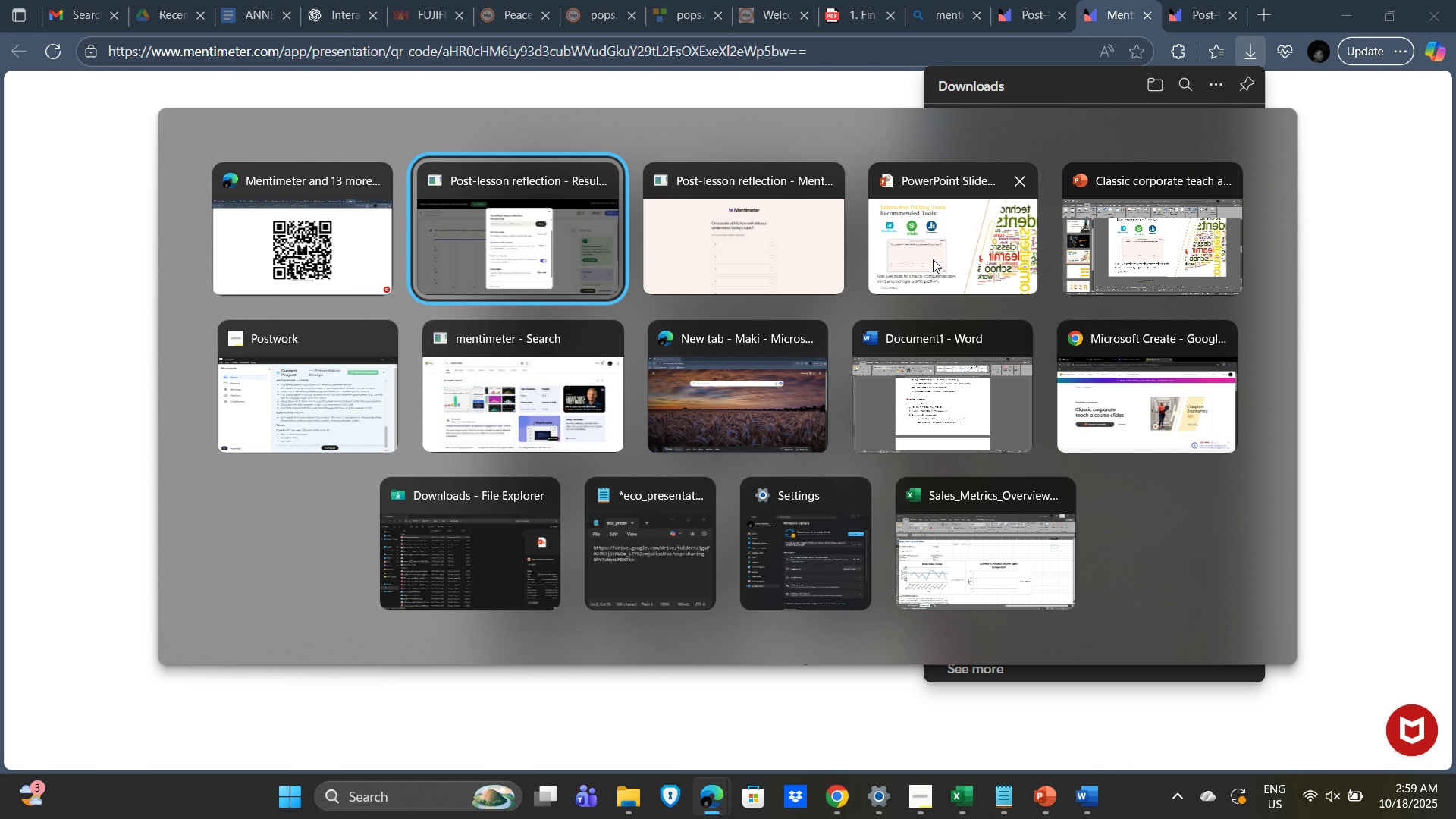 
wait(5.3)
 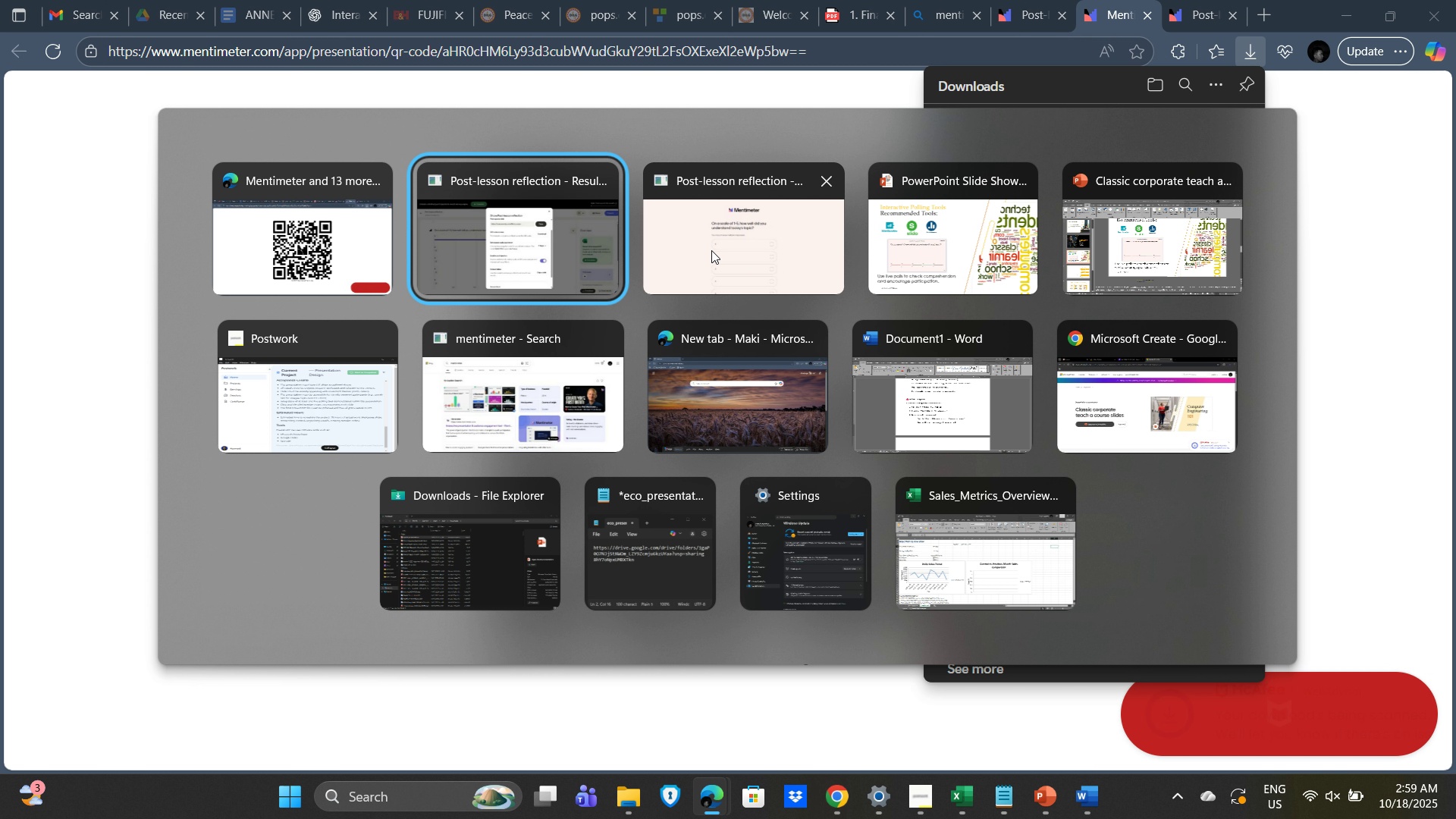 
left_click([956, 249])
 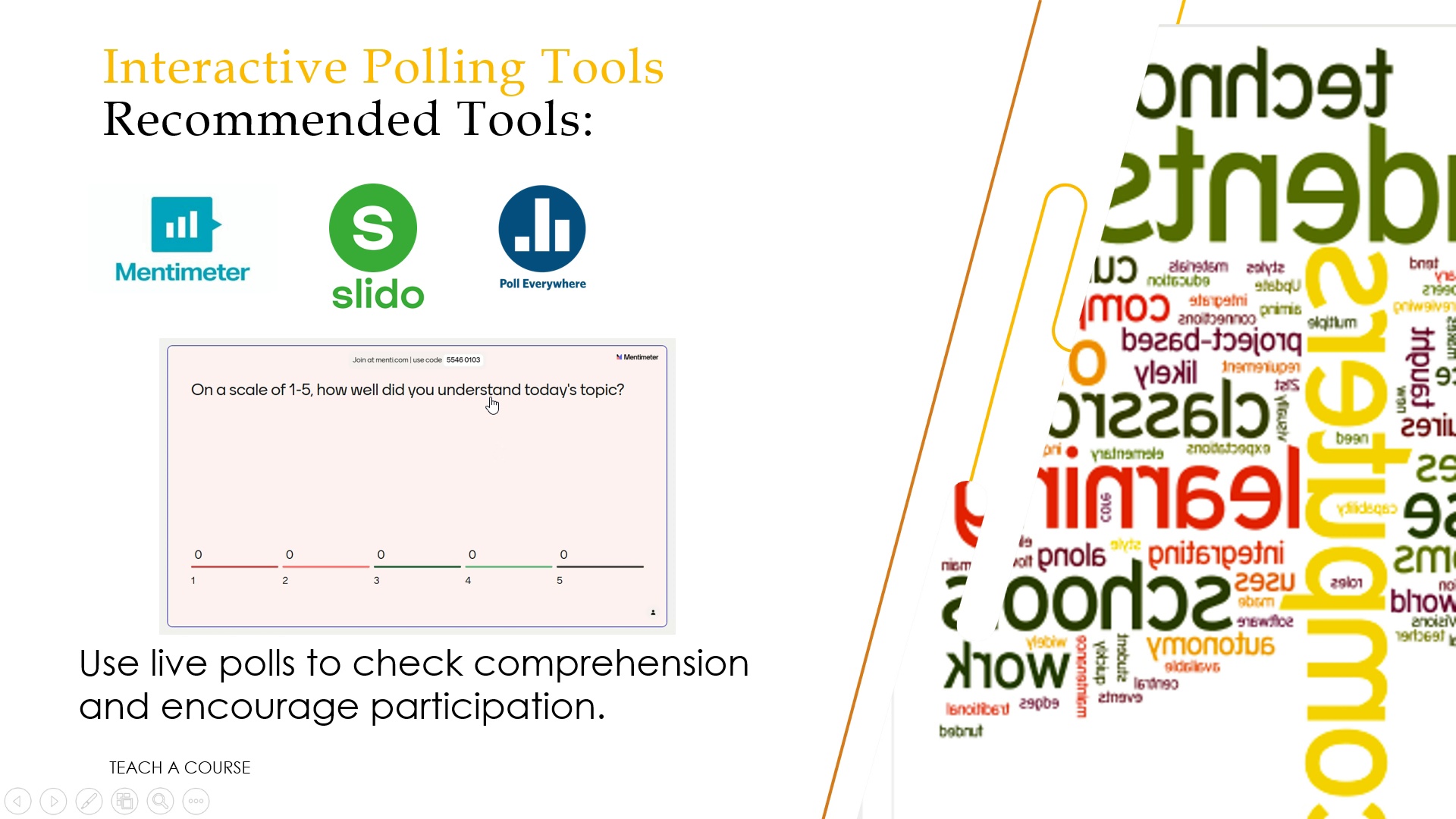 
left_click([490, 397])
 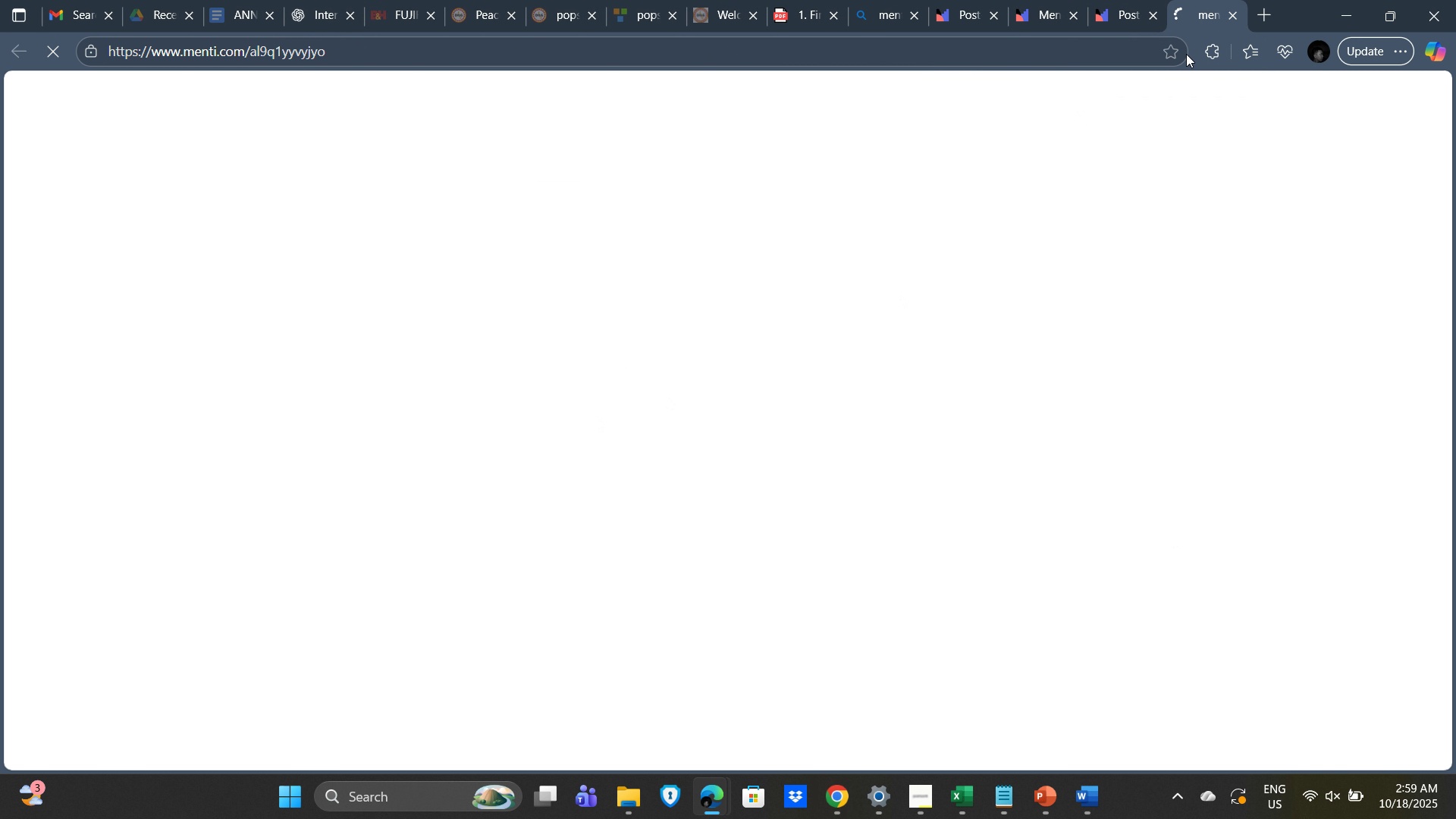 
mouse_move([1196, 40])
 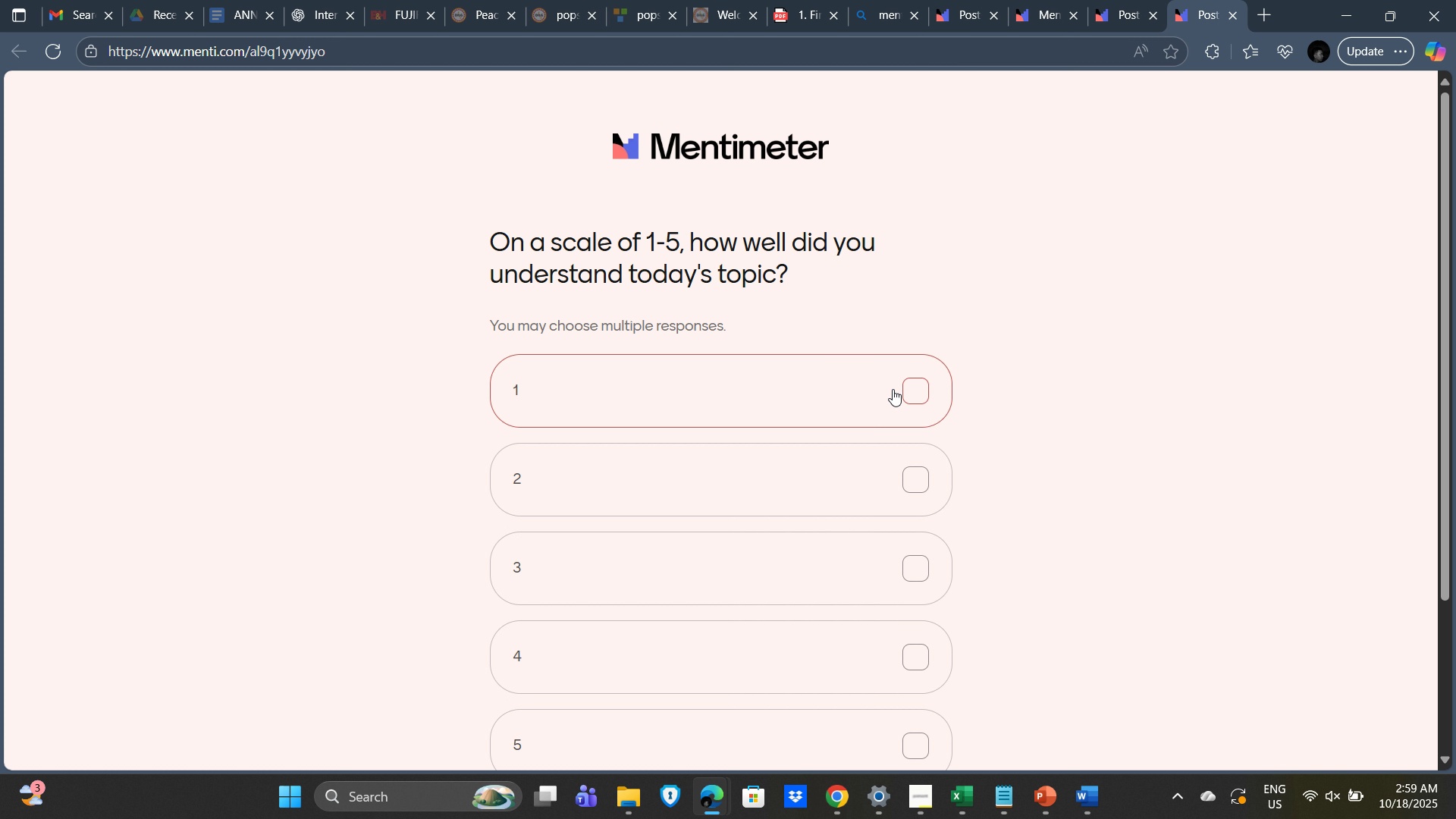 
scroll: coordinate [902, 415], scroll_direction: down, amount: 6.0
 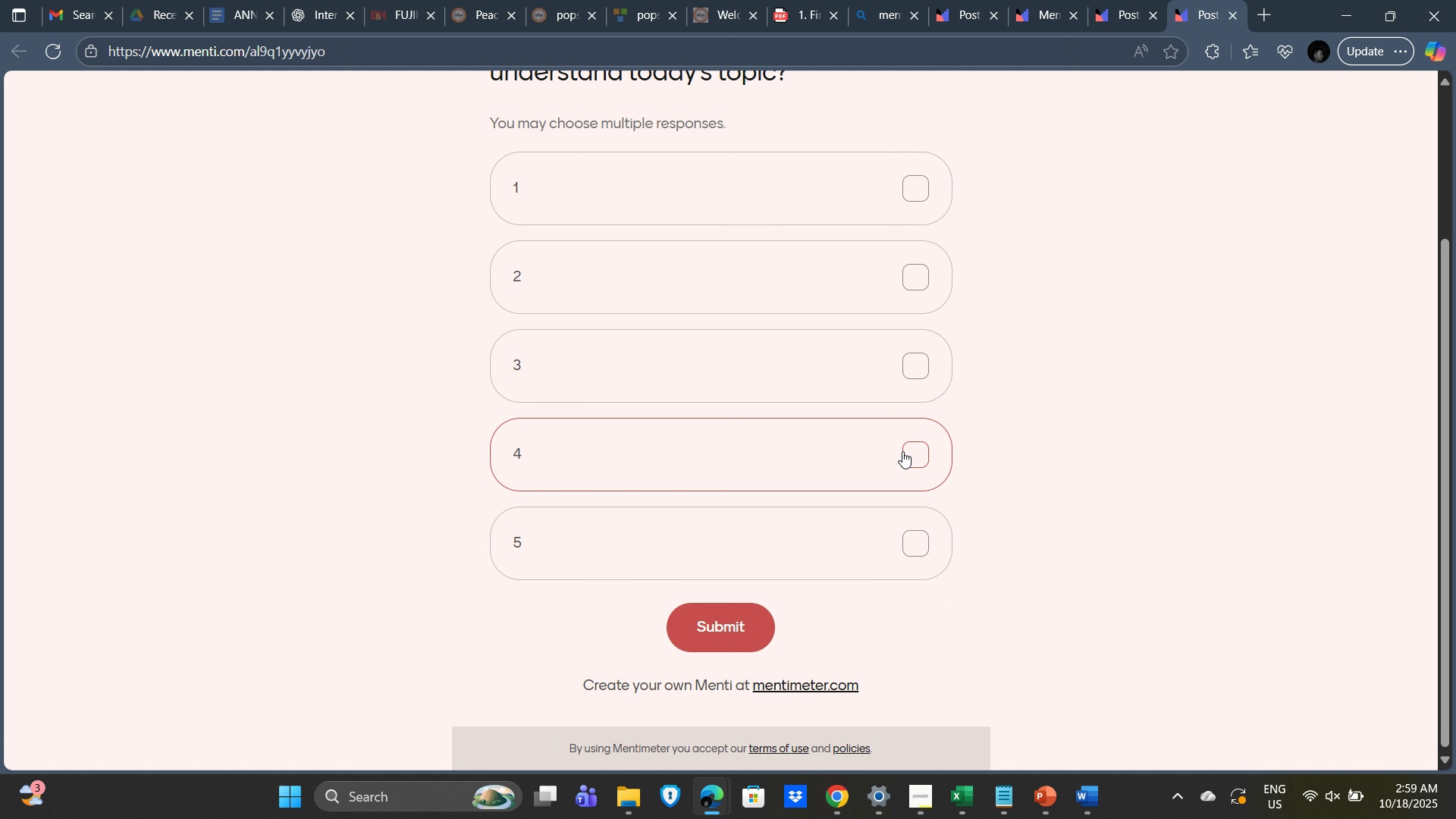 
scroll: coordinate [909, 443], scroll_direction: up, amount: 8.0
 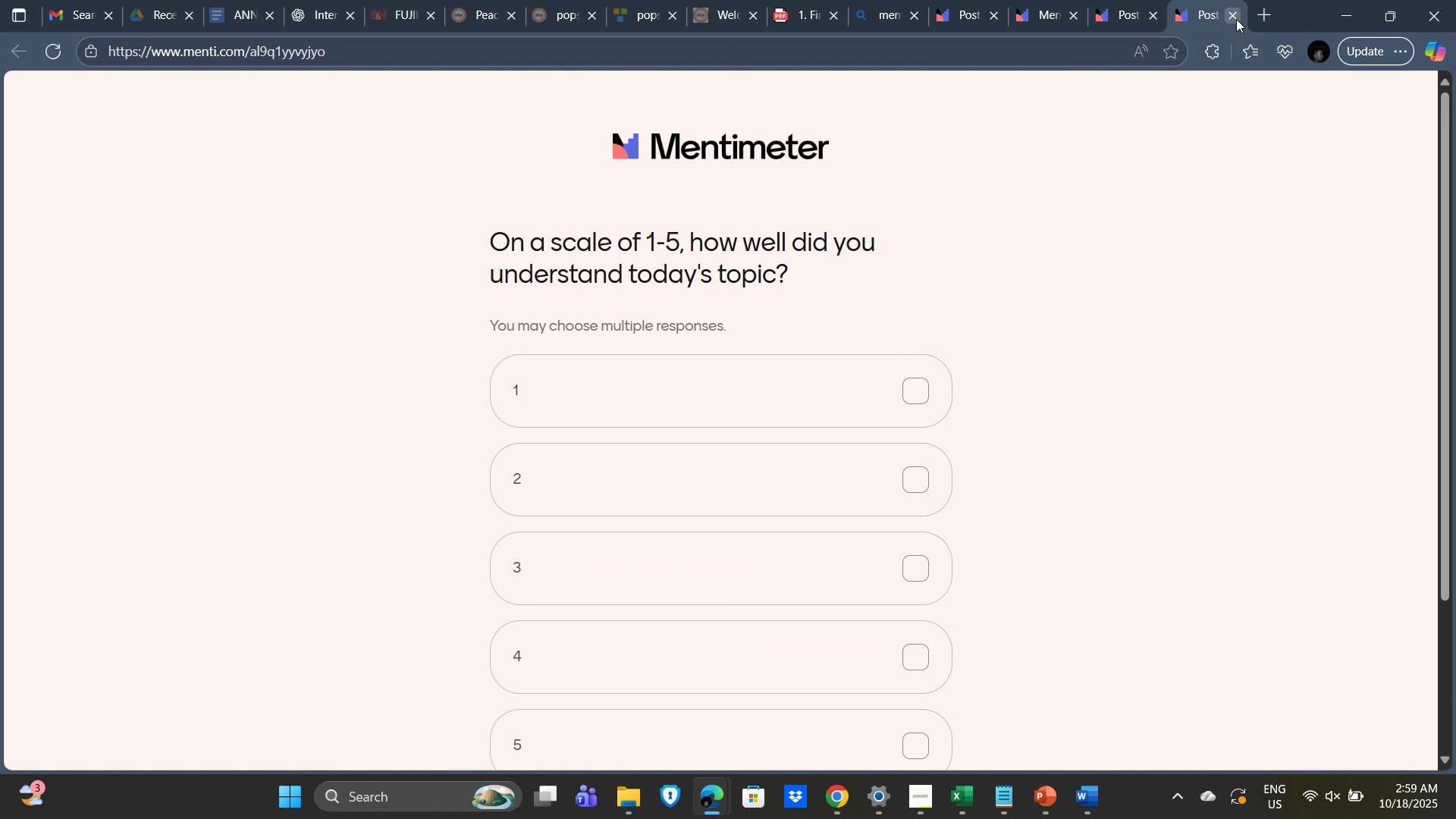 
left_click([1236, 17])
 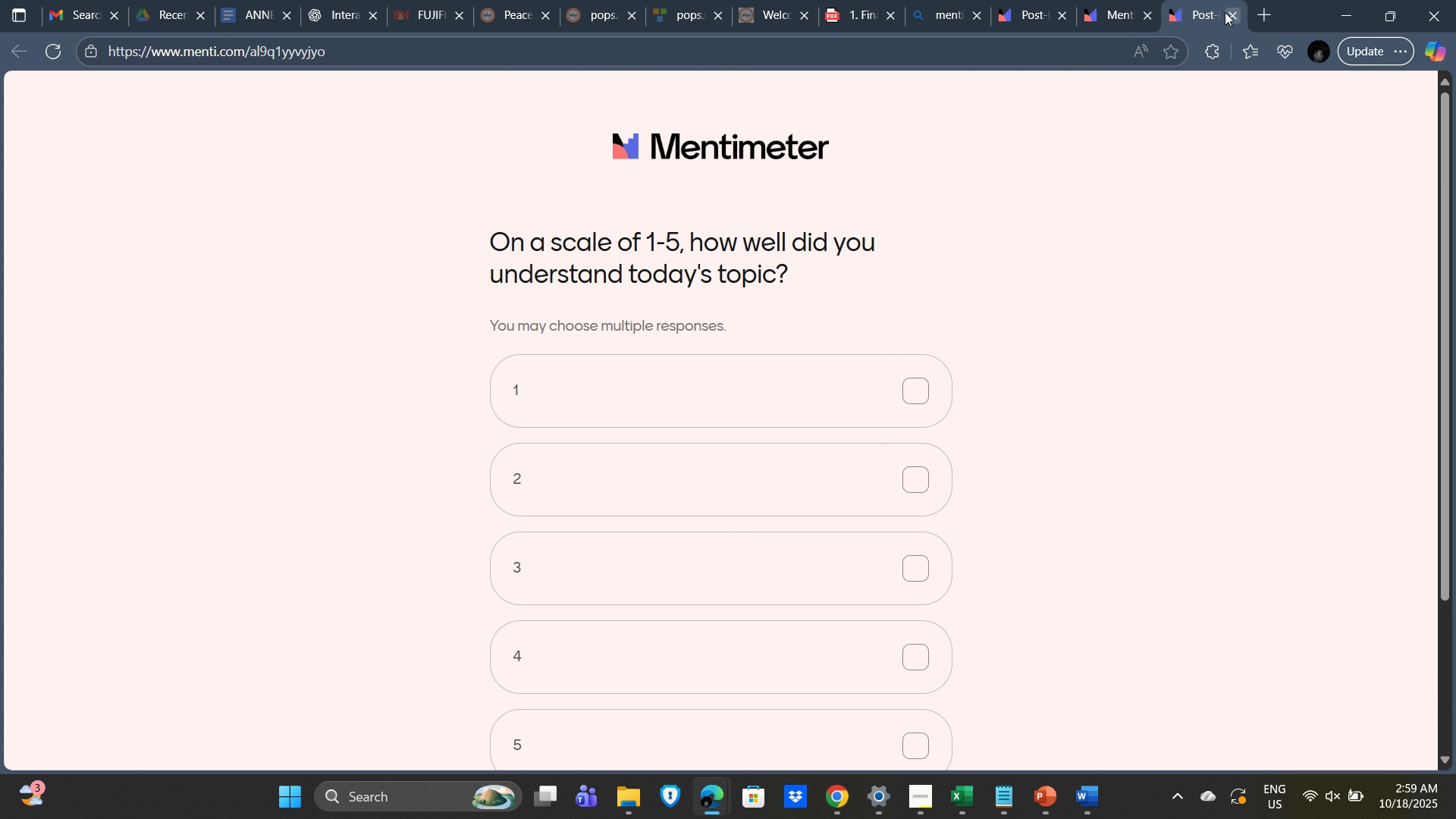 
left_click([1225, 12])
 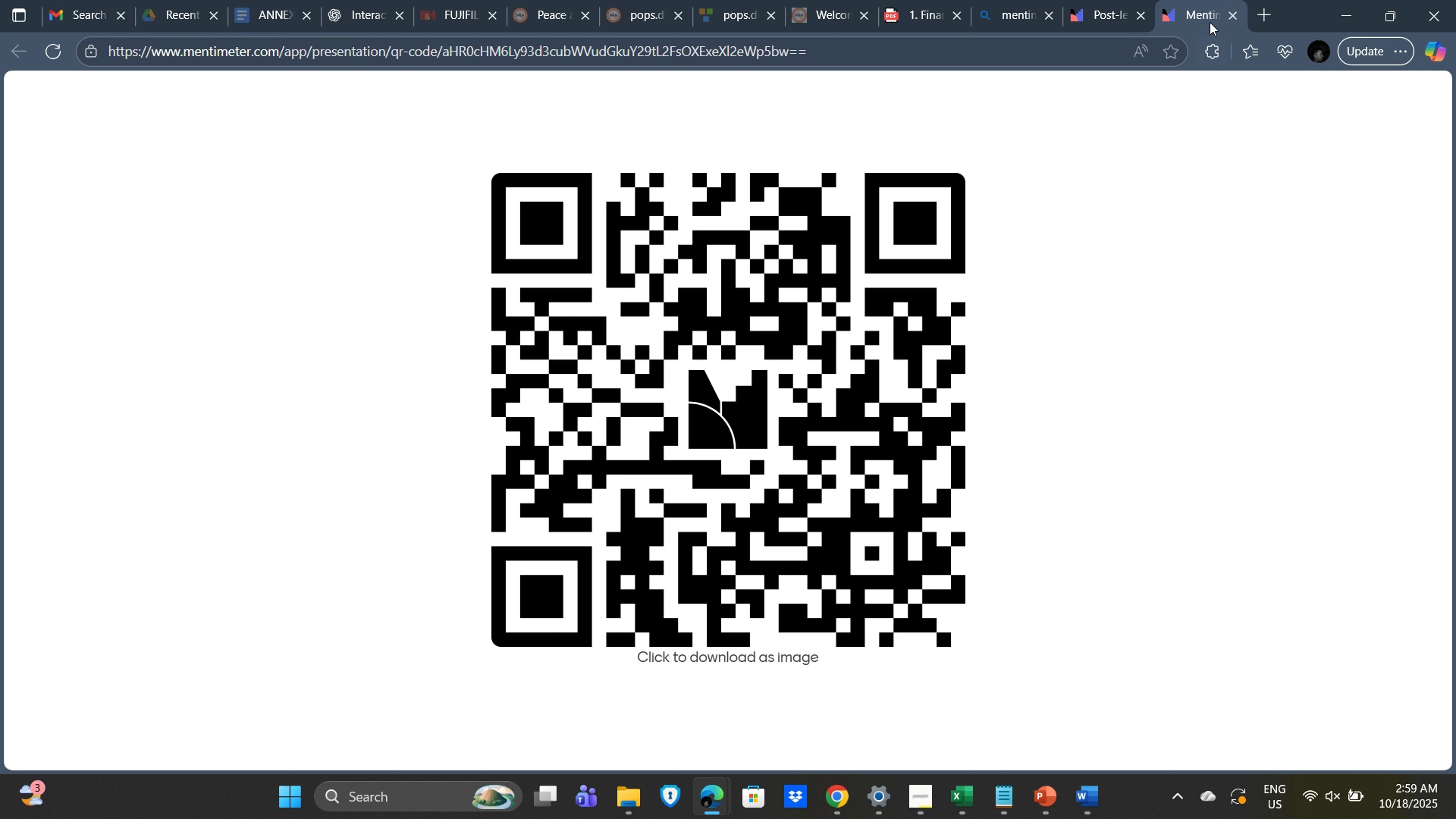 
key(Alt+Tab)
 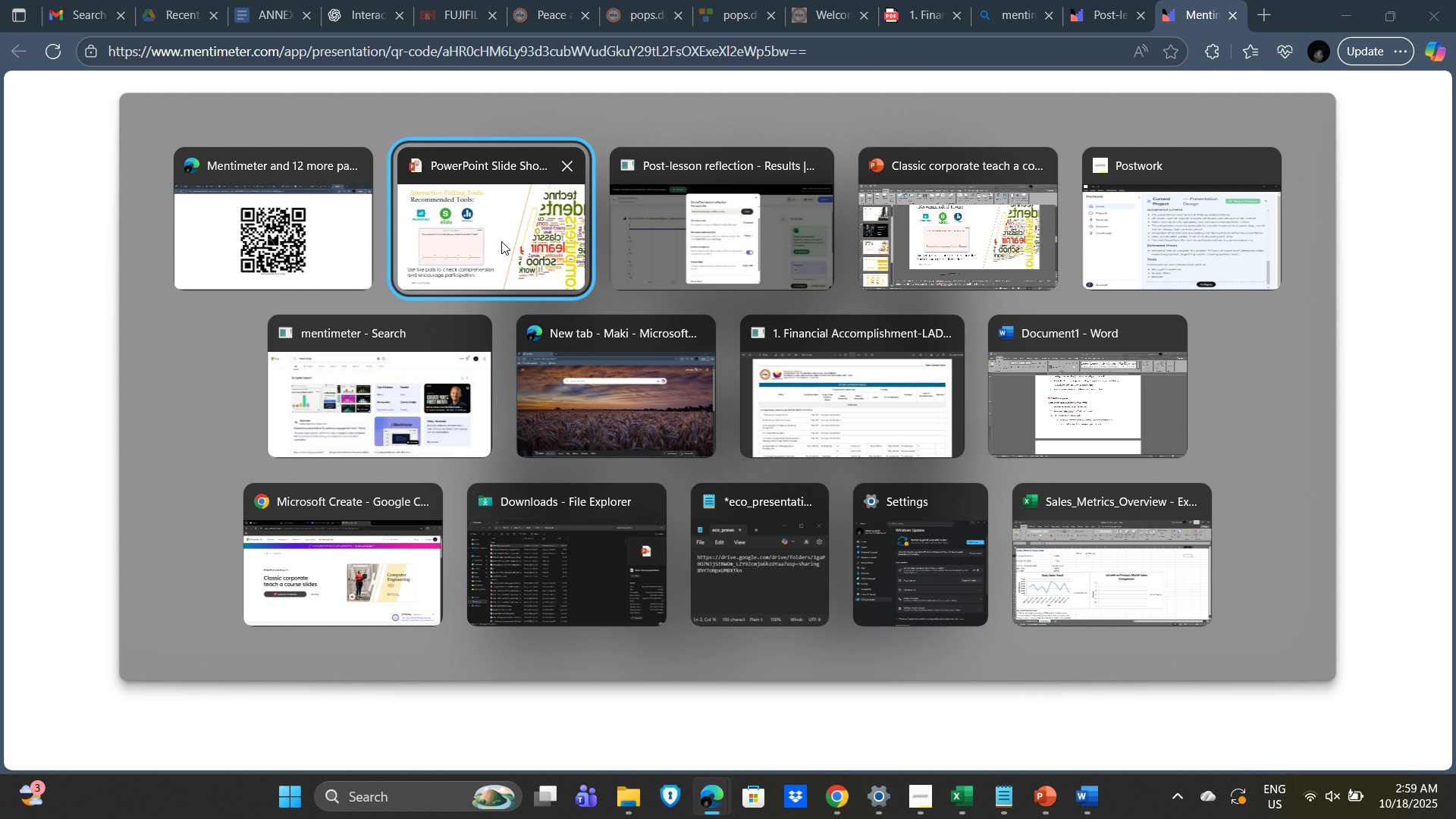 
left_click([496, 241])
 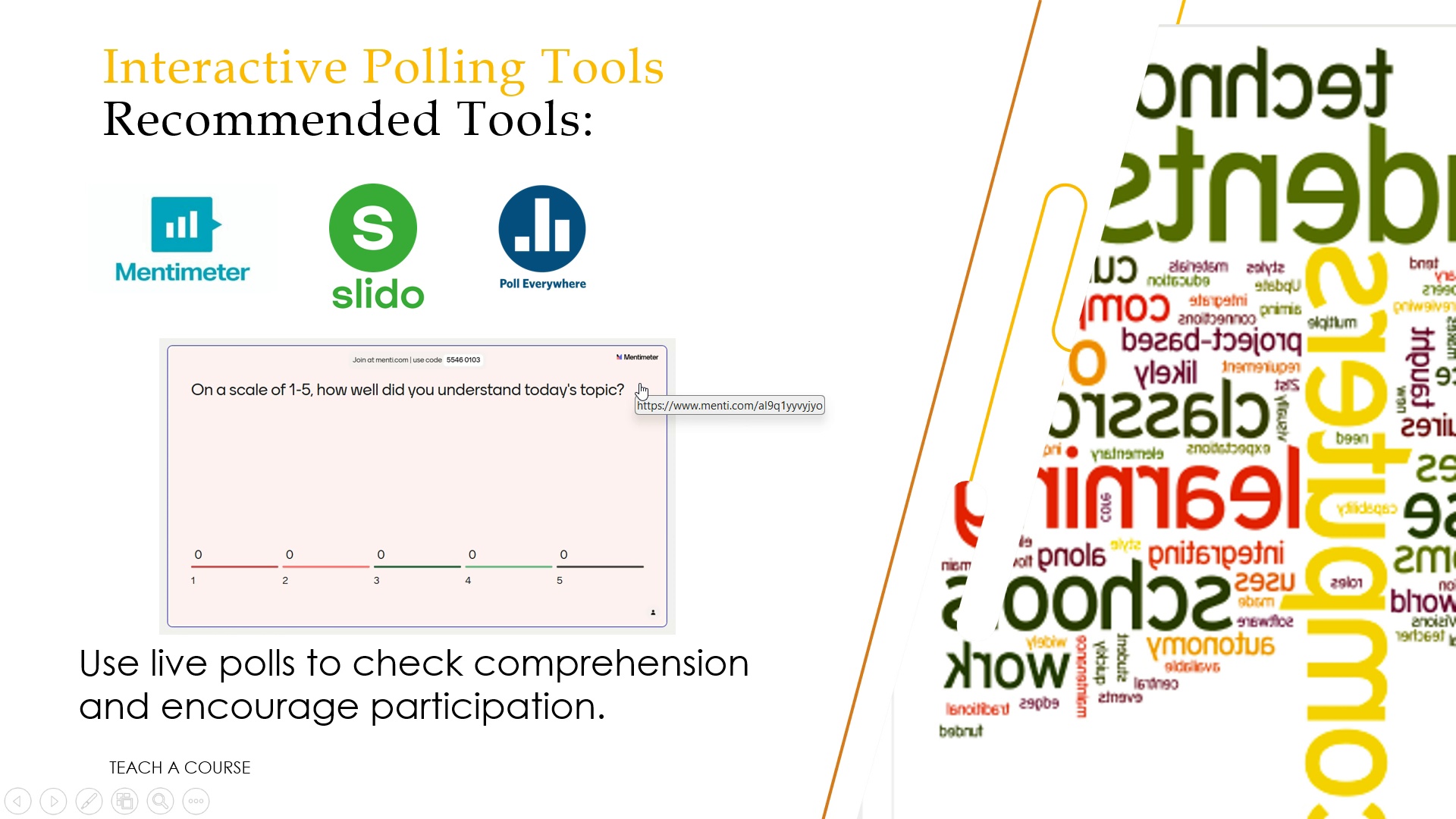 
key(Alt+Tab)
 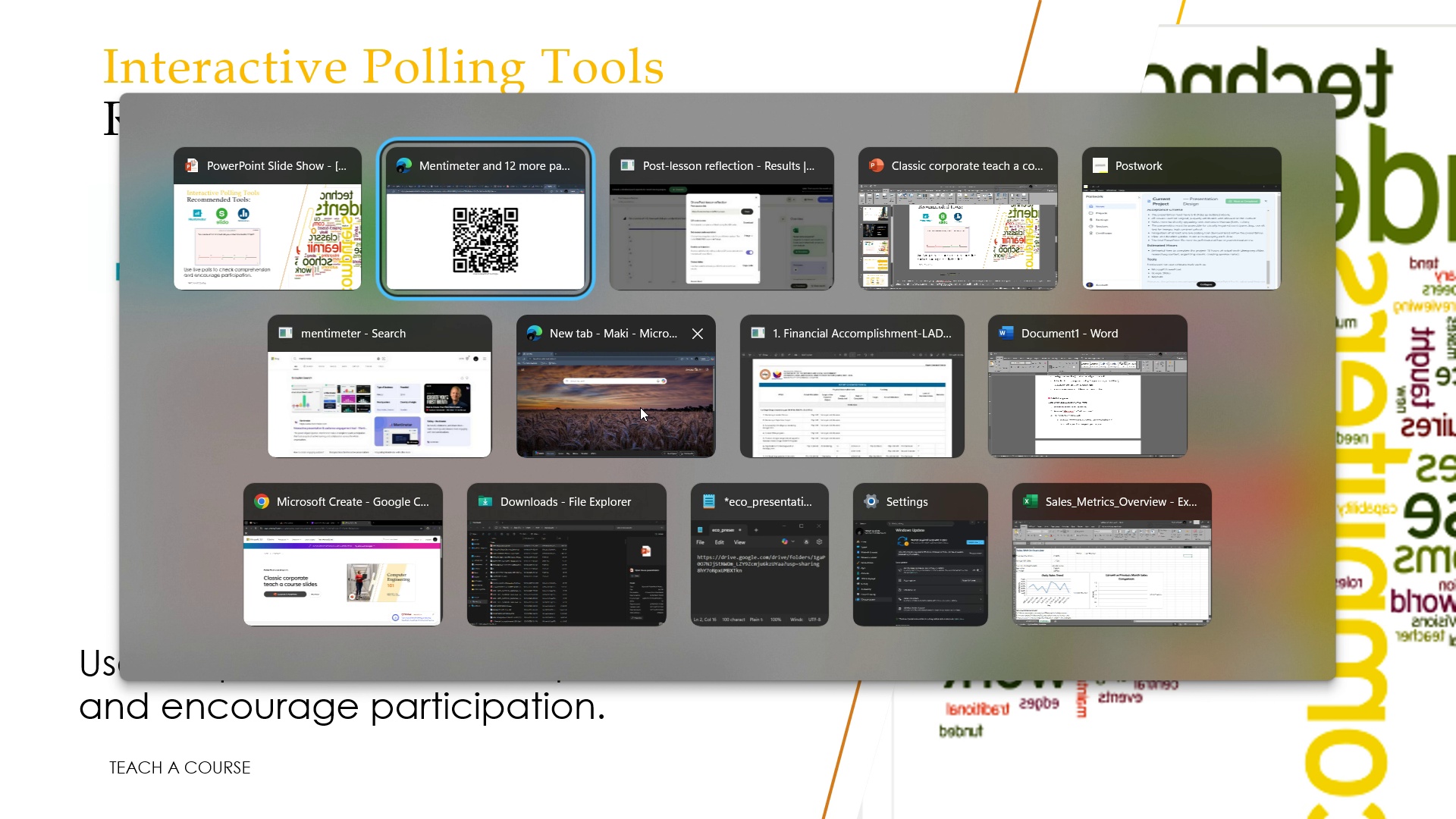 
wait(5.98)
 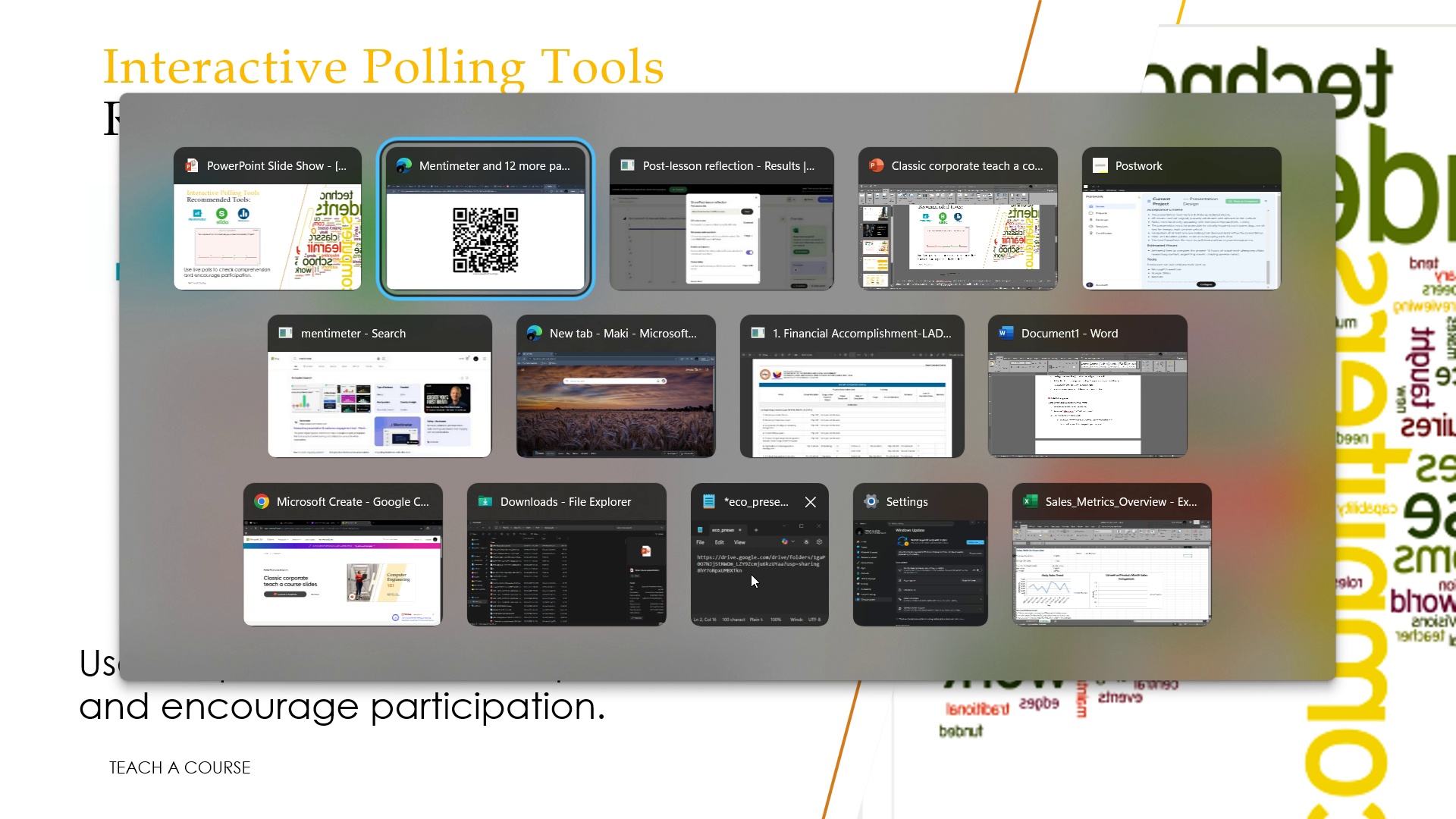 
left_click([637, 412])
 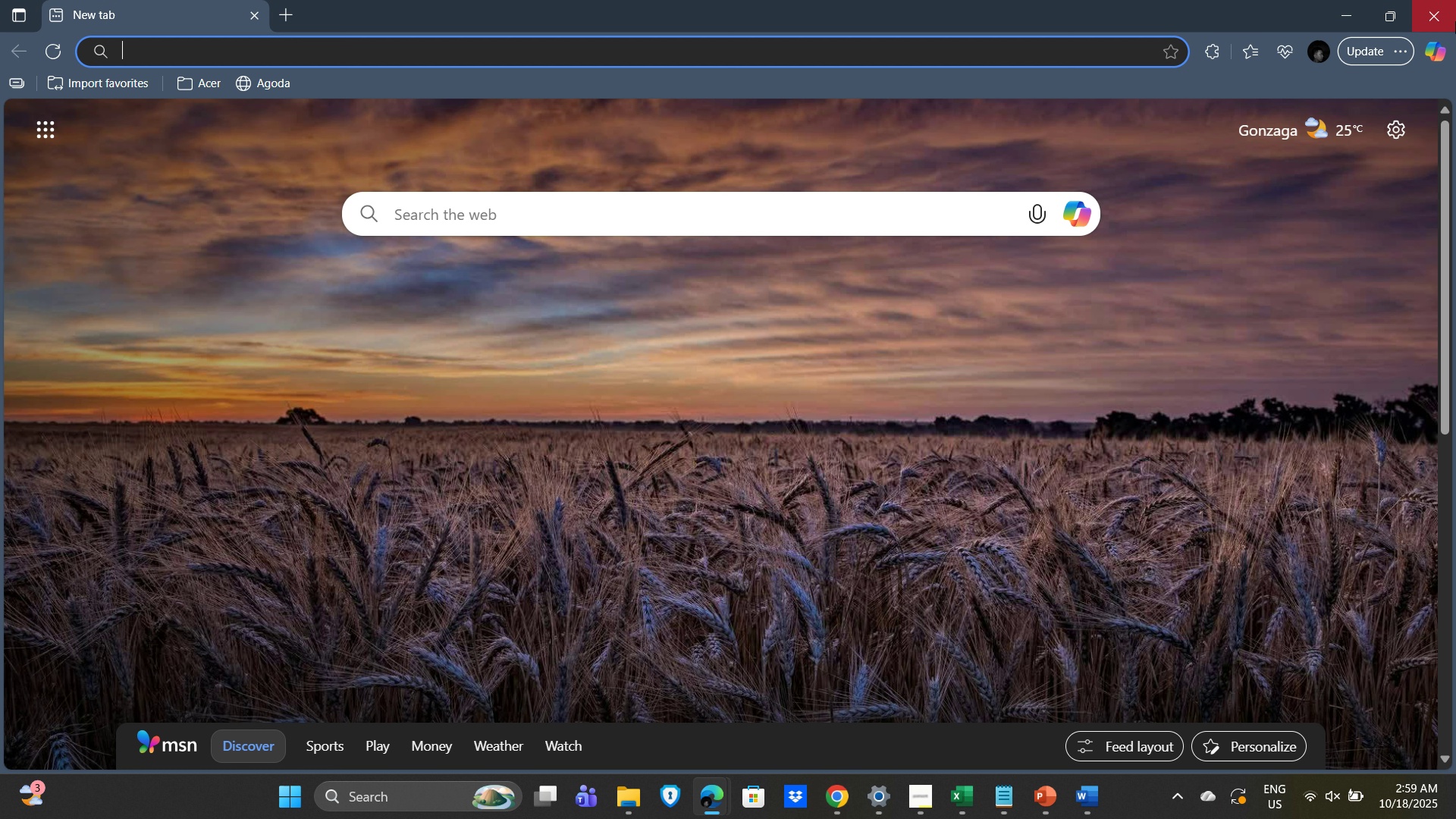 
left_click([1441, 8])
 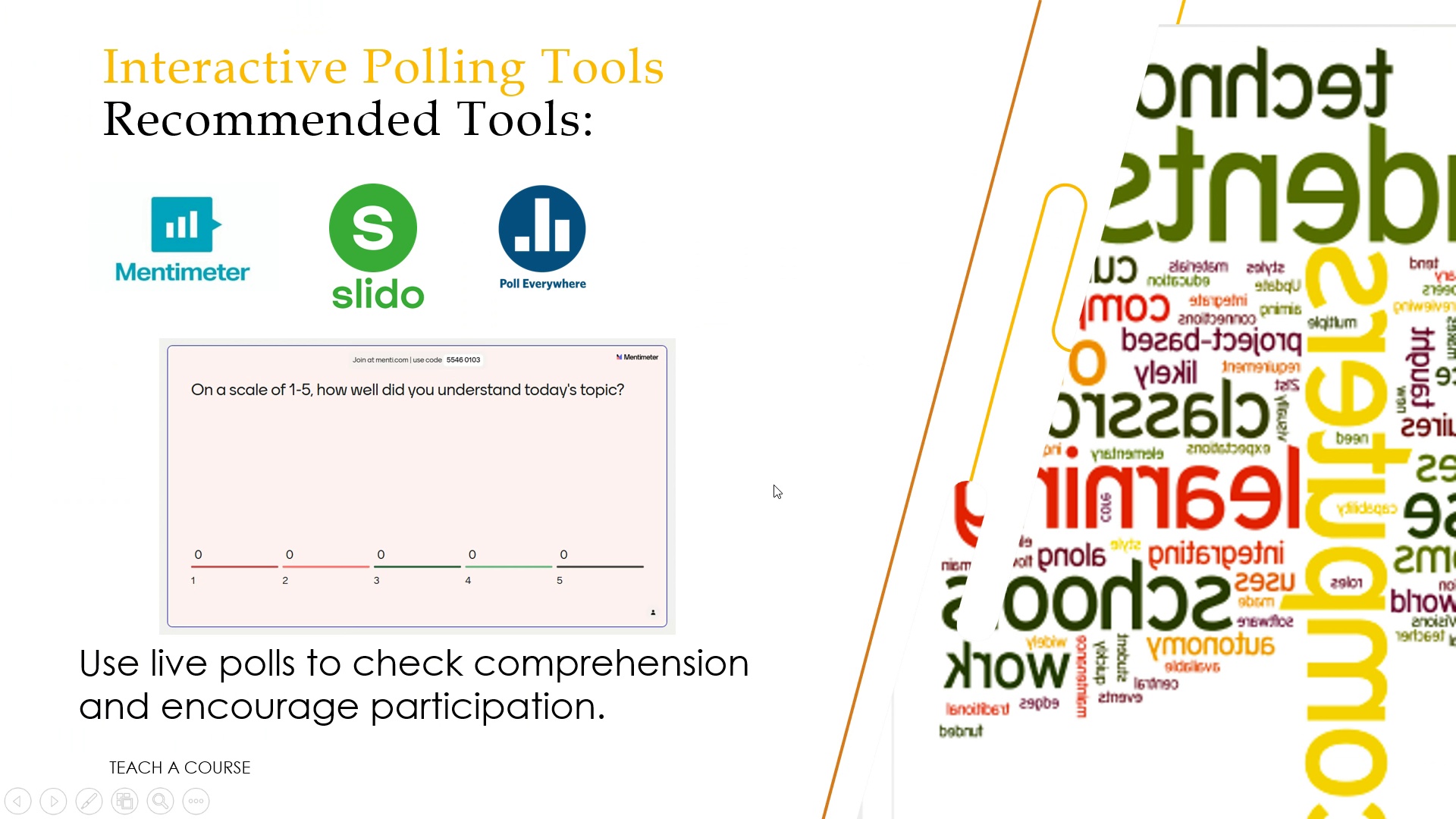 
key(Alt+Tab)
 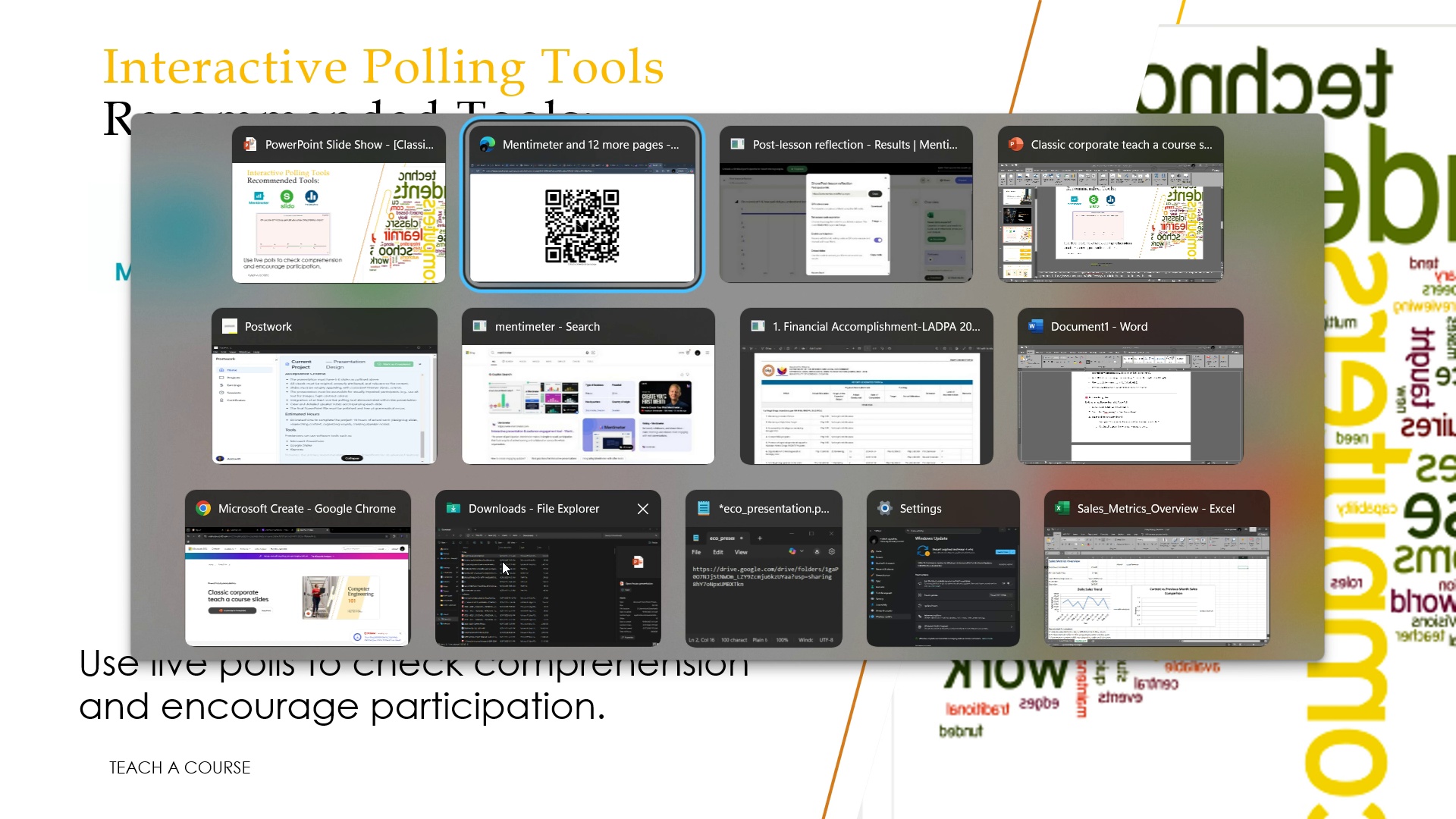 
left_click([369, 549])
 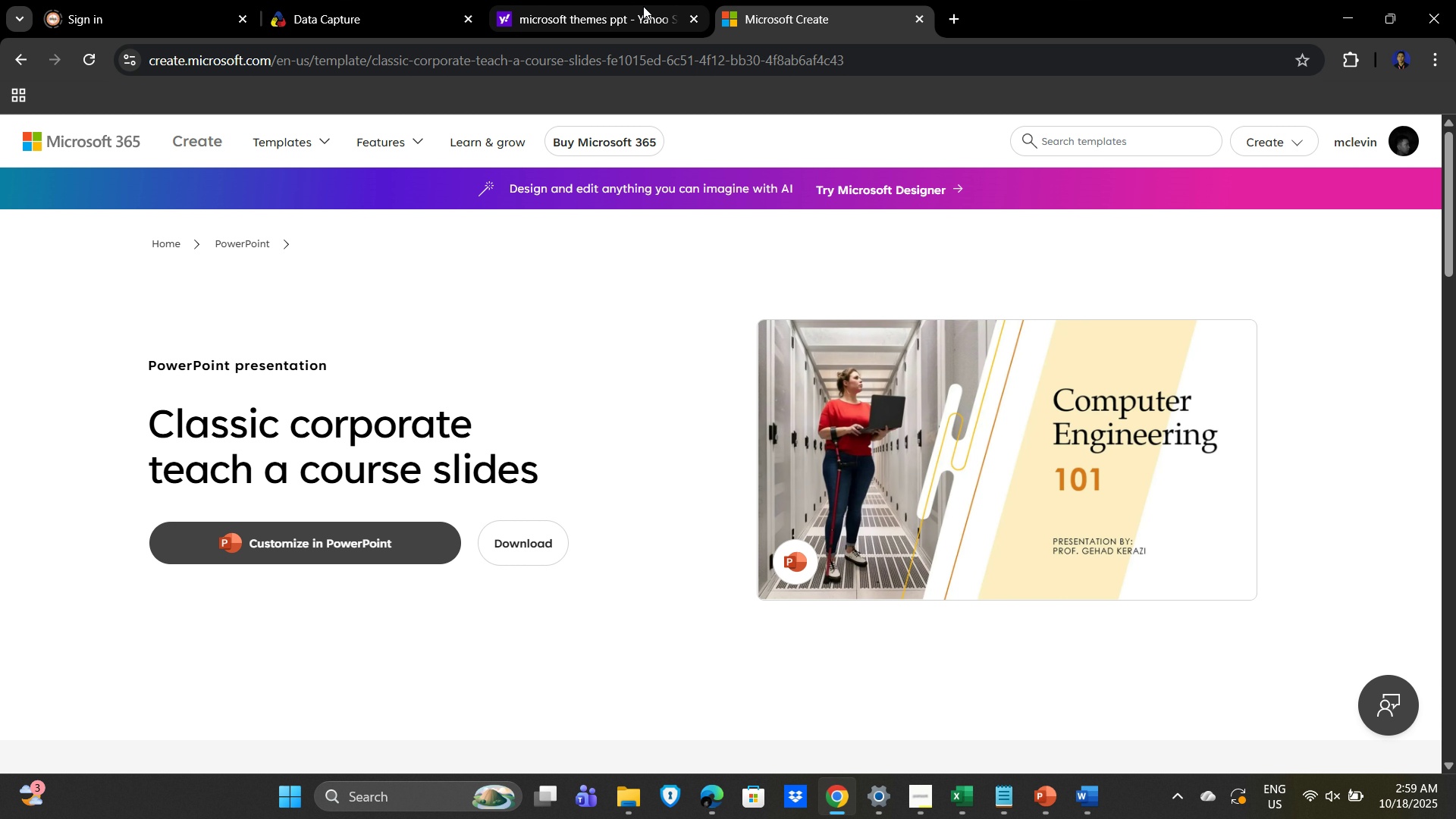 
hold_key(key=AltLeft, duration=0.88)
 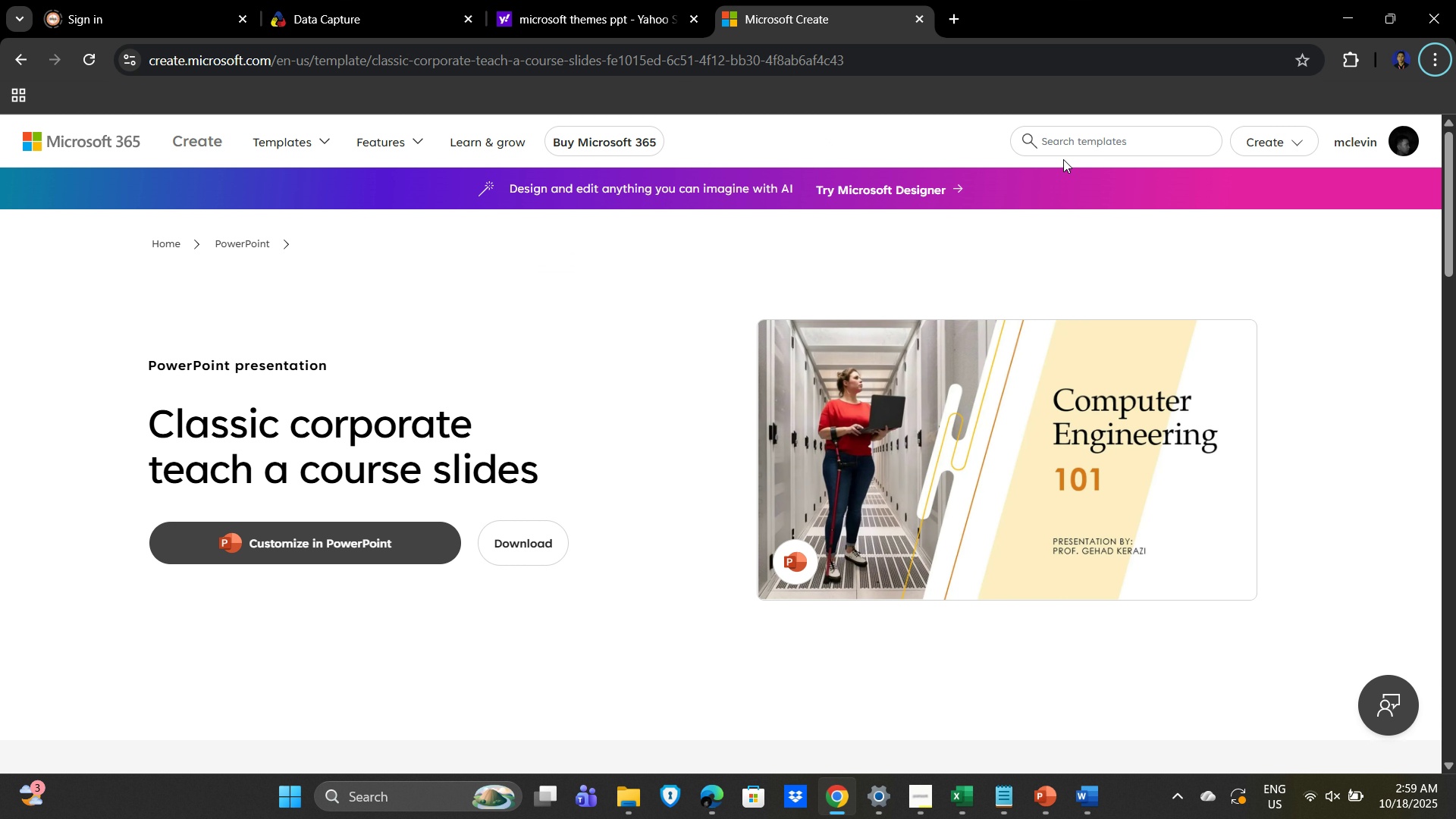 
left_click([1065, 135])
 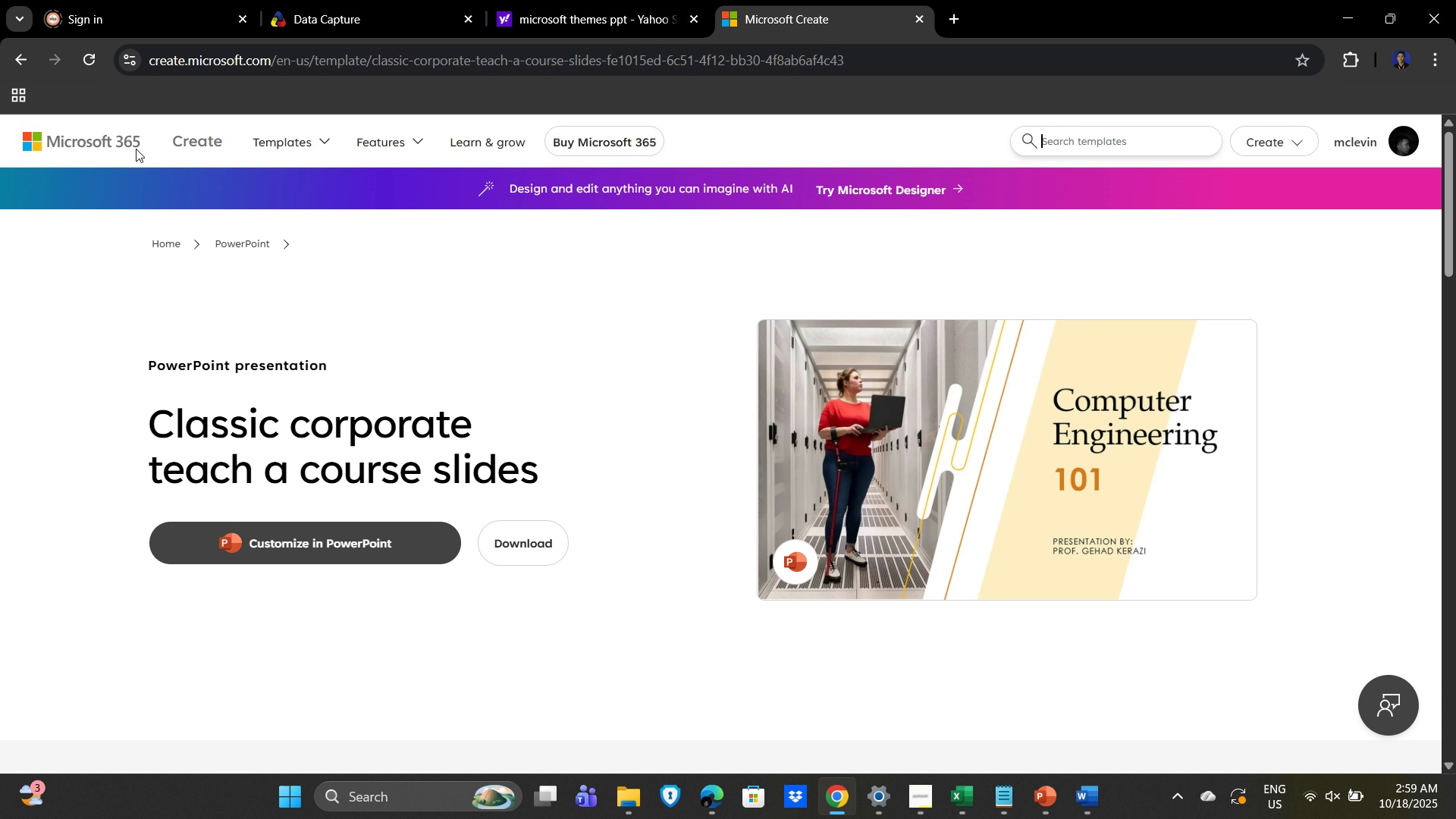 
left_click([99, 140])
 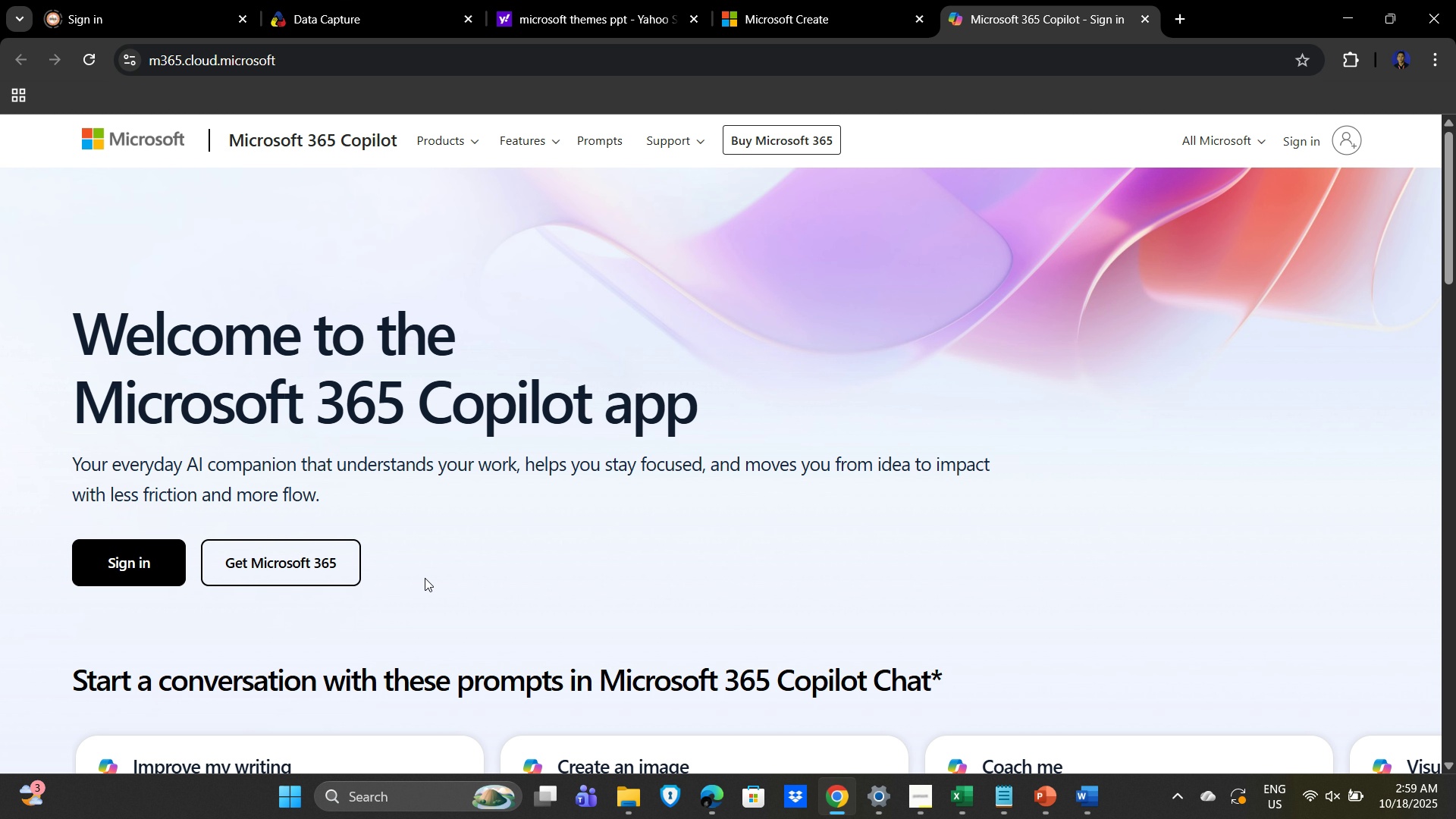 
scroll: coordinate [541, 539], scroll_direction: down, amount: 3.0
 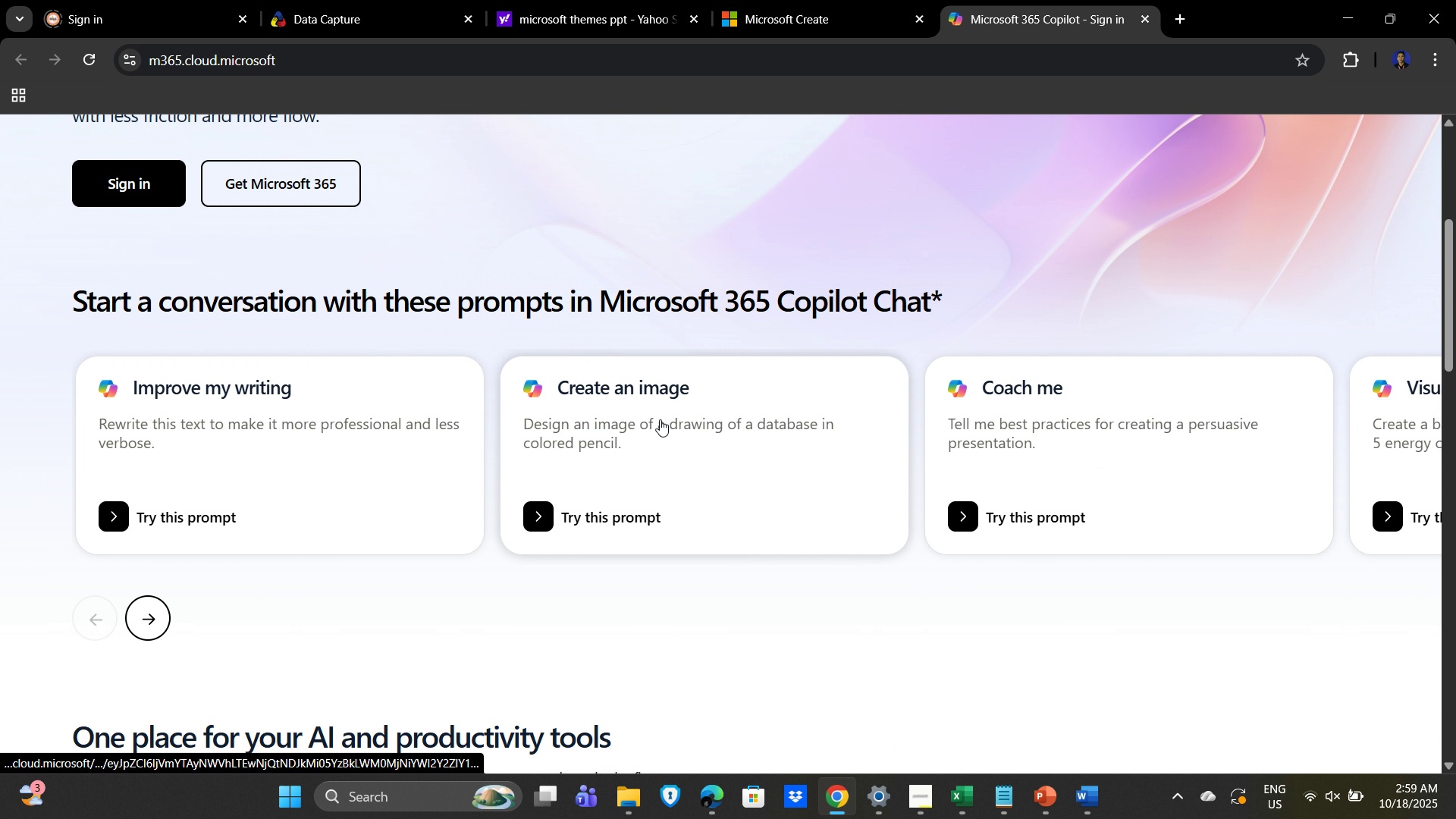 
scroll: coordinate [755, 457], scroll_direction: up, amount: 1.0
 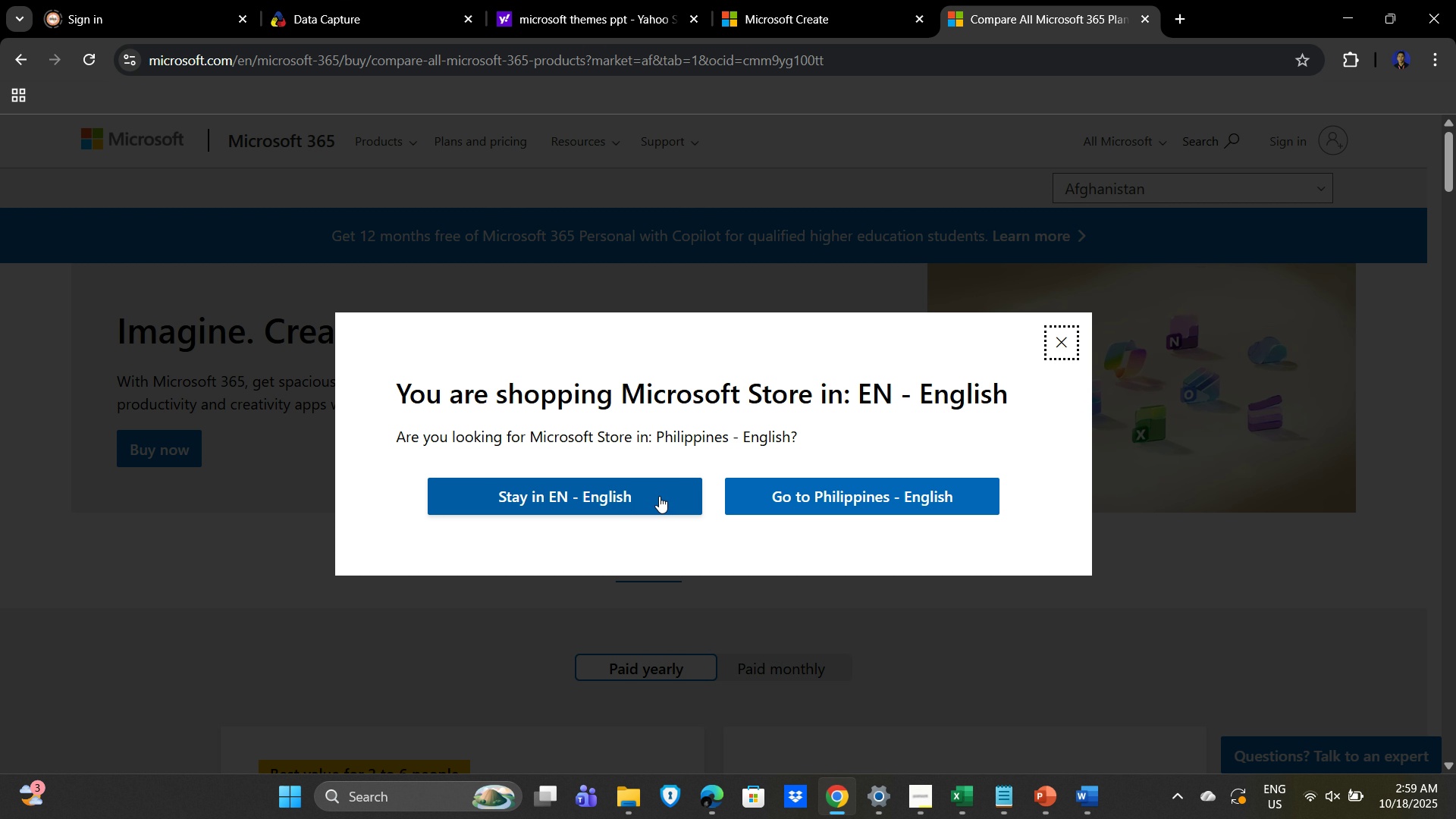 
wait(11.61)
 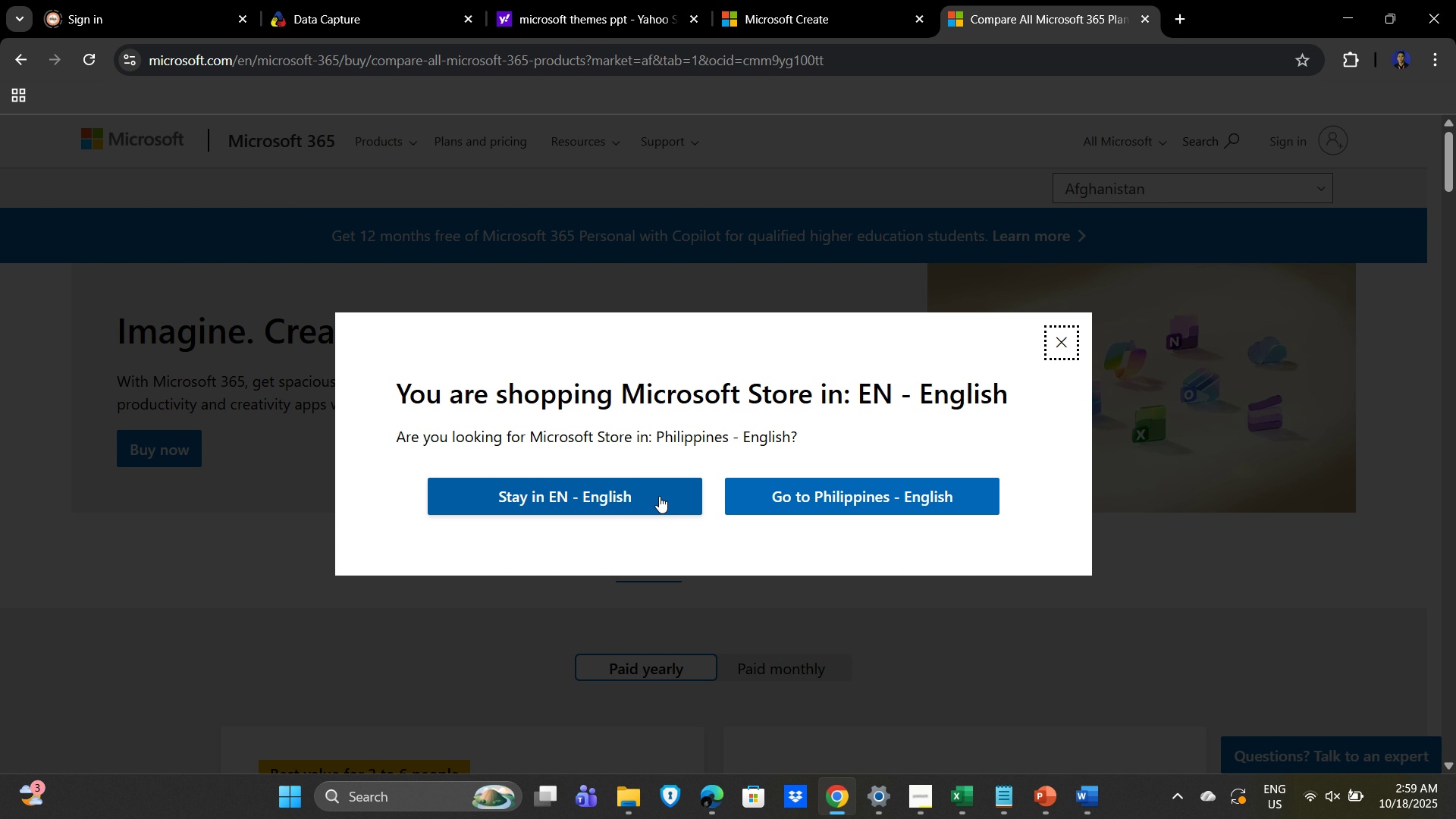 
left_click([876, 500])
 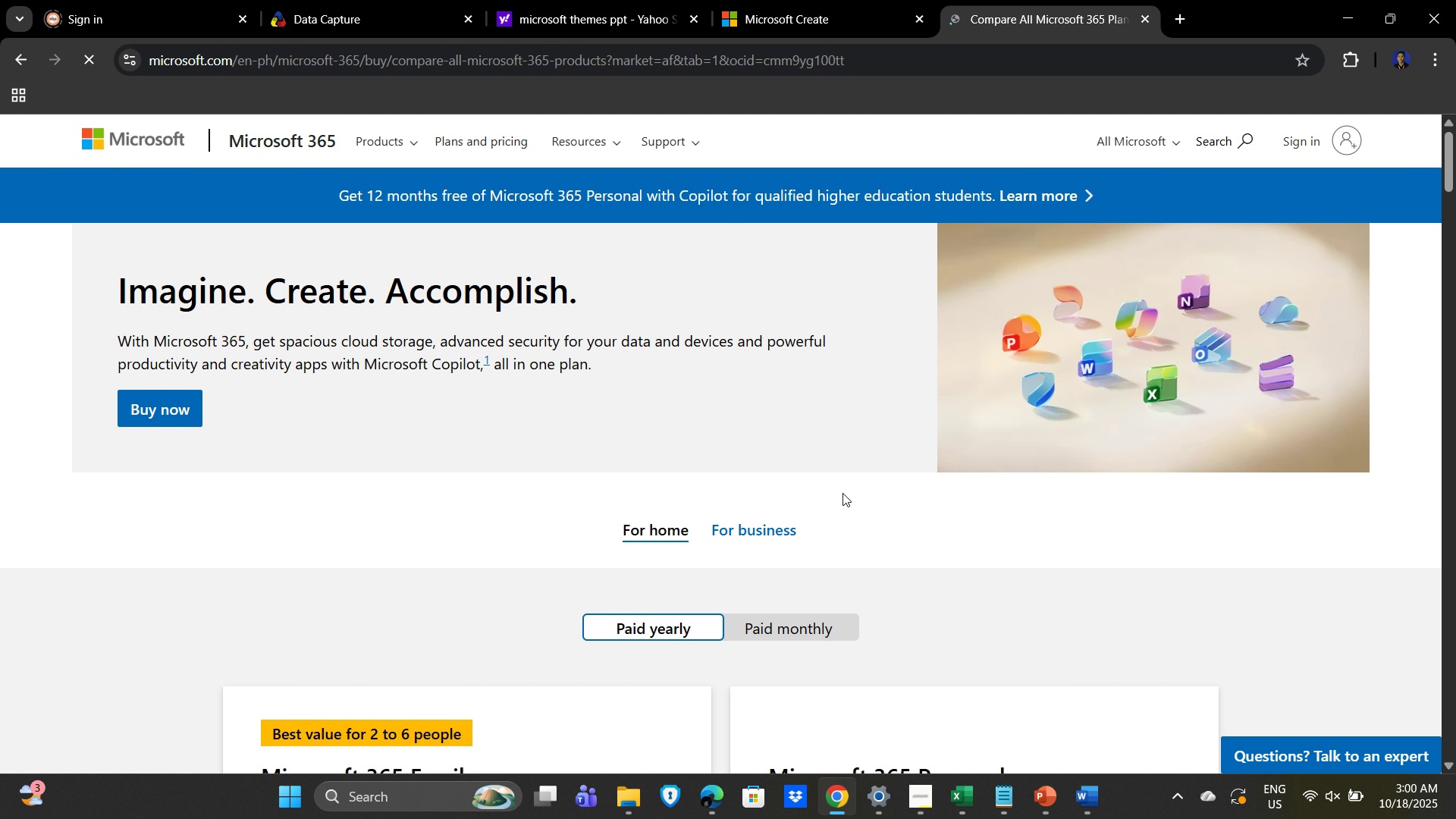 
scroll: coordinate [775, 523], scroll_direction: down, amount: 3.0
 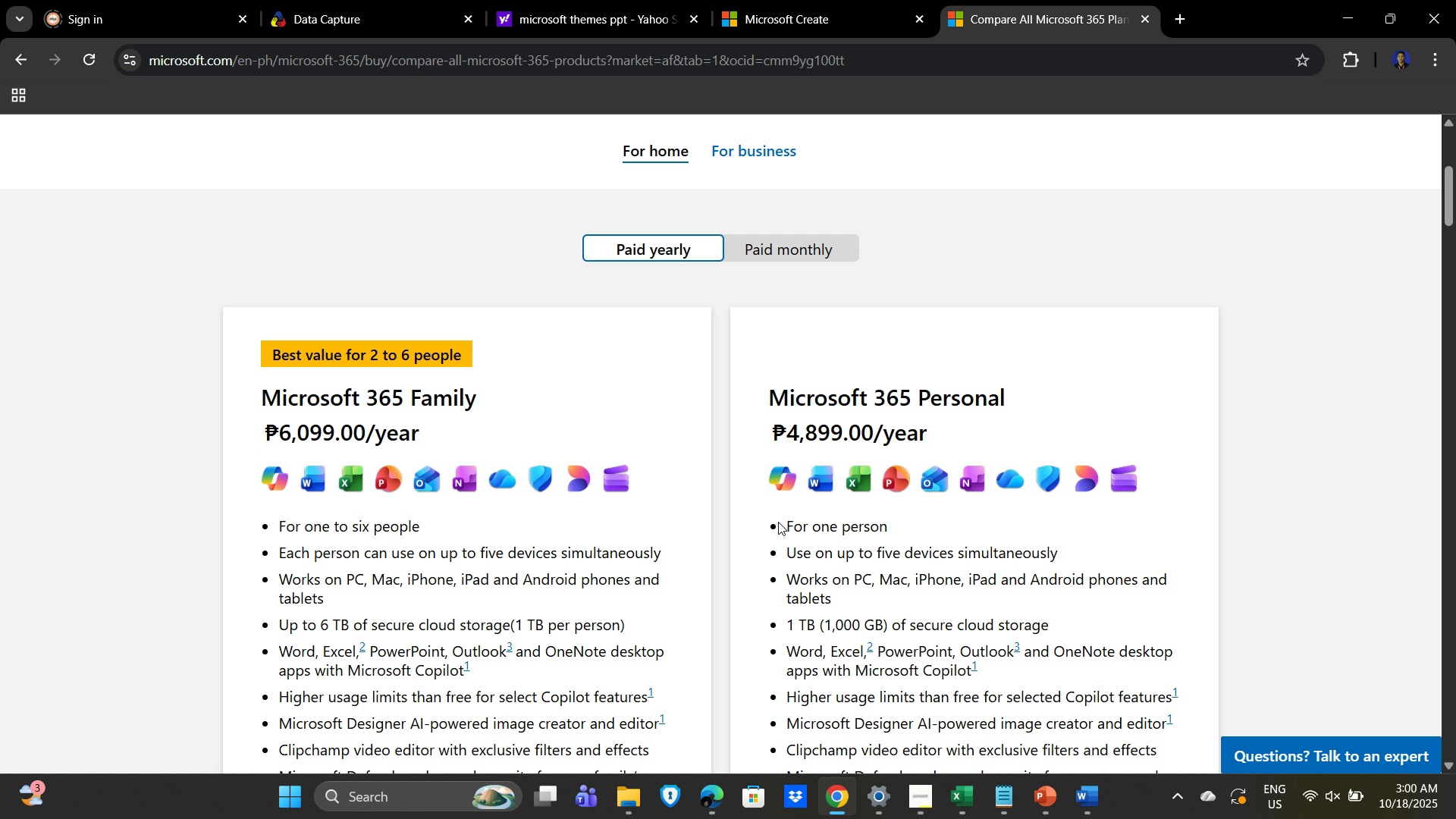 
scroll: coordinate [778, 522], scroll_direction: up, amount: 3.0
 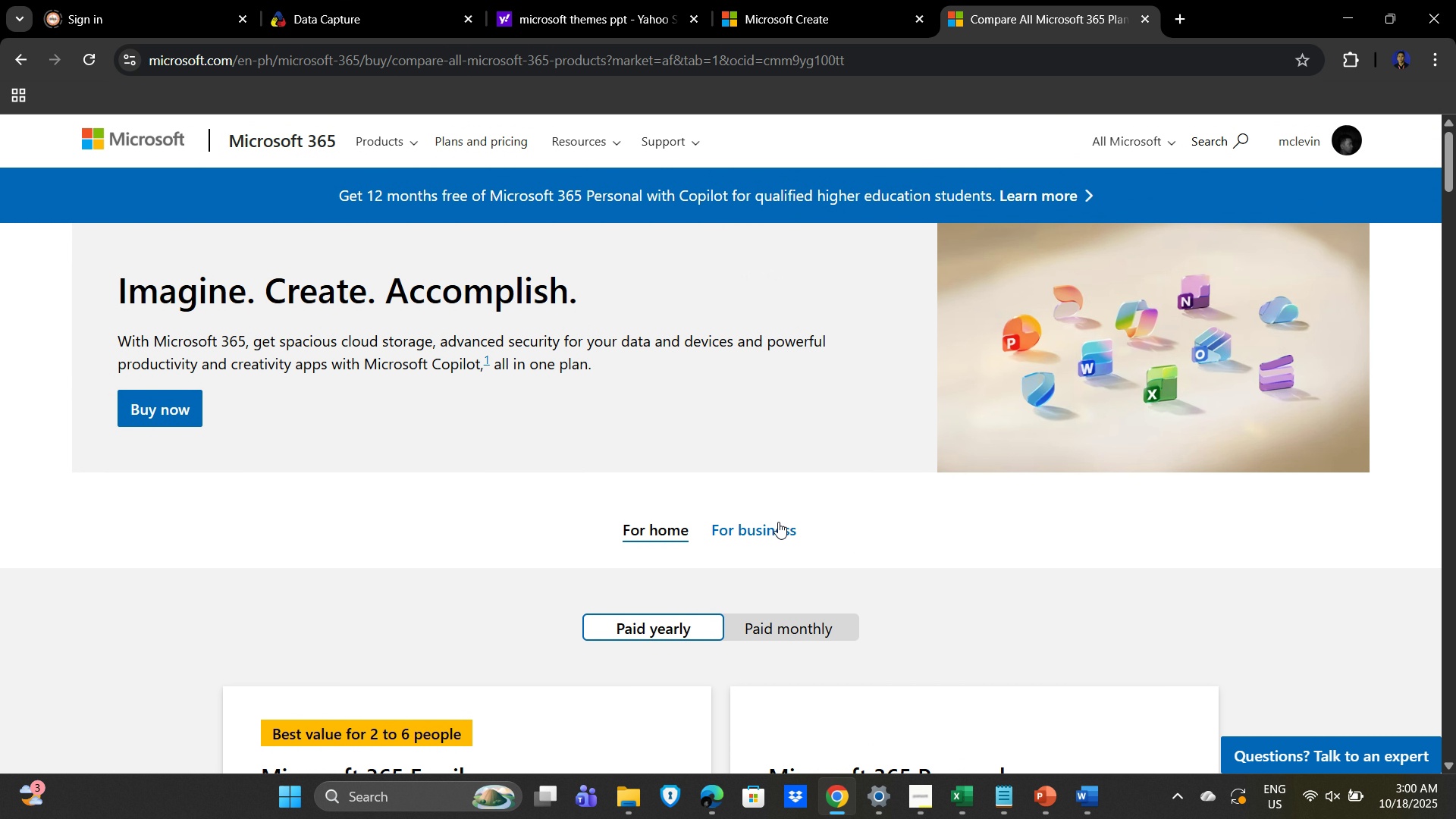 
scroll: coordinate [779, 520], scroll_direction: down, amount: 21.0
 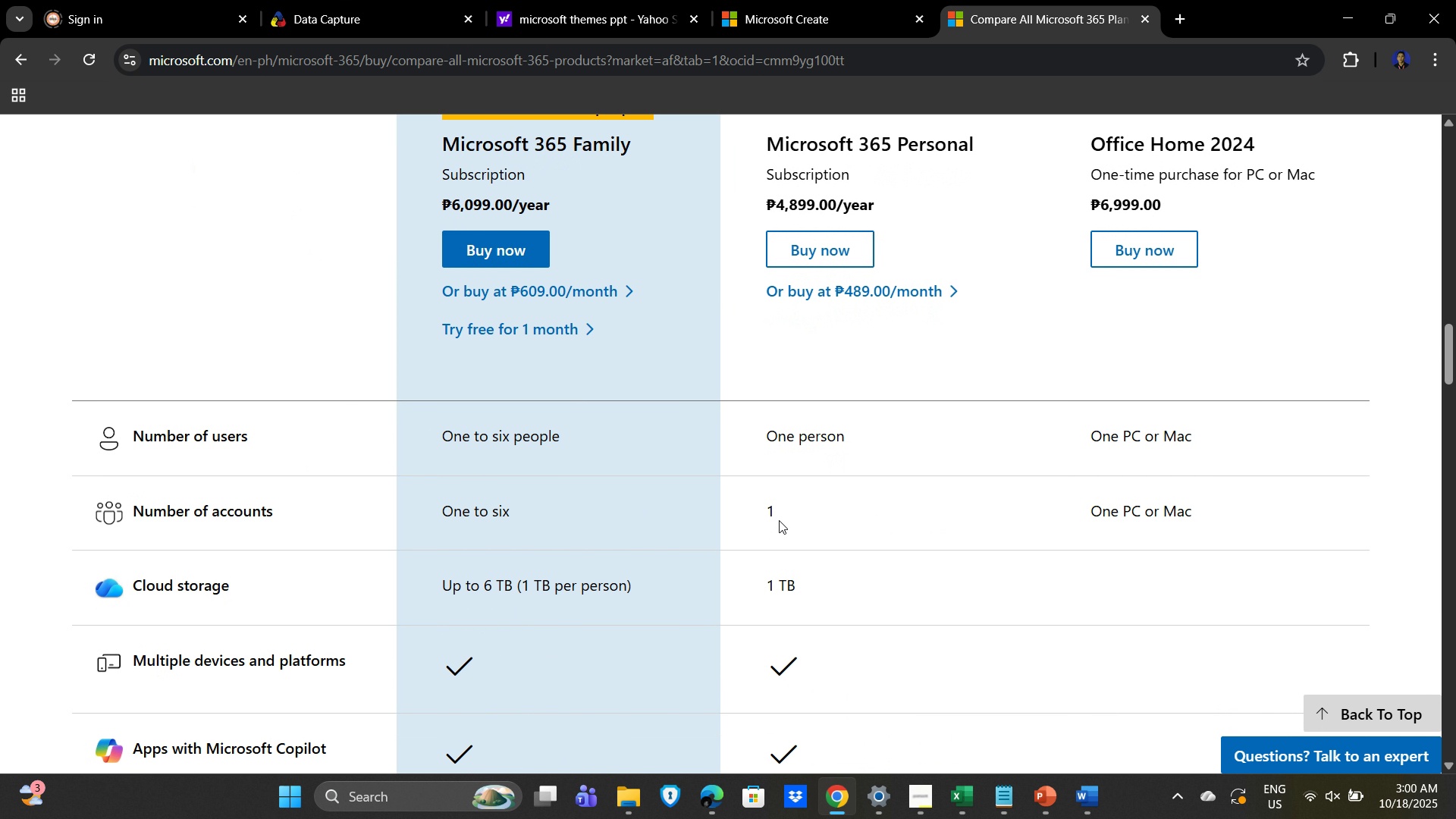 
scroll: coordinate [779, 519], scroll_direction: up, amount: 12.0
 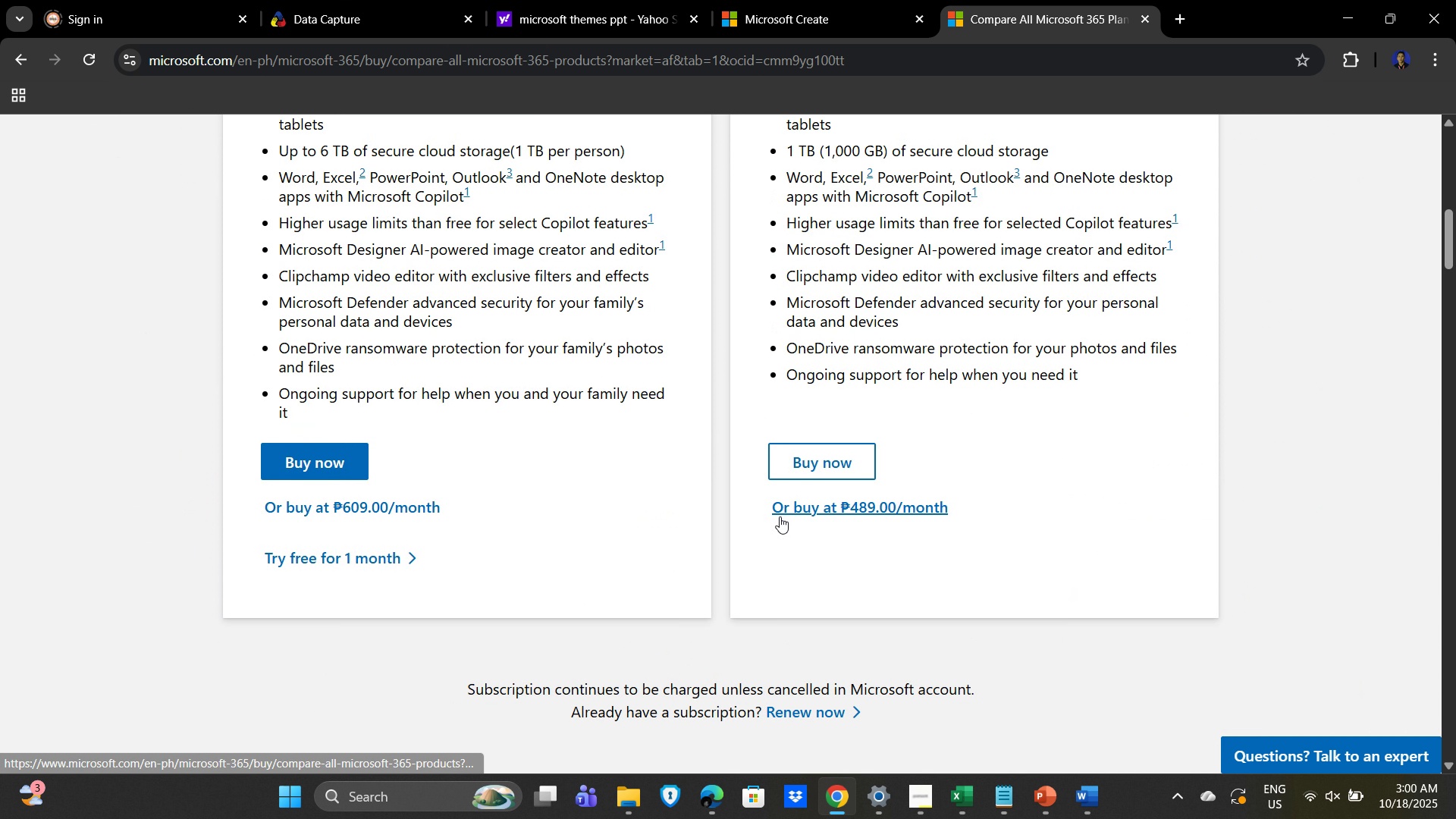 
scroll: coordinate [780, 516], scroll_direction: down, amount: 4.0
 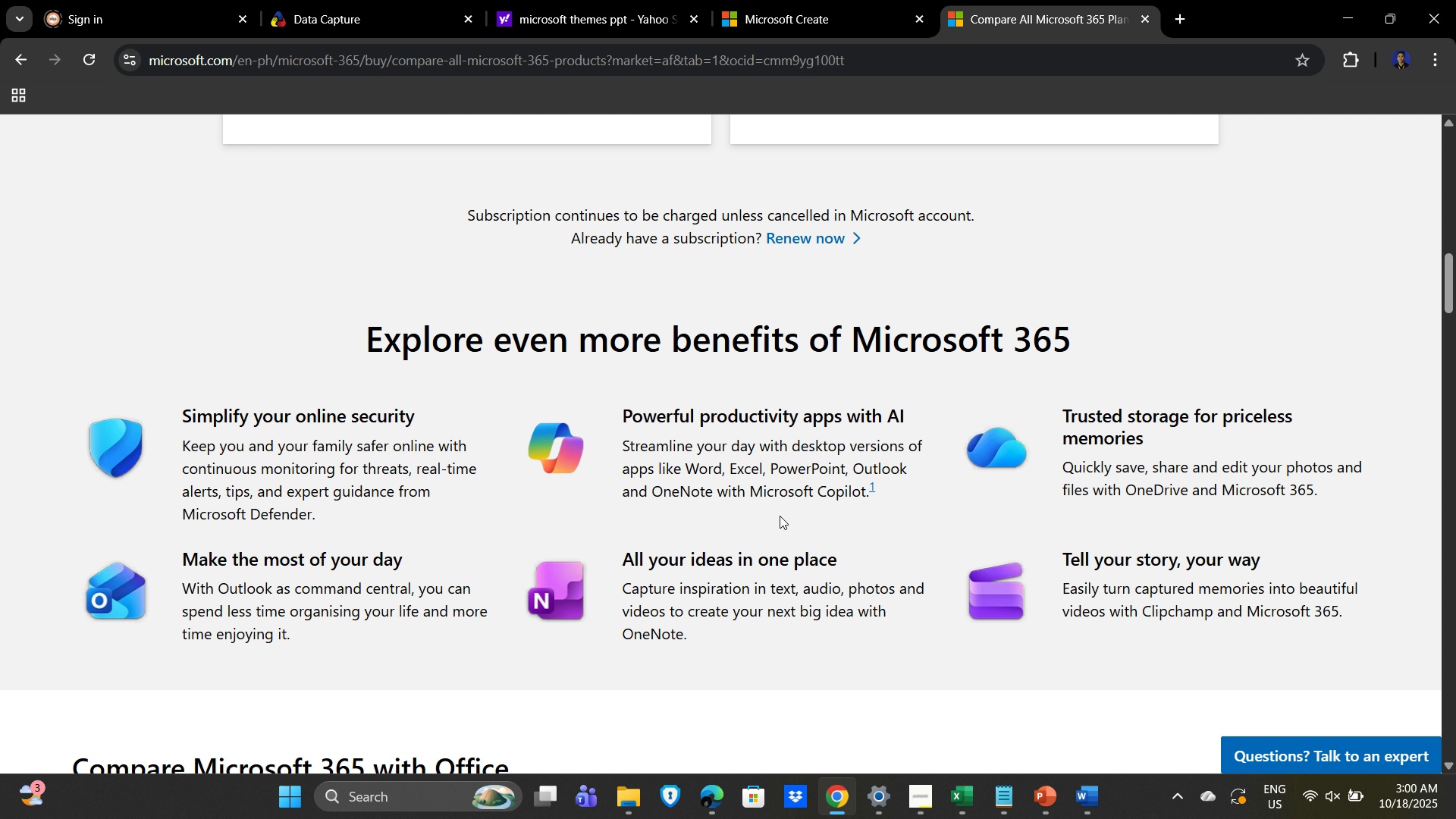 
wait(5.87)
 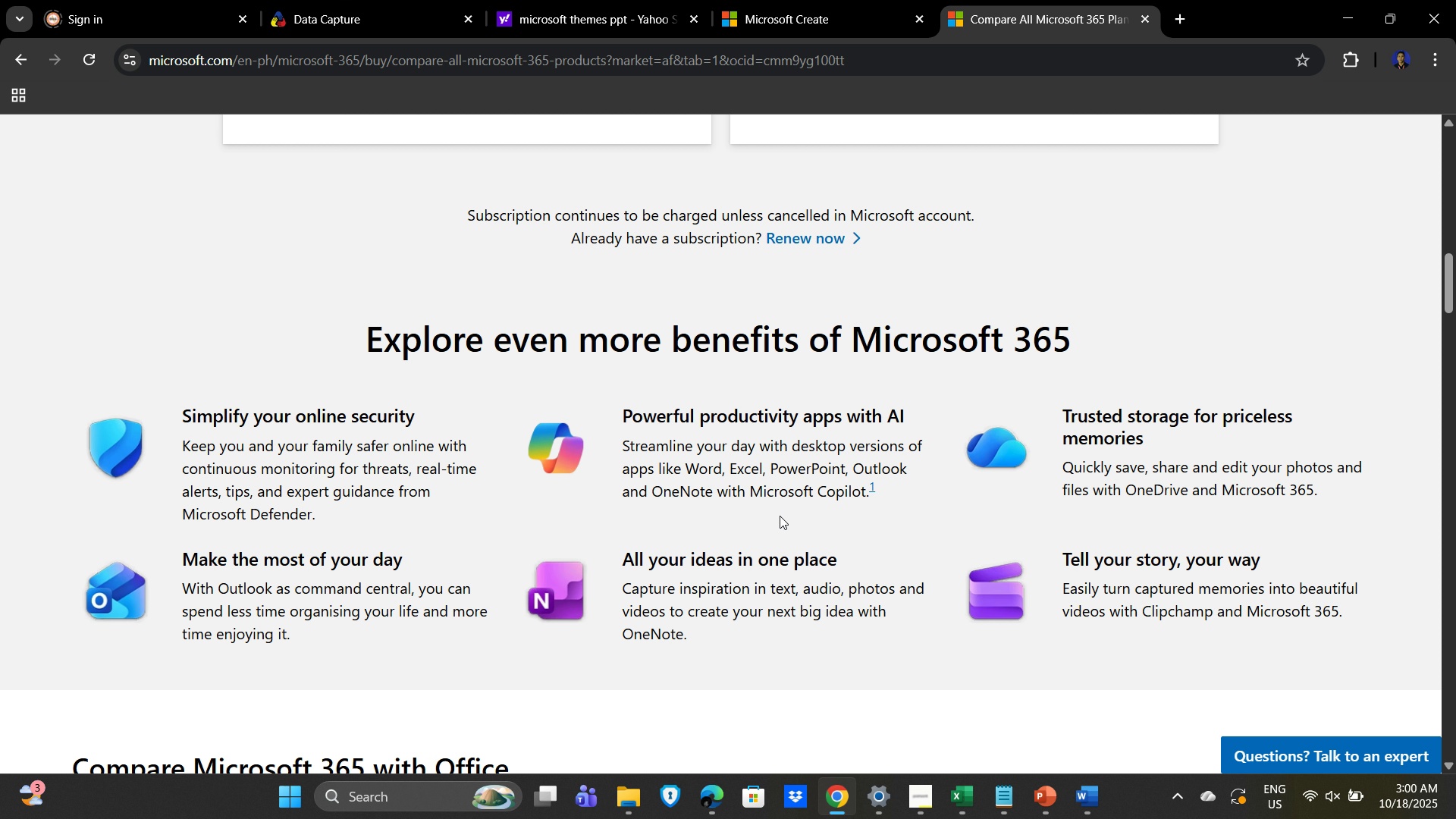 
scroll: coordinate [780, 512], scroll_direction: up, amount: 18.0
 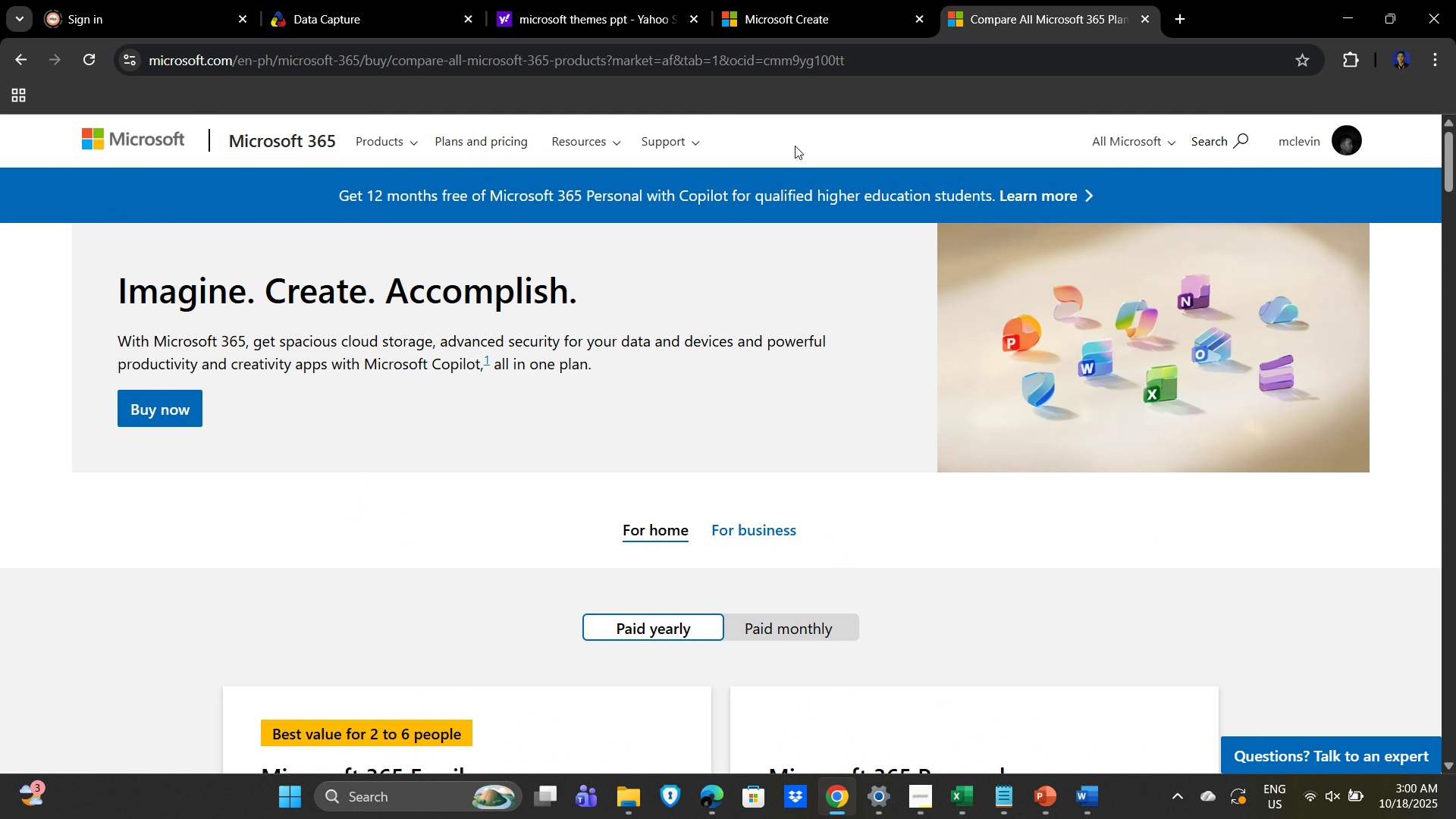 
left_click([799, 5])
 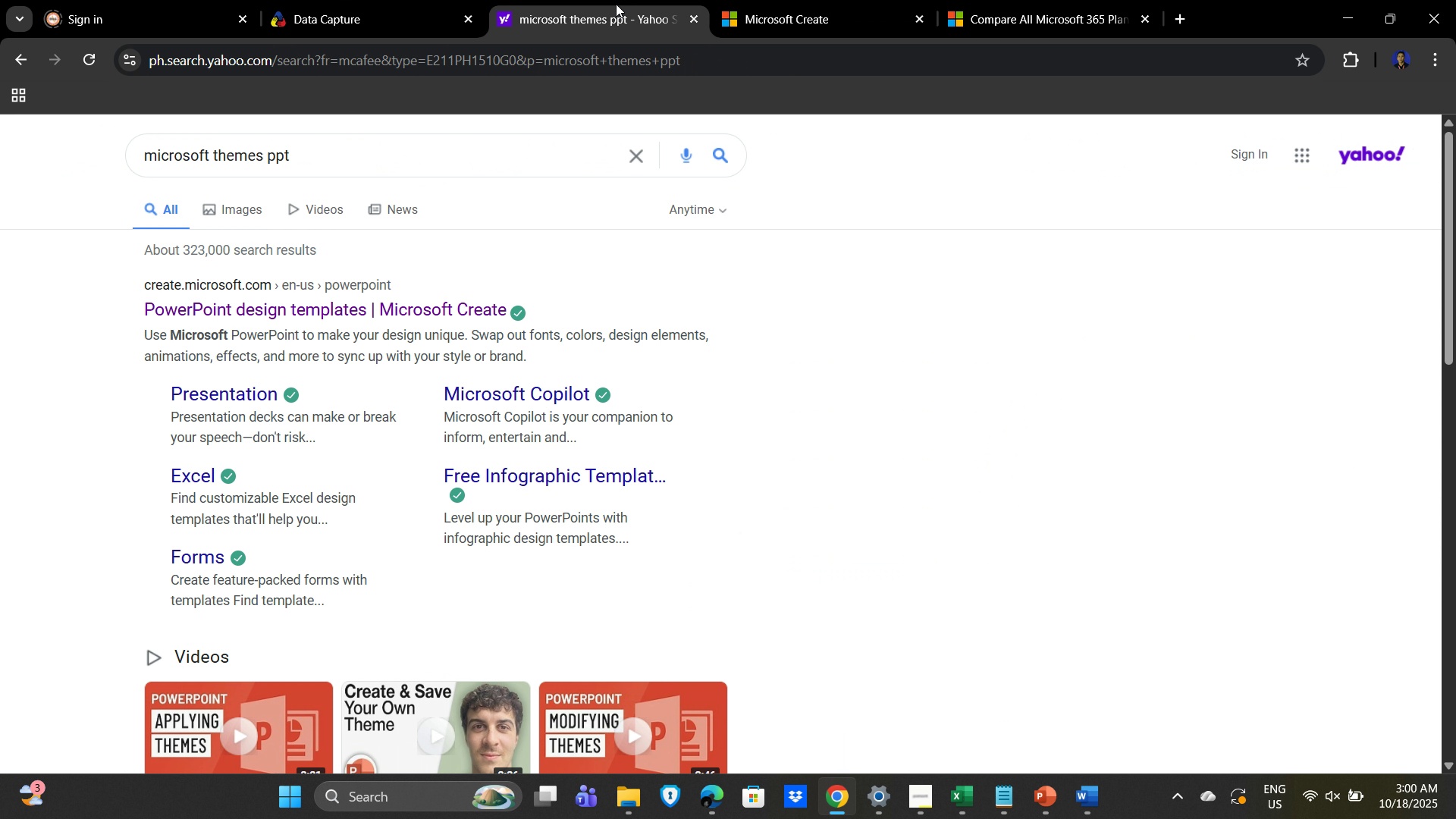 
left_click([616, 4])
 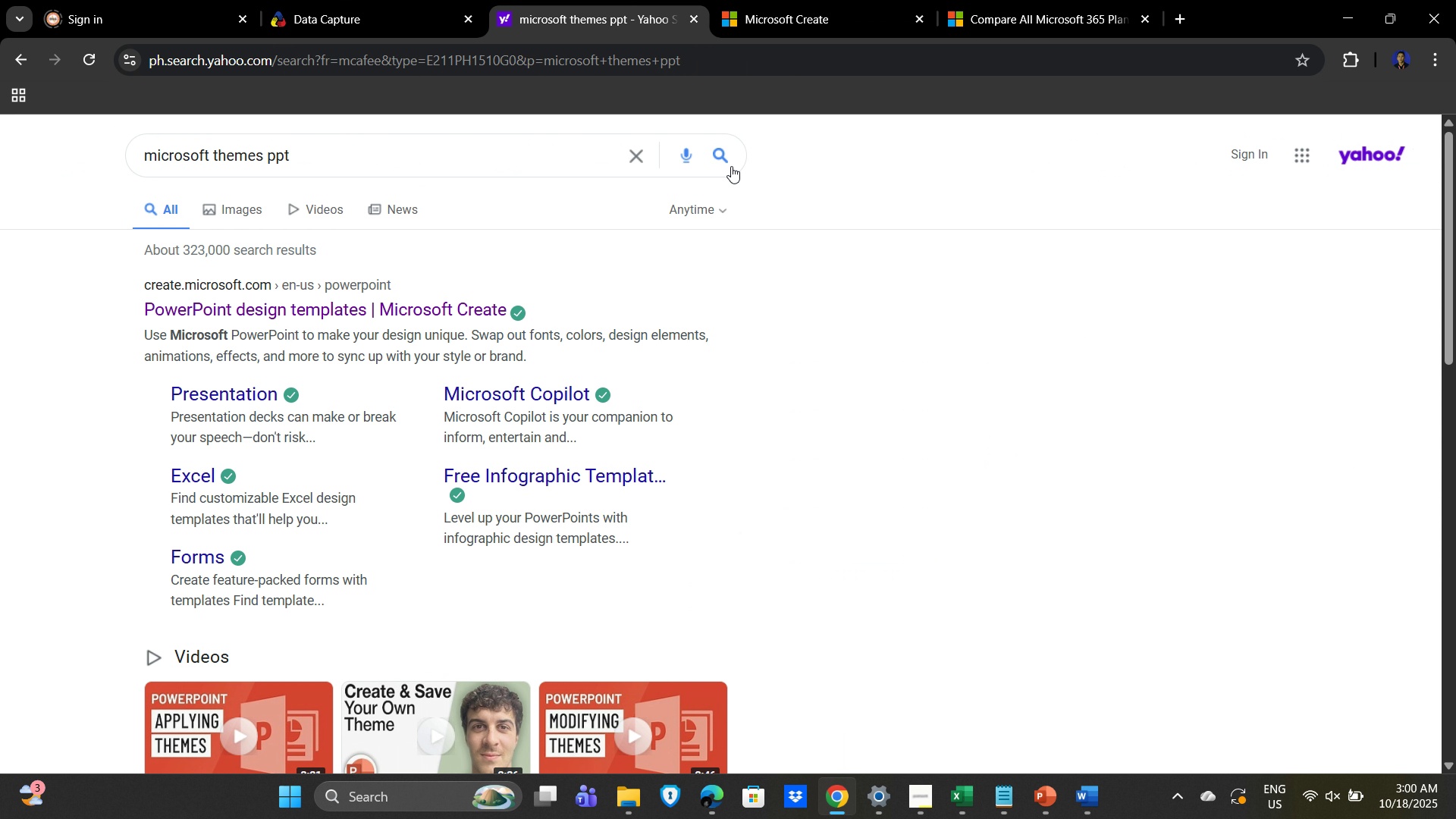 
key(Alt+Tab)
 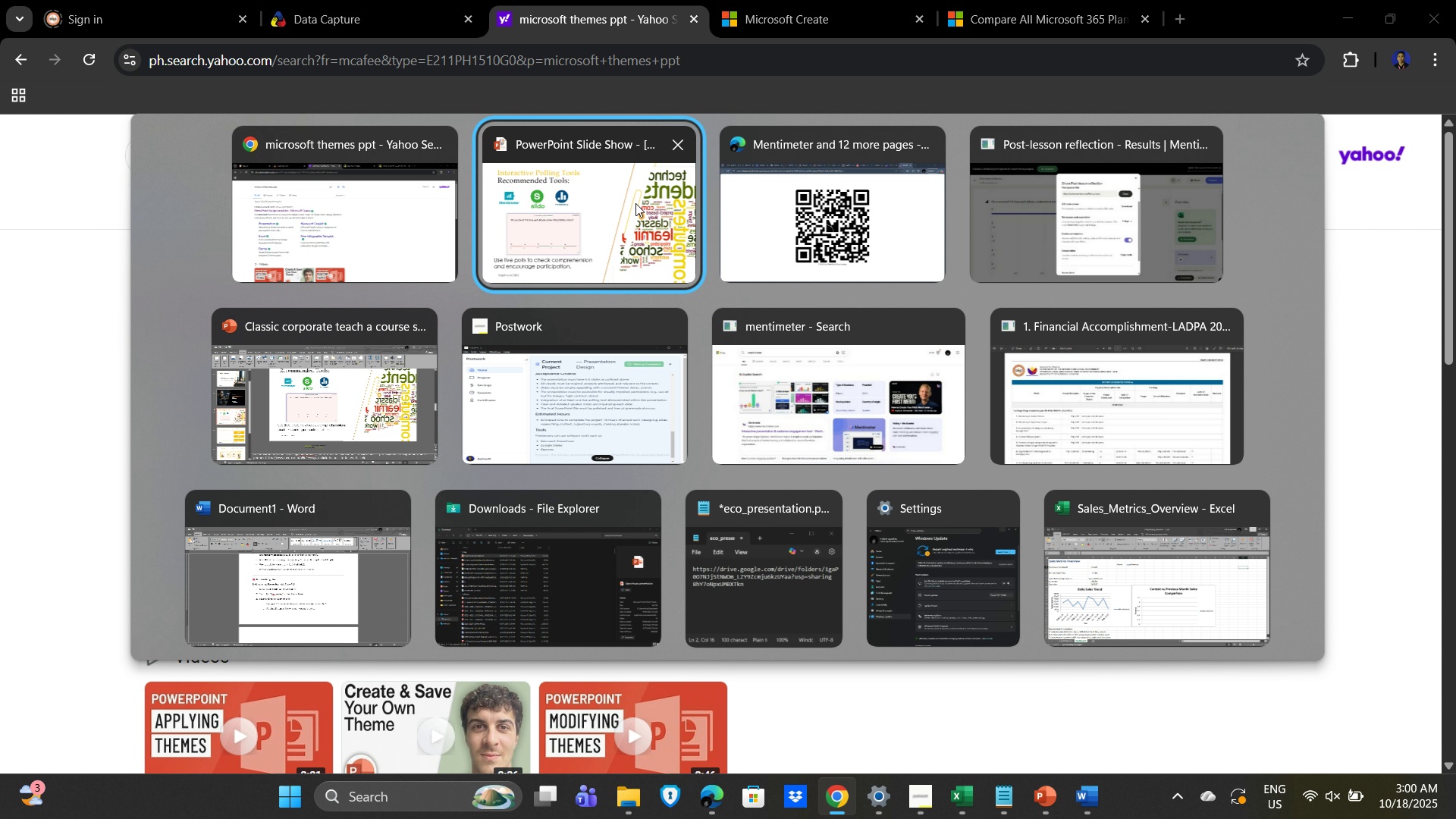 
left_click([635, 203])
 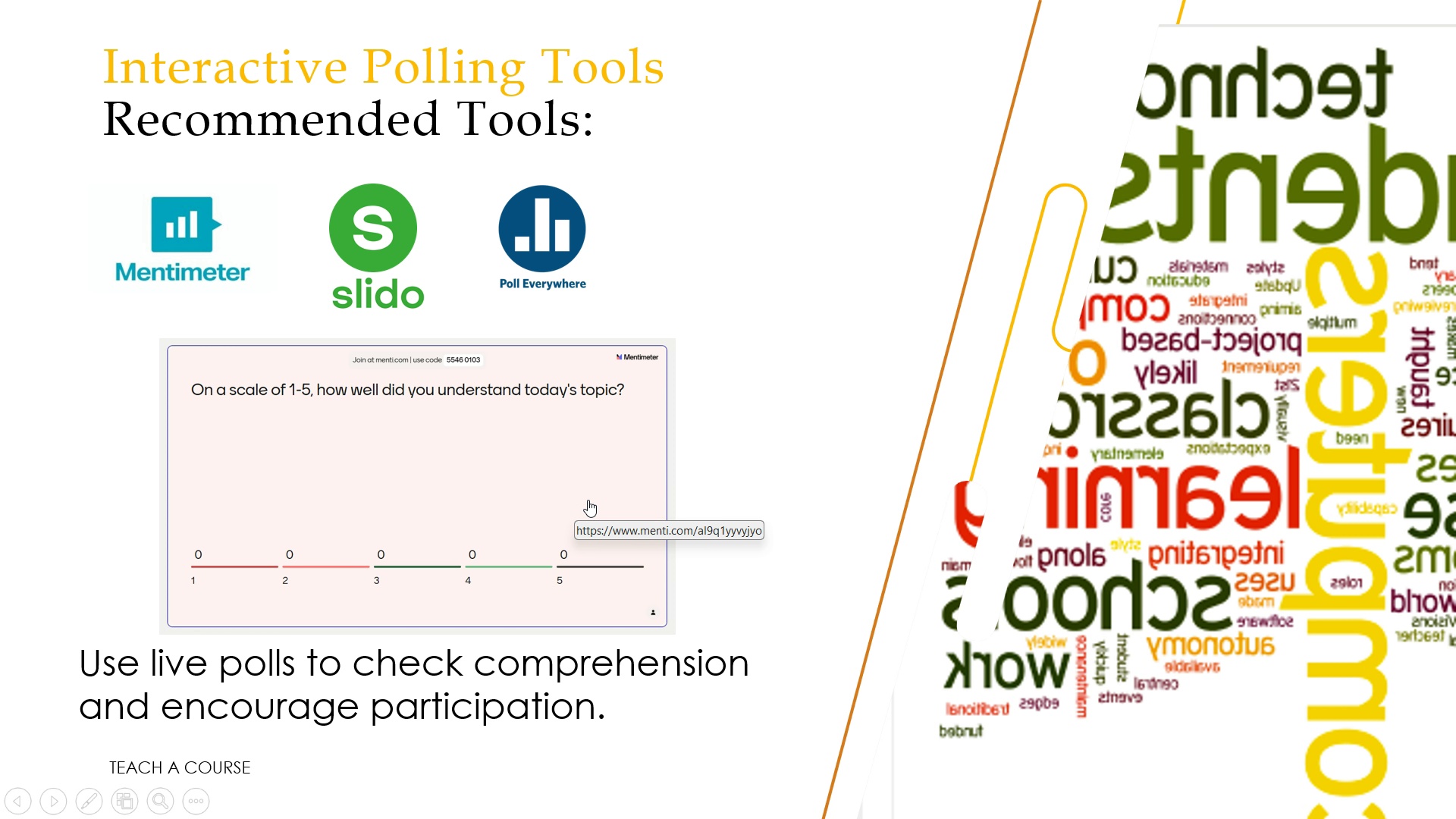 
wait(8.95)
 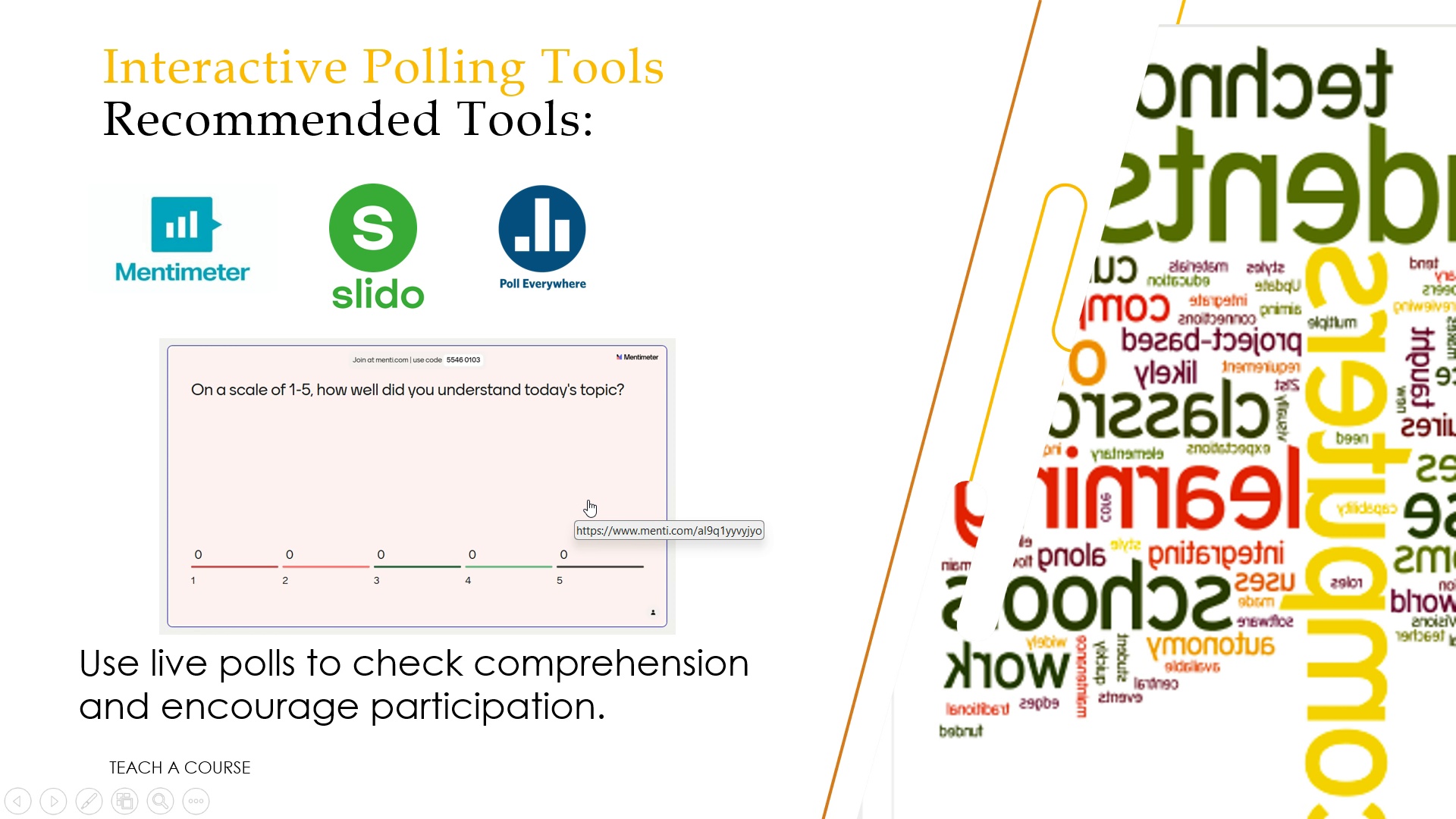 
key(Alt+Tab)
 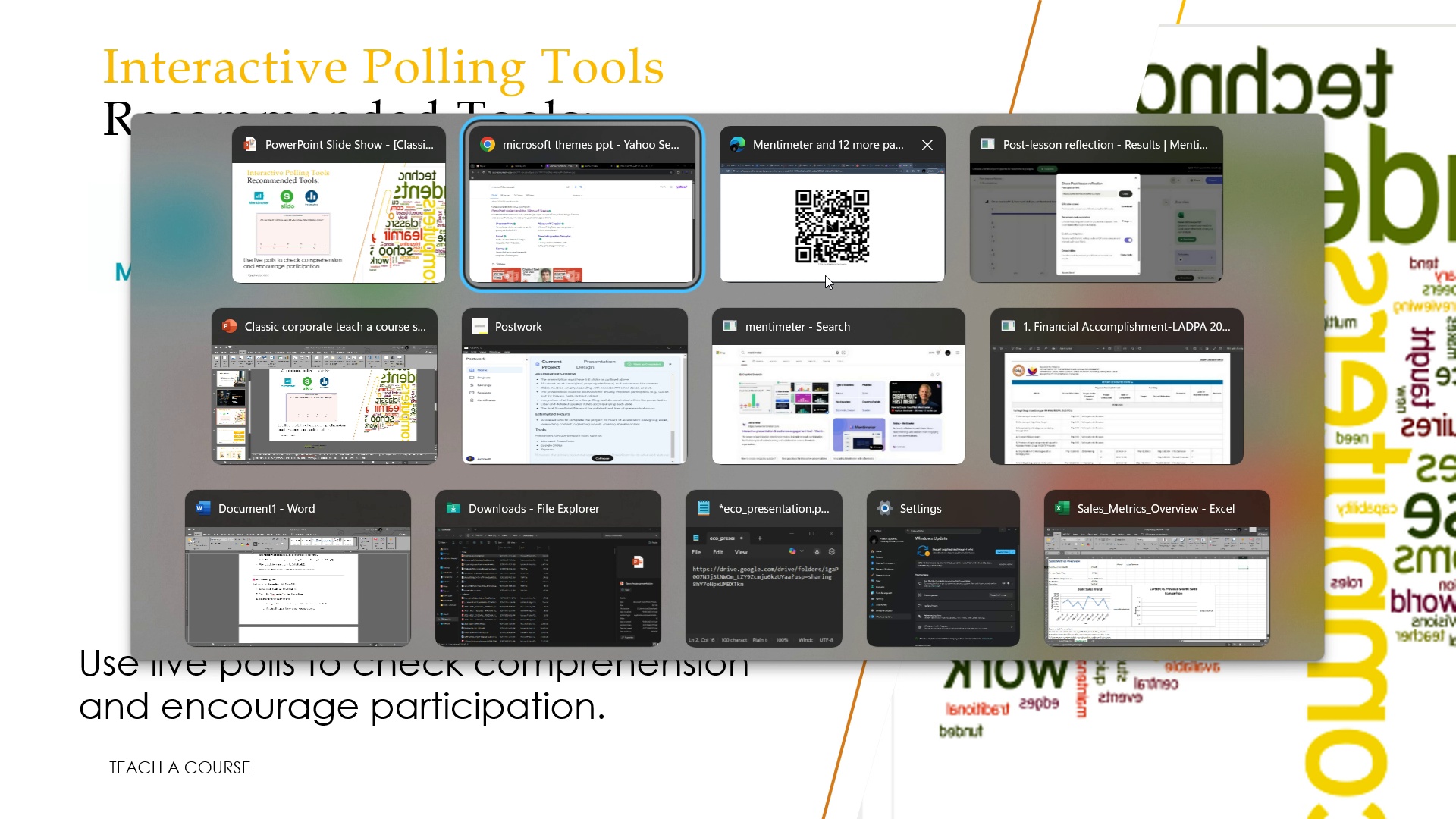 
left_click([1141, 209])
 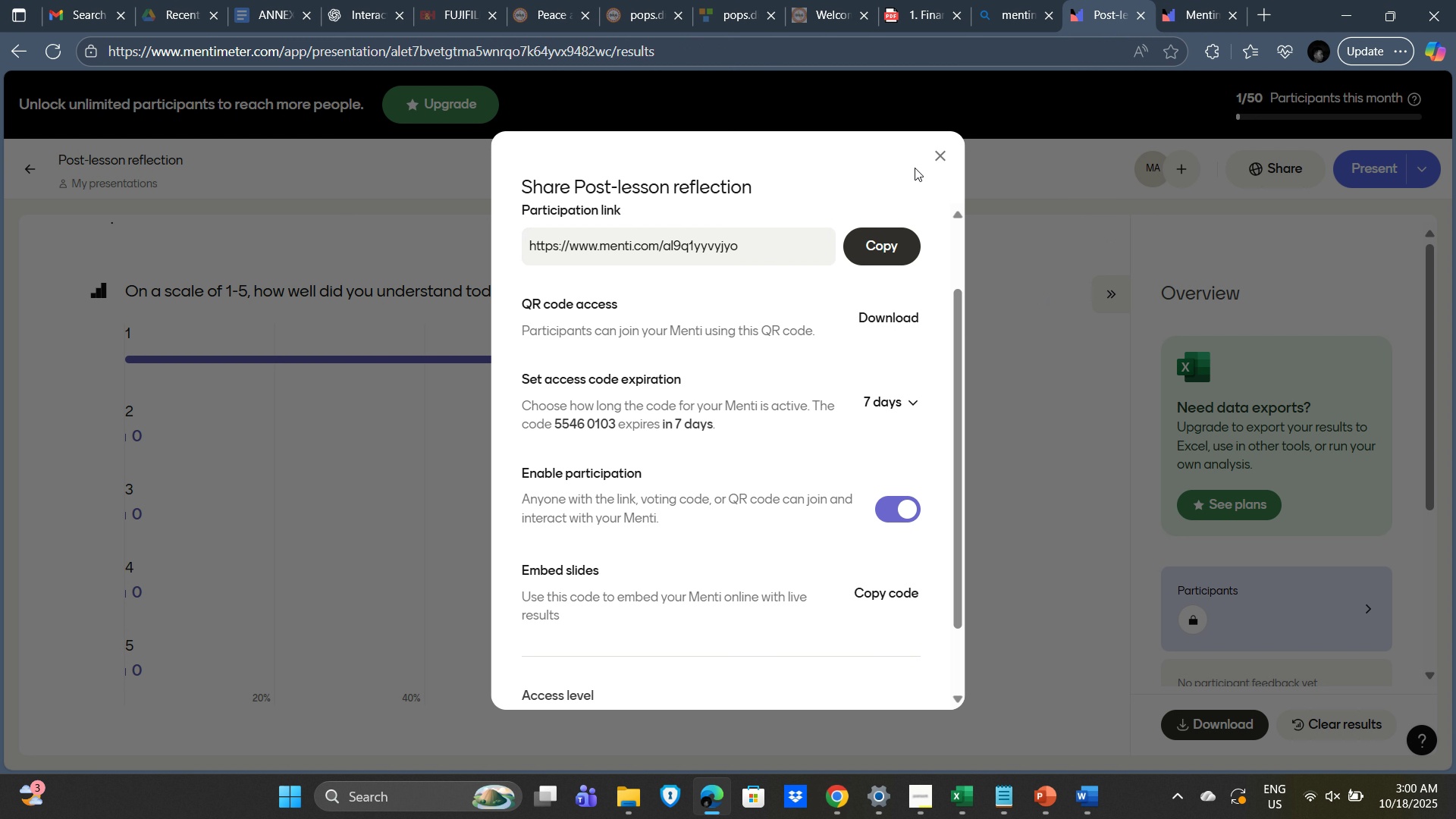 
scroll: coordinate [684, 514], scroll_direction: down, amount: 4.0
 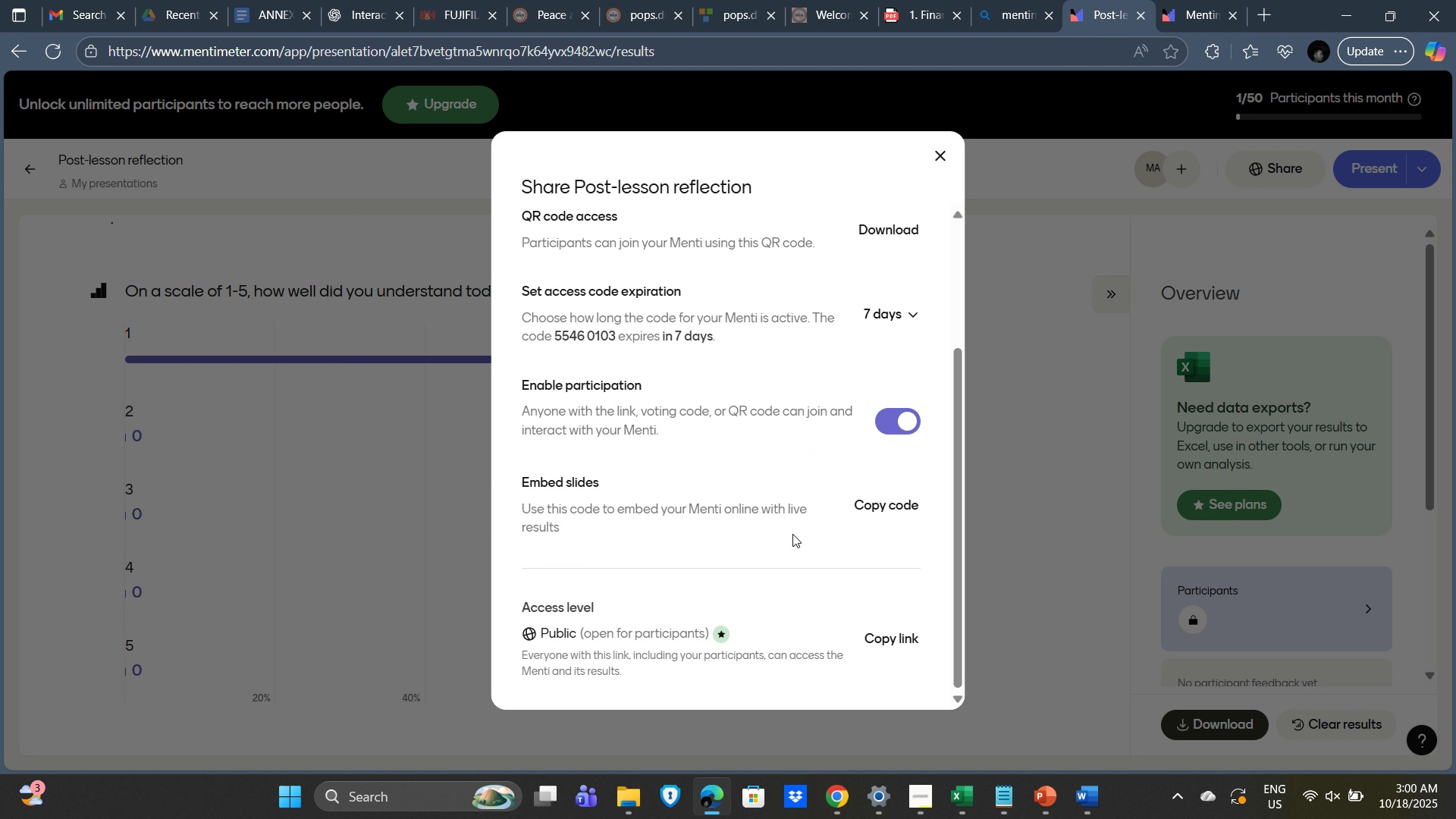 
wait(10.63)
 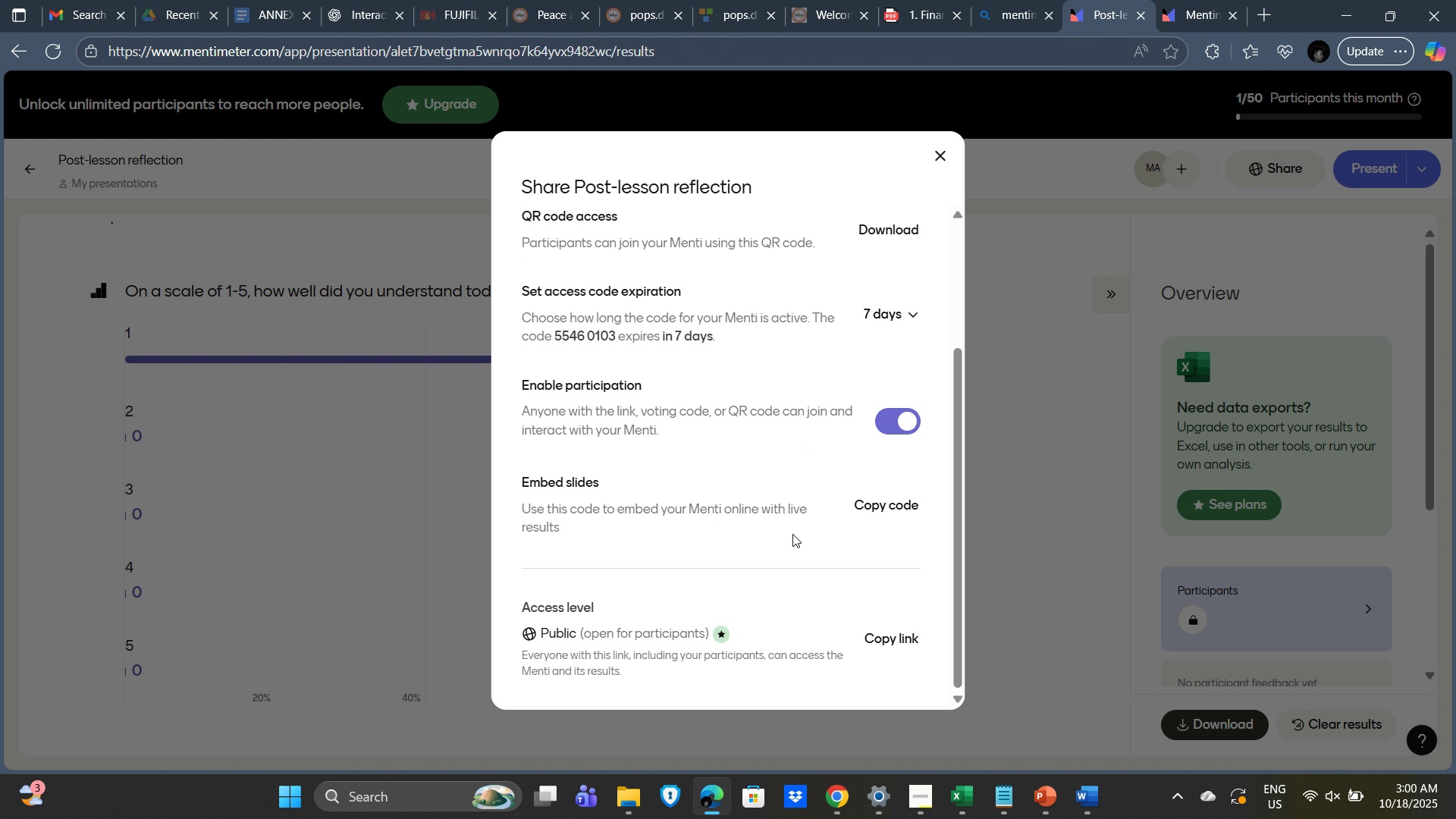 
key(Alt+Tab)
 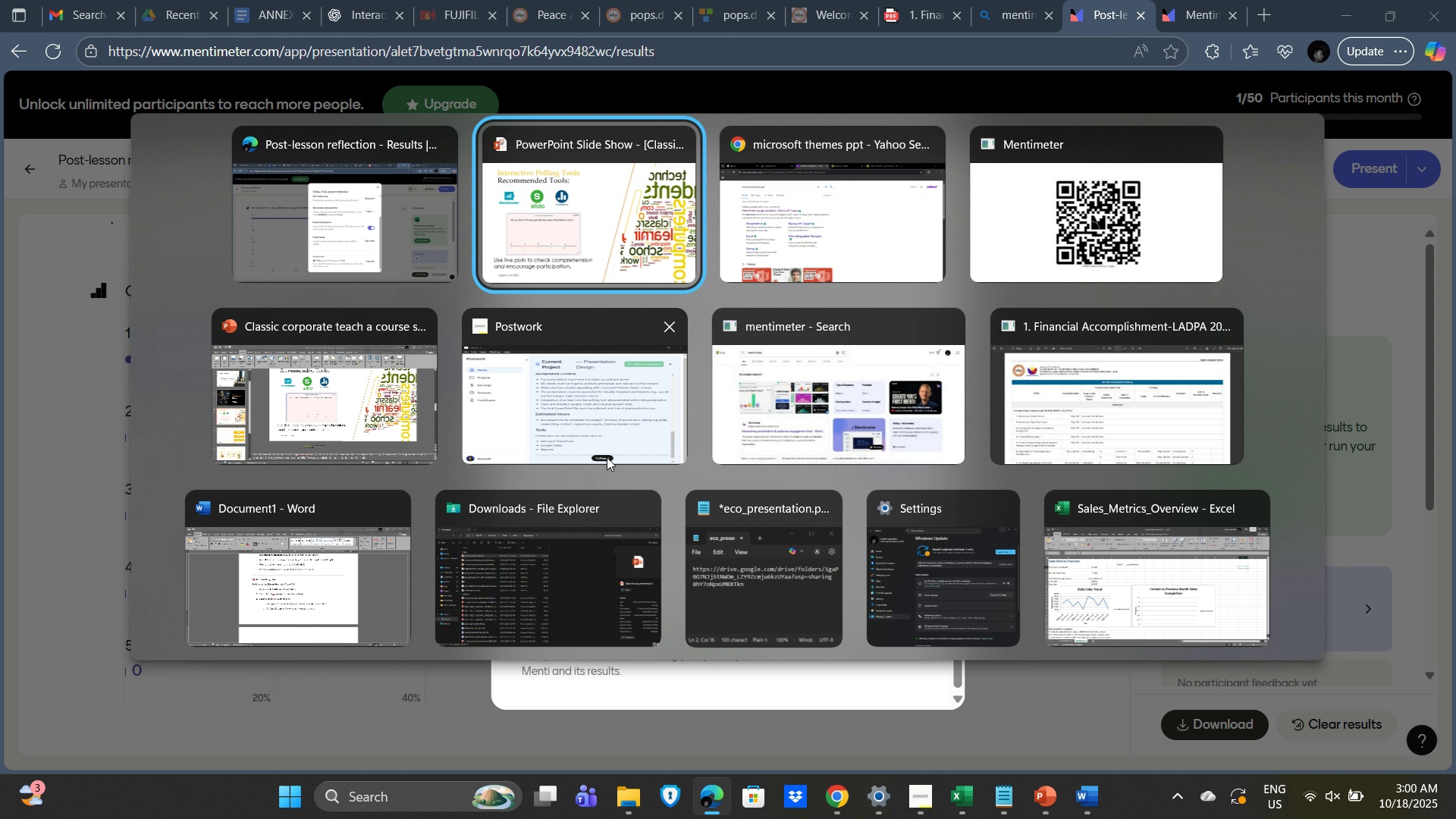 
left_click([608, 196])
 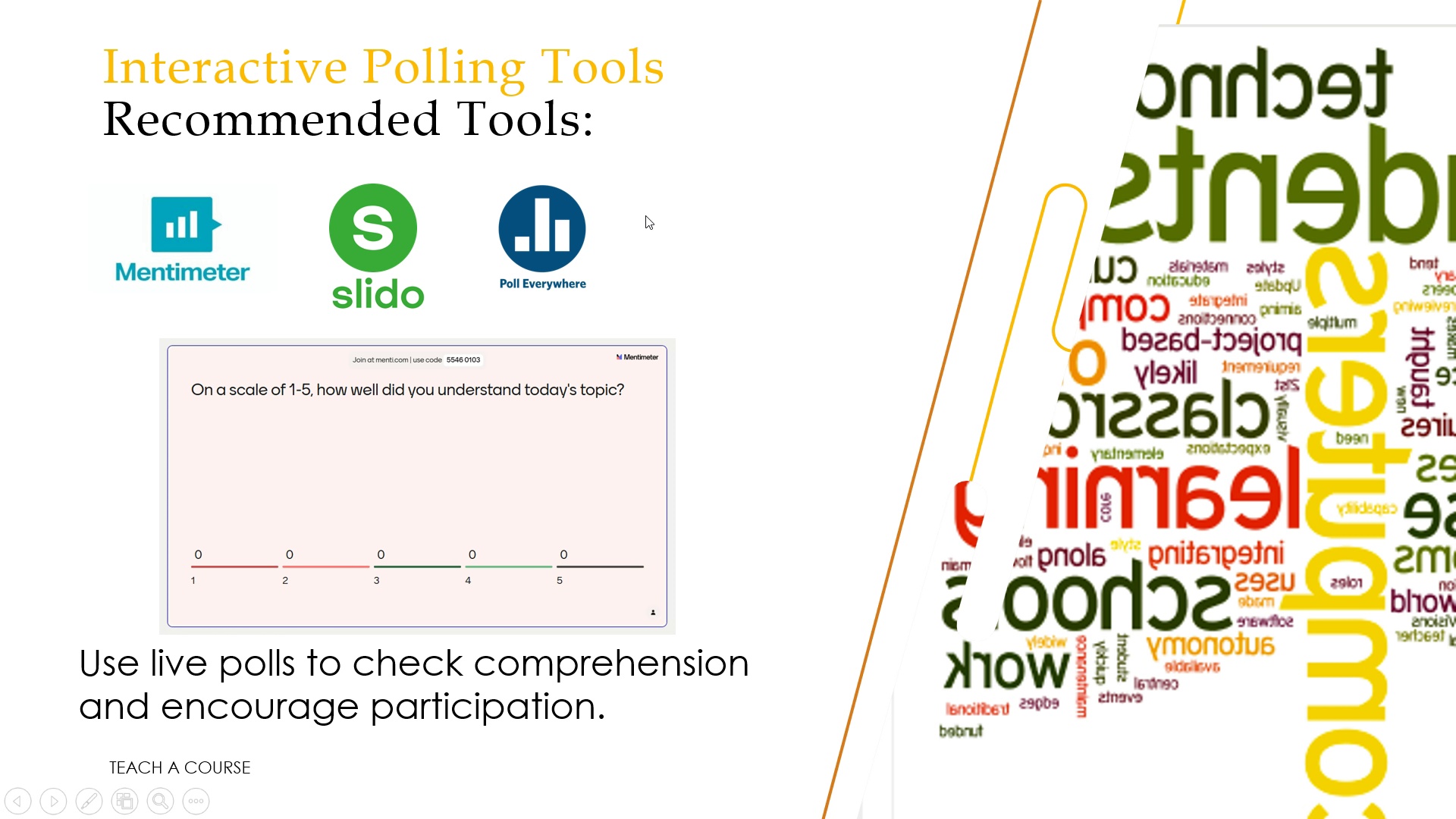 
key(Alt+Tab)
 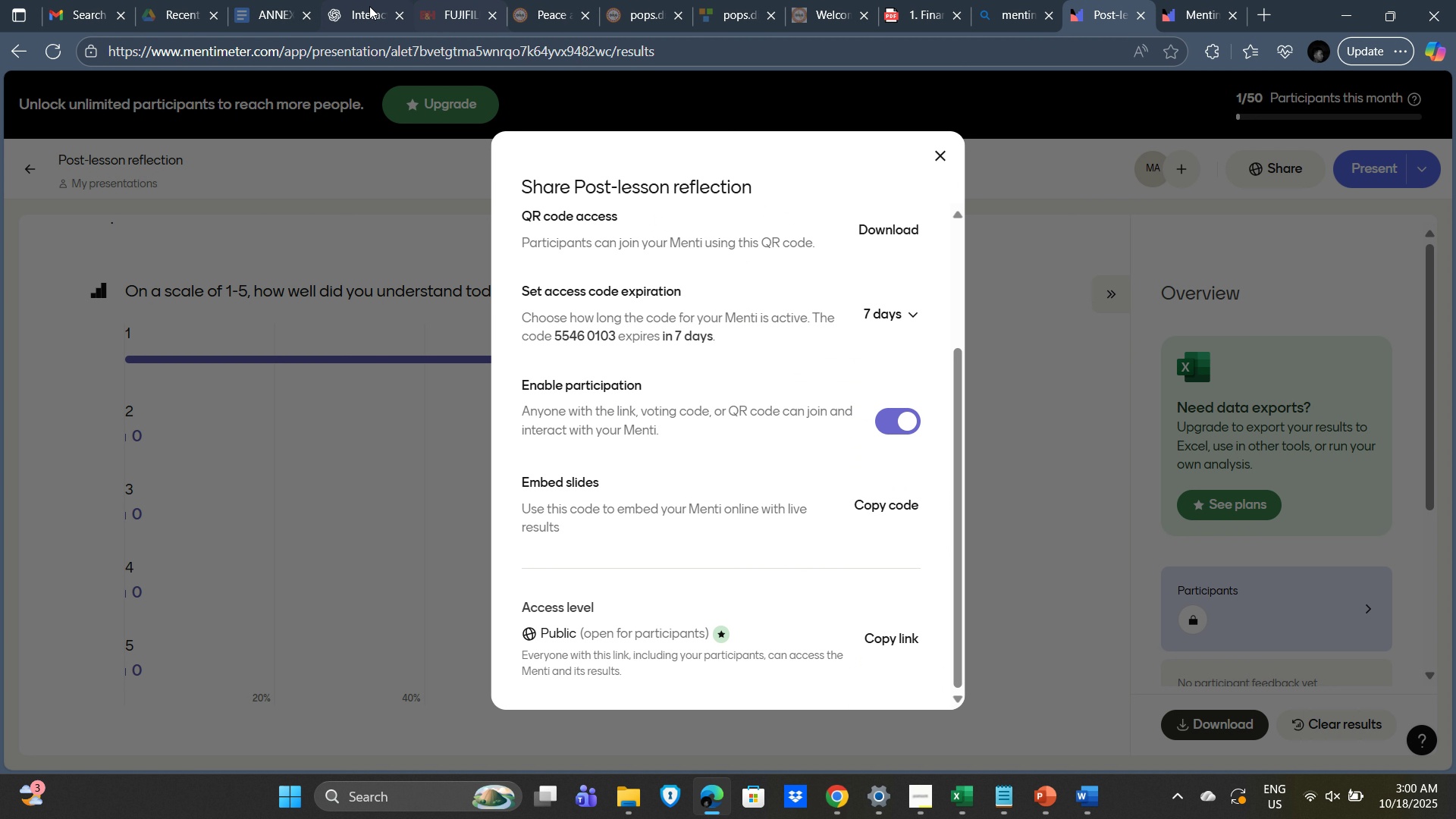 
left_click([359, 6])
 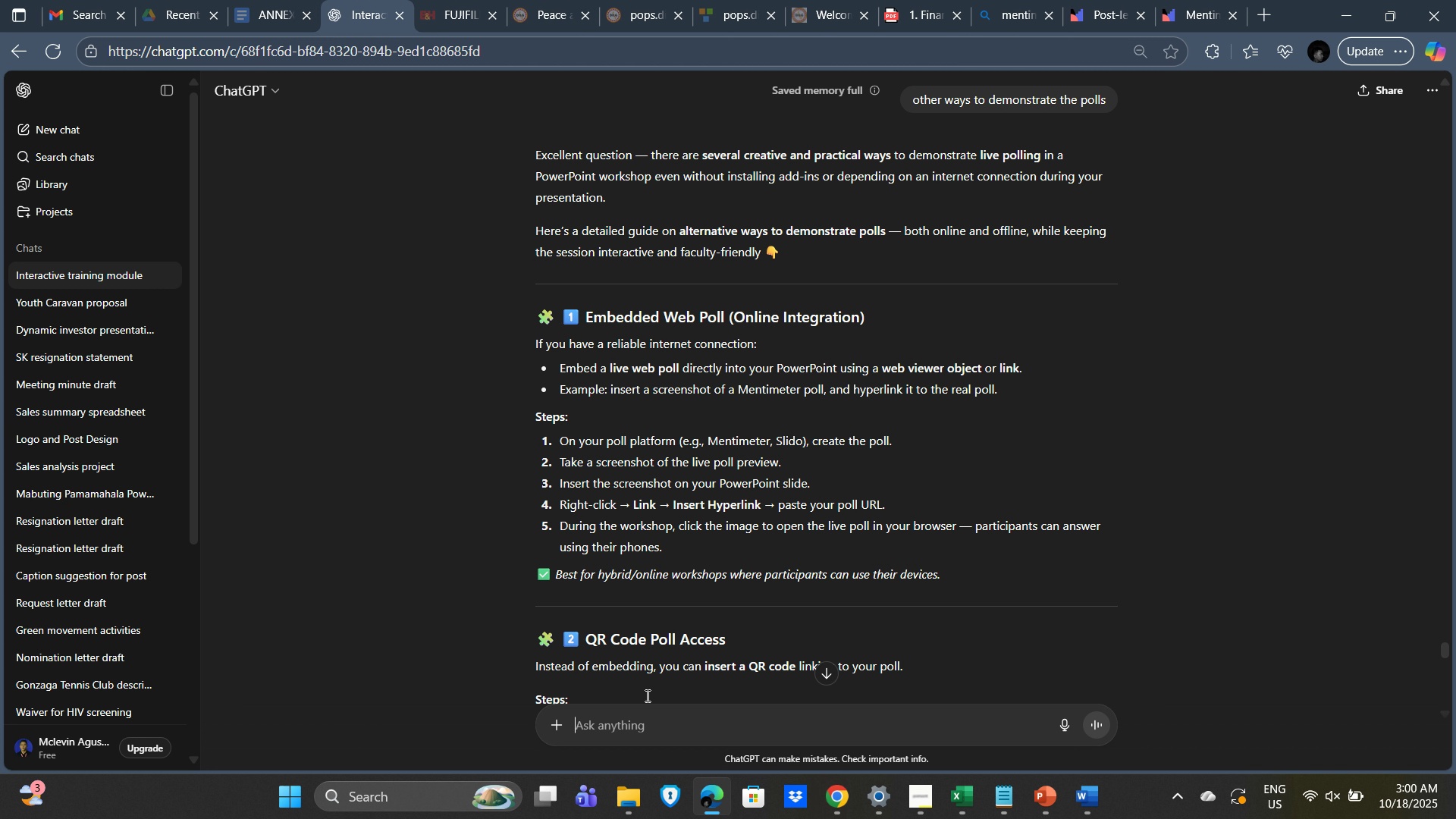 
scroll: coordinate [665, 667], scroll_direction: down, amount: 3.0
 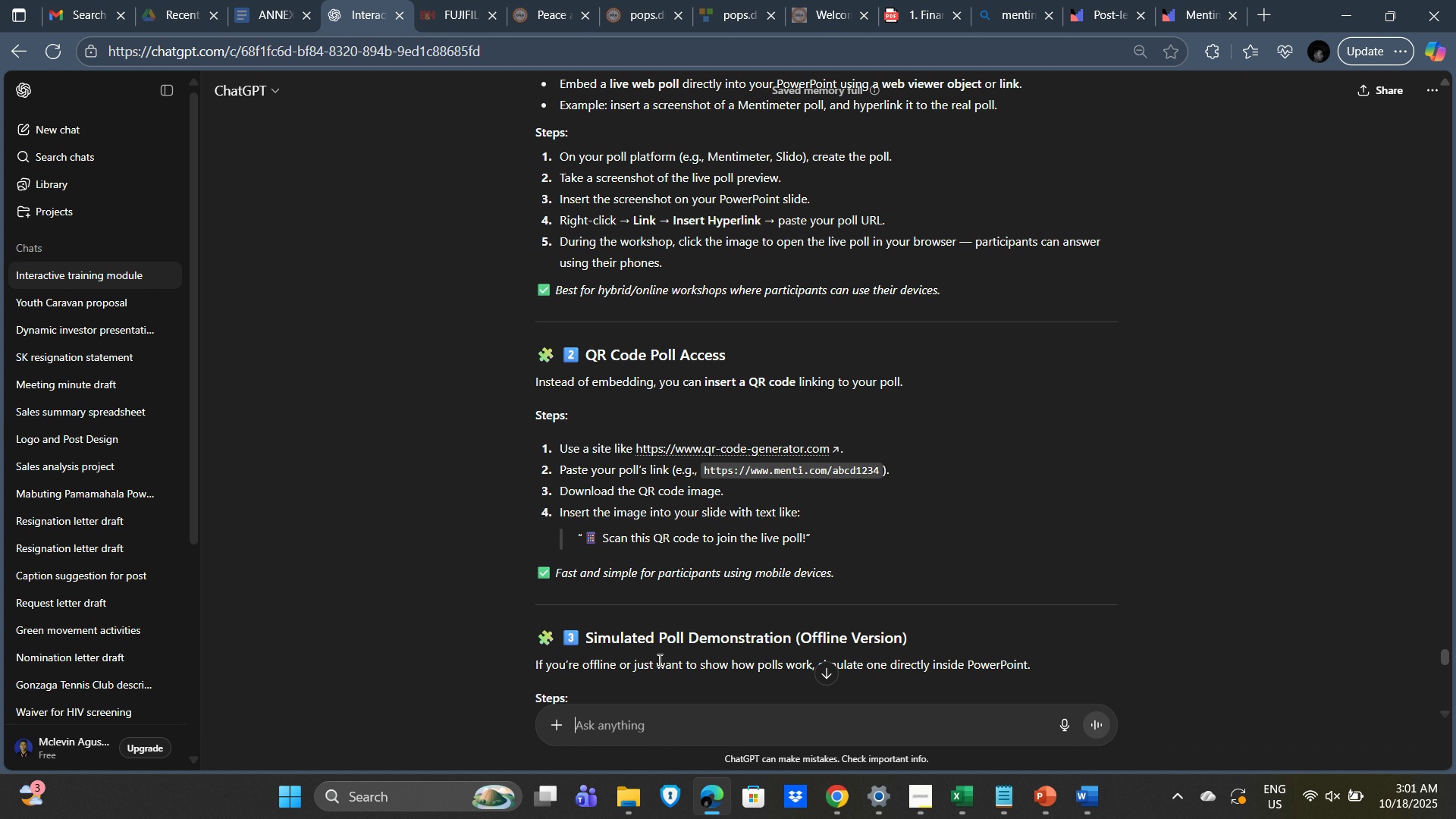 
wait(5.08)
 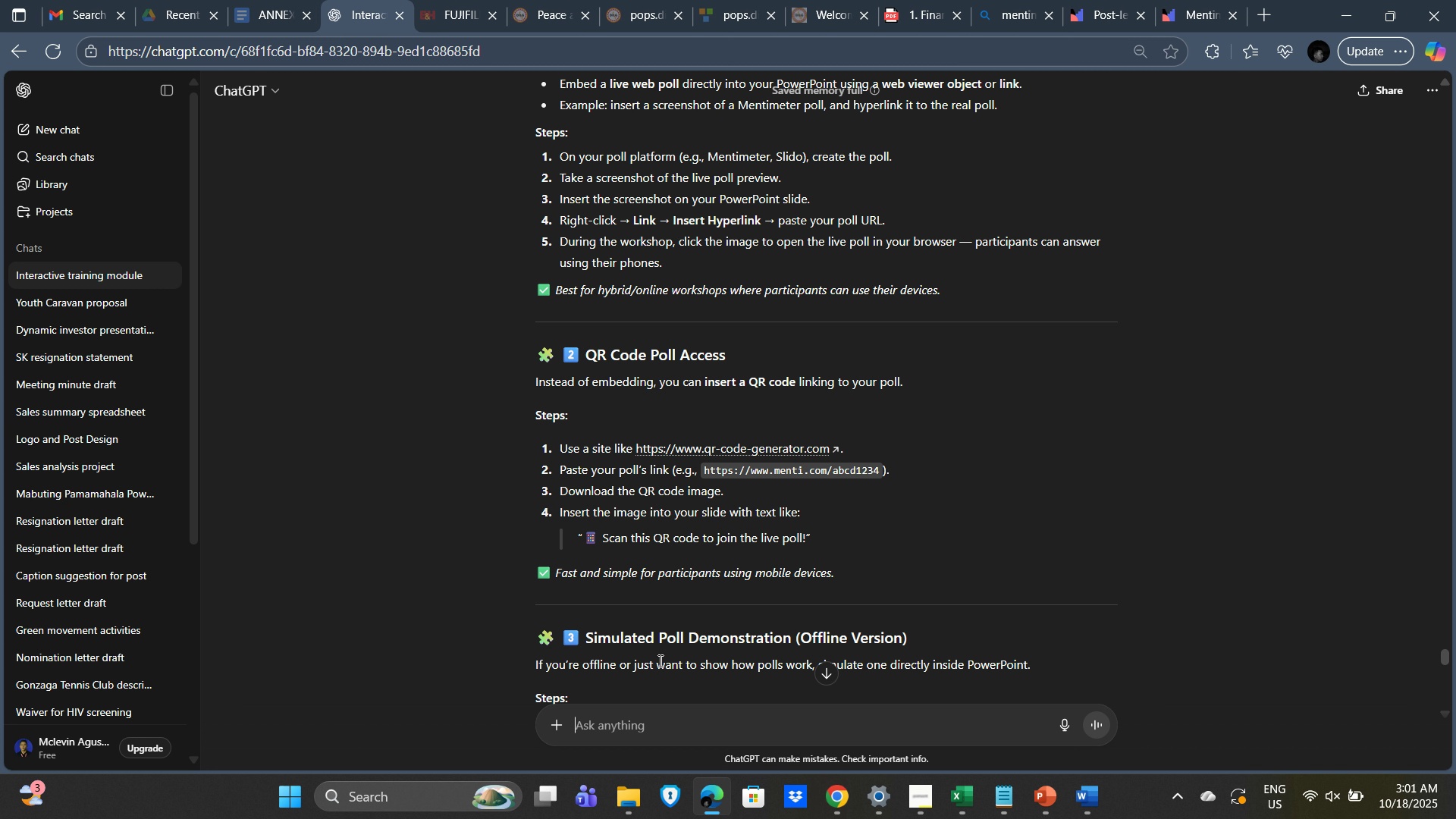 
scroll: coordinate [658, 660], scroll_direction: down, amount: 3.0
 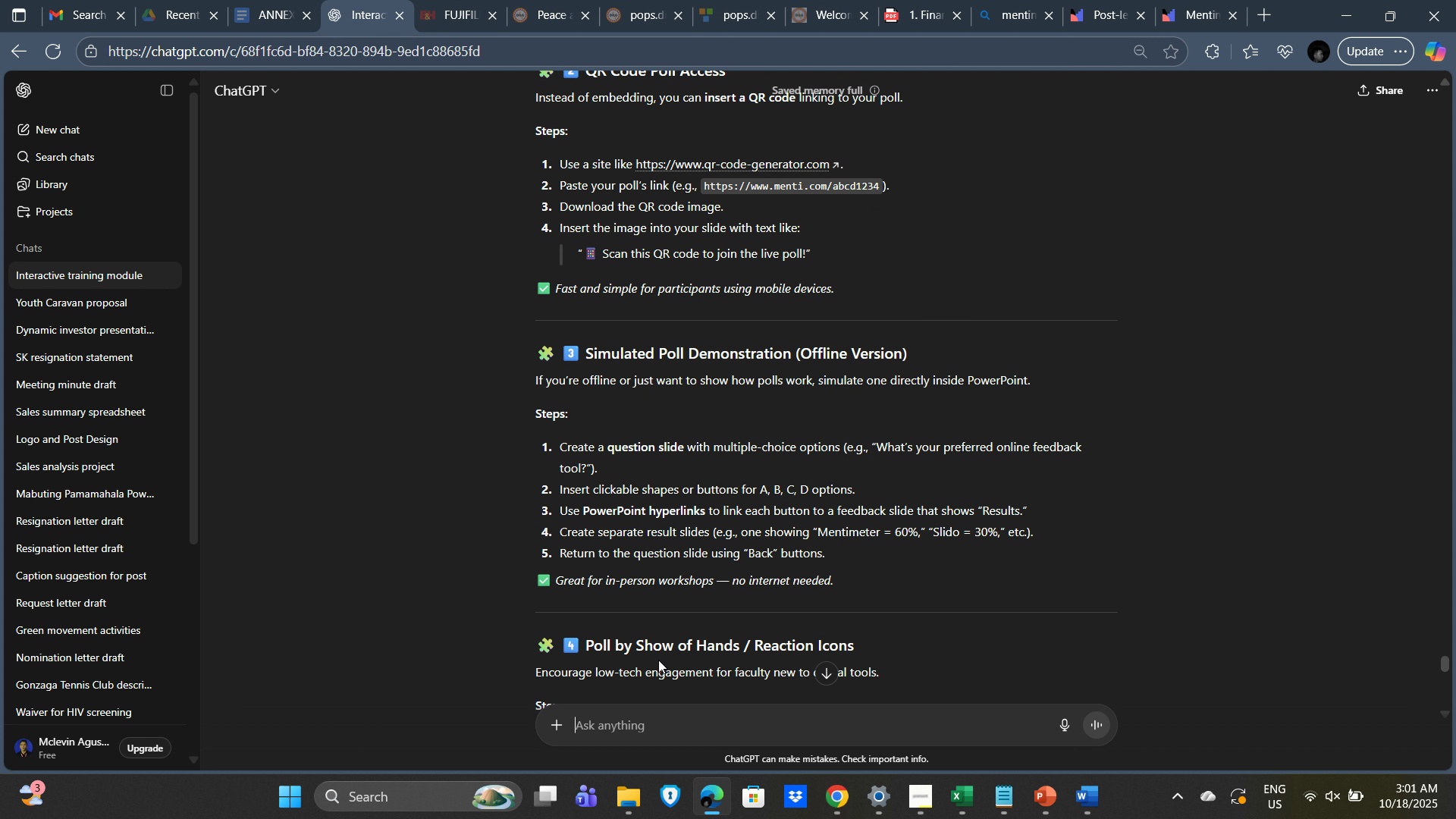 
wait(5.19)
 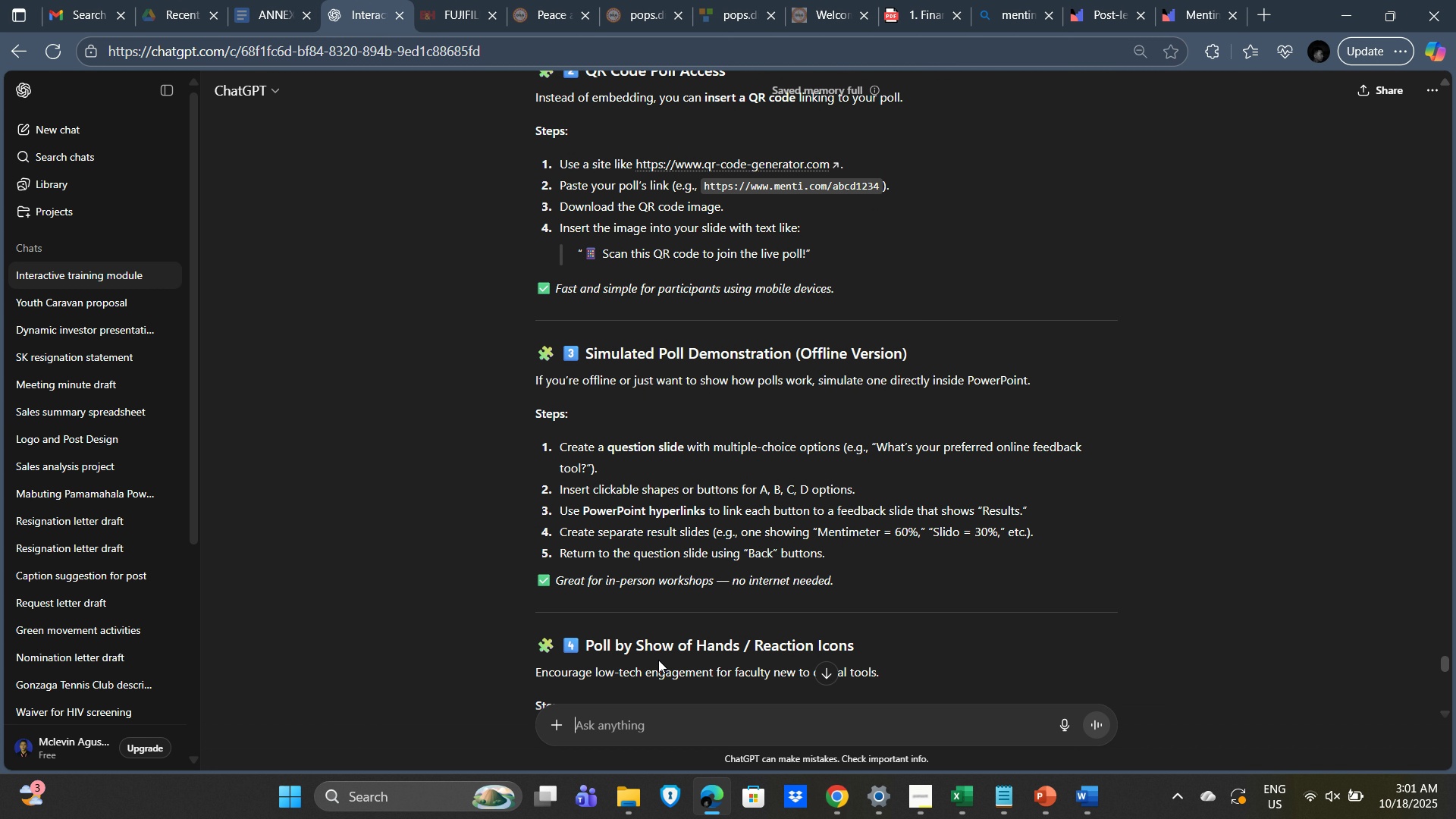 
scroll: coordinate [658, 660], scroll_direction: down, amount: 16.0
 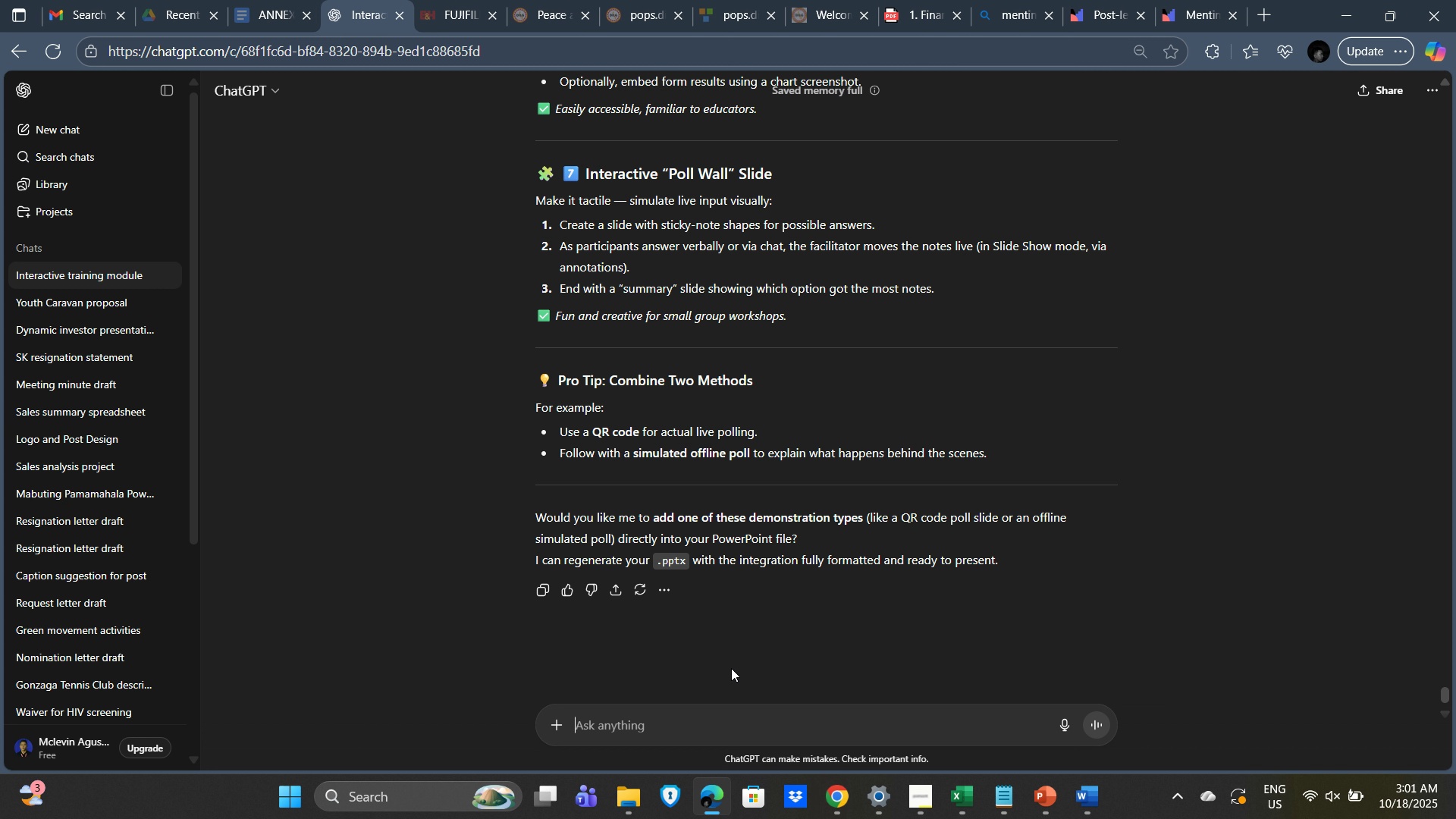 
wait(5.02)
 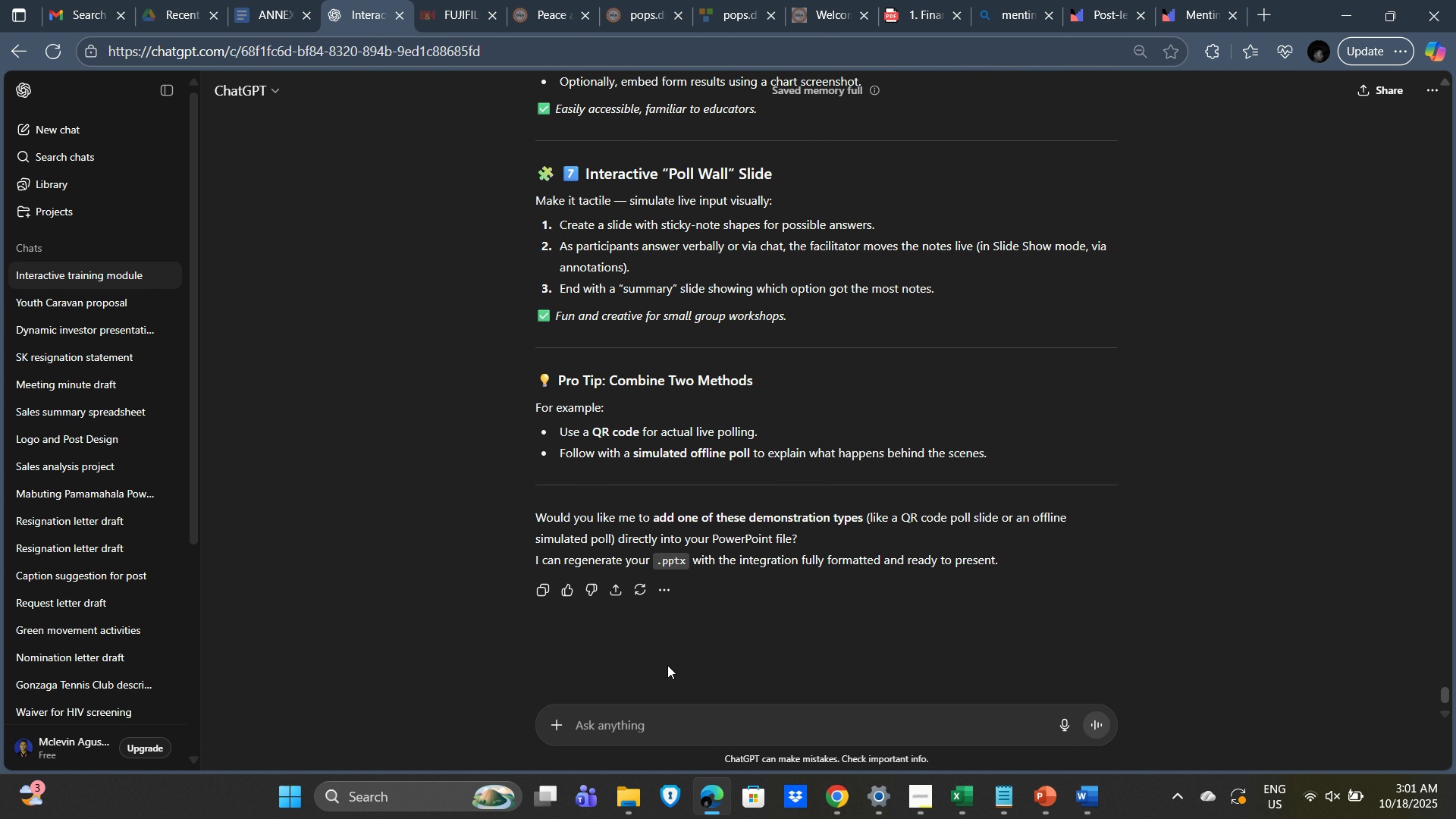 
left_click([679, 720])
 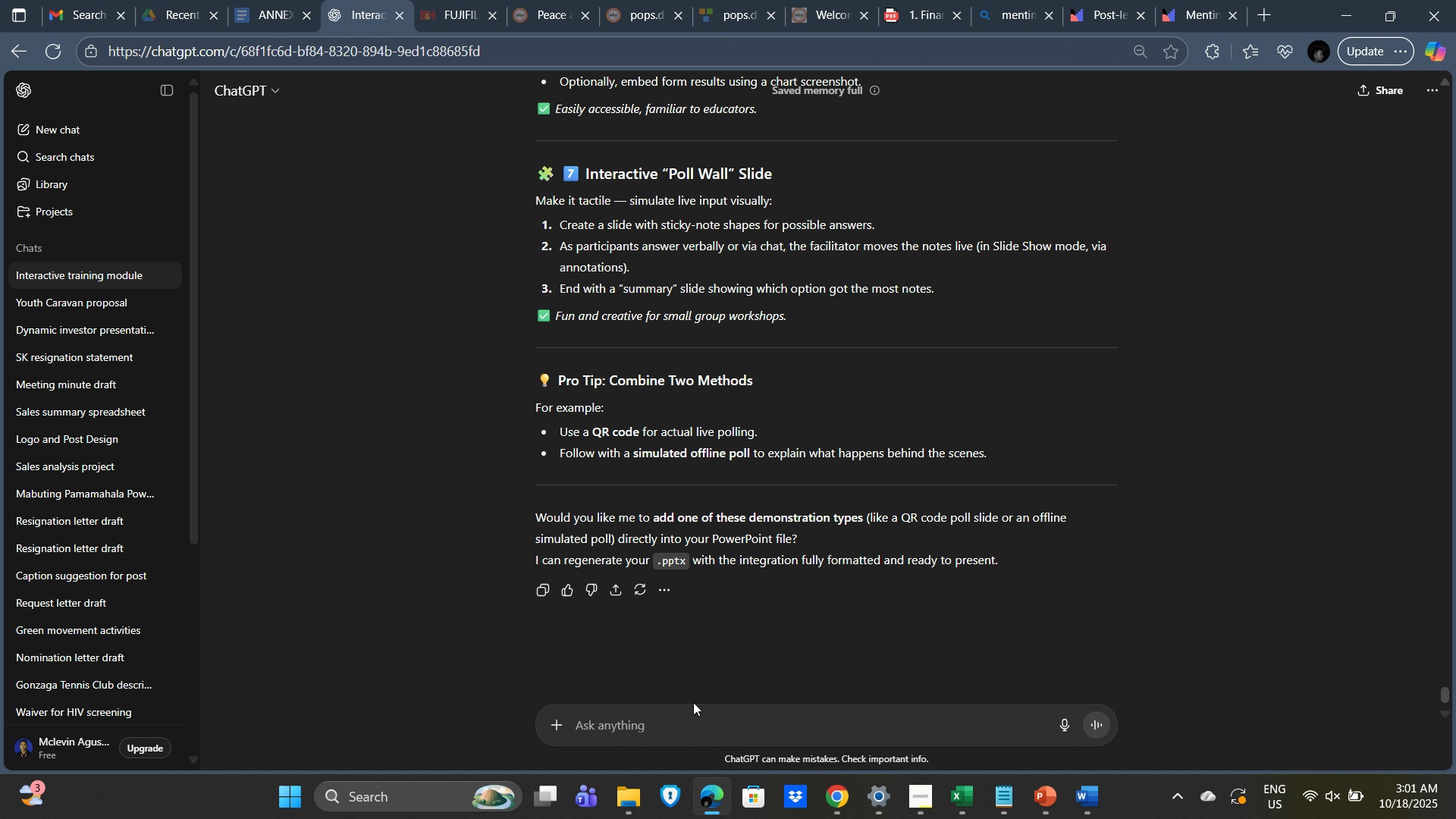 
type(where to ember )
key(Backspace)
key(Backspace)
type(d )
key(Backspace)
type(and hos to embed code mentimeter for live viewing of results)
 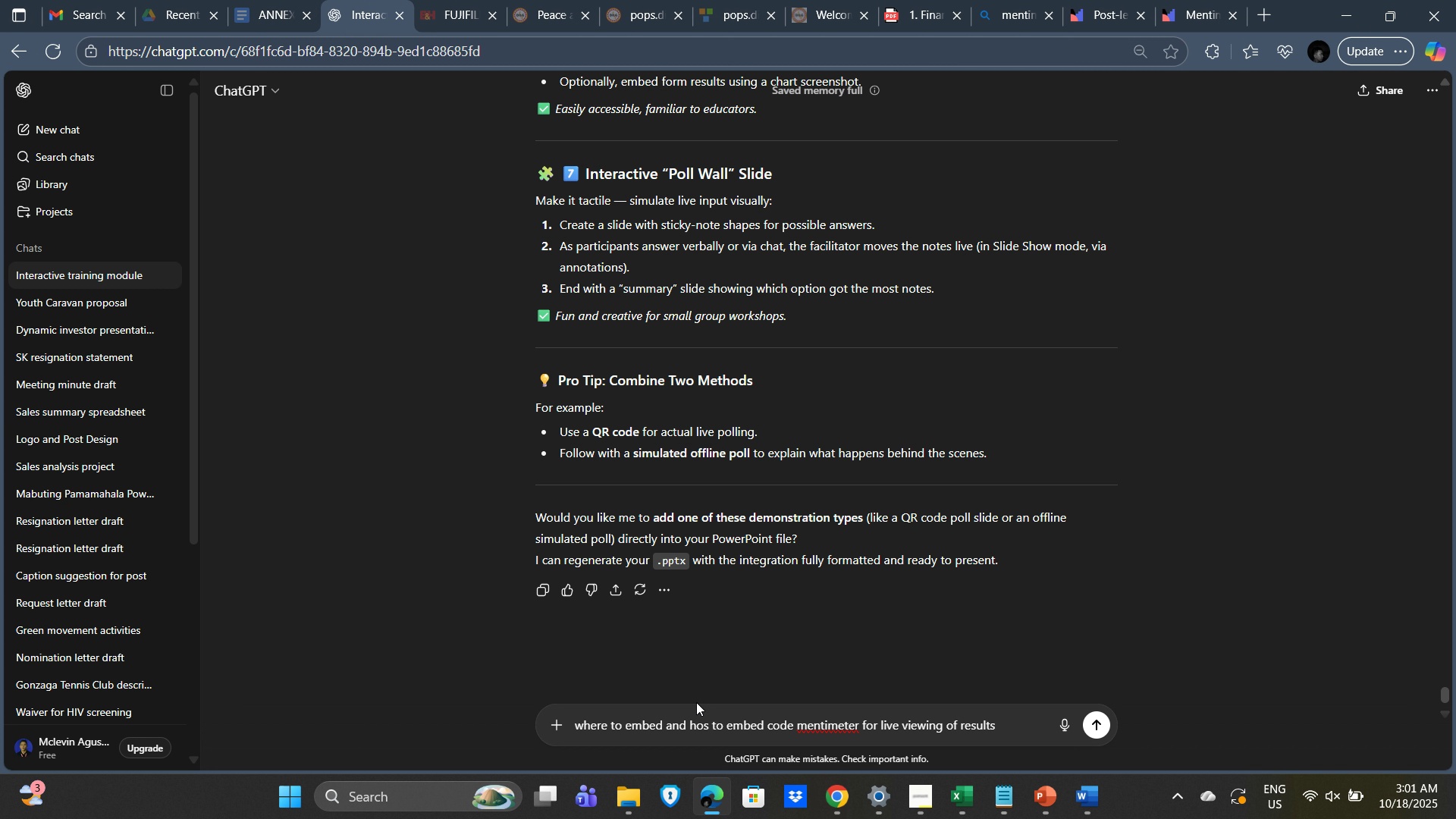 
key(Enter)
 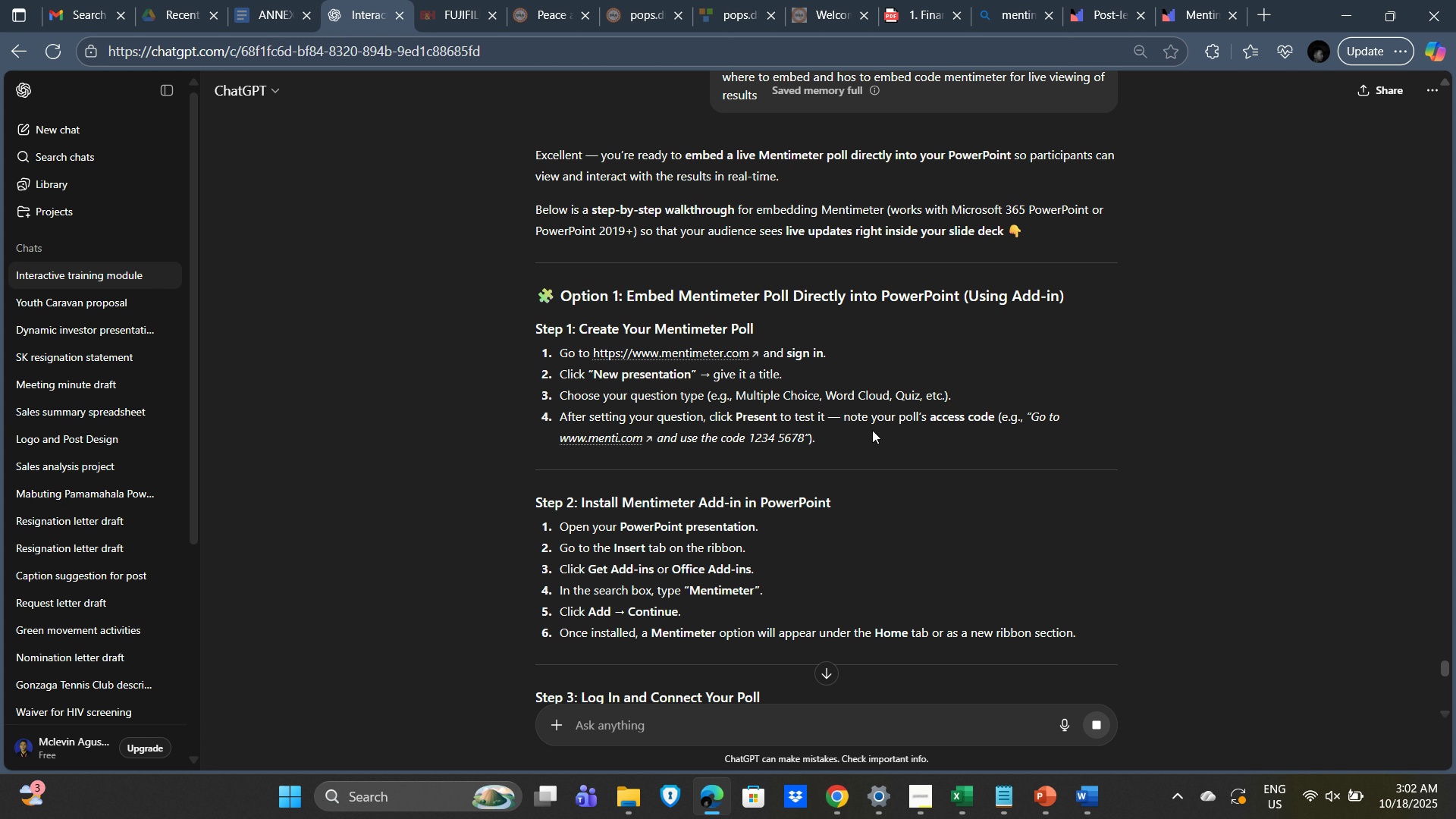 
wait(27.05)
 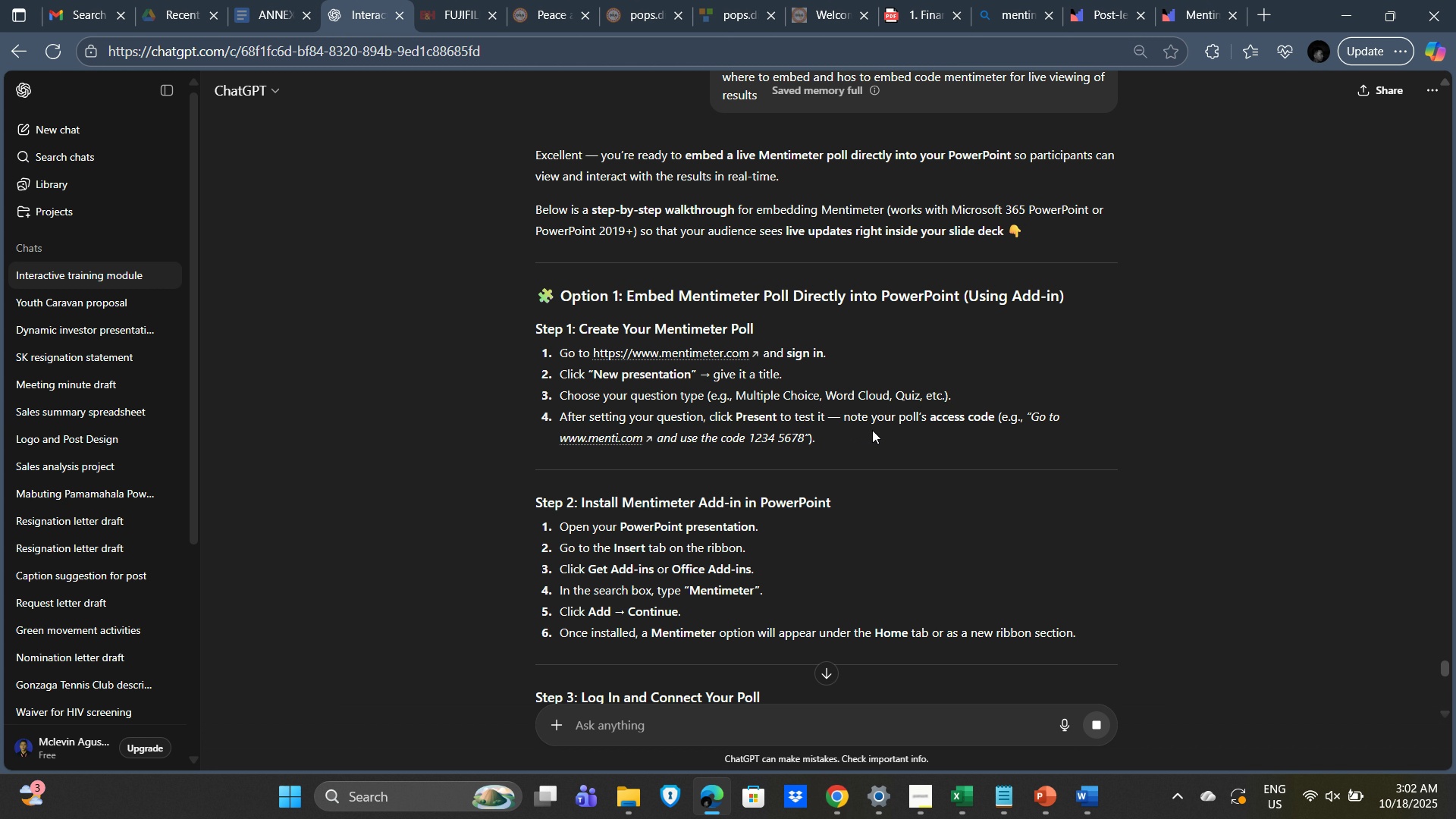 
scroll: coordinate [798, 483], scroll_direction: down, amount: 5.0
 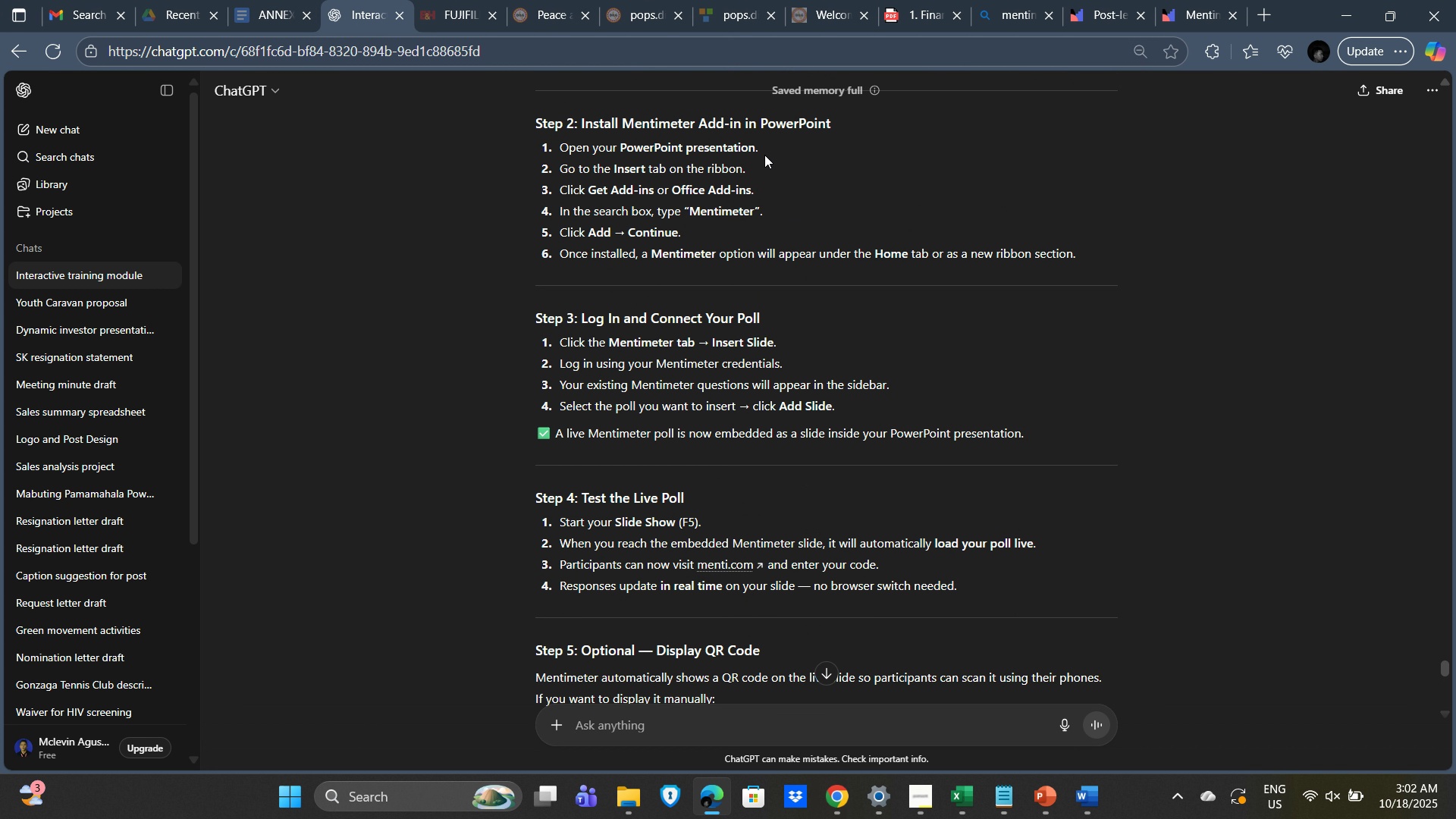 
scroll: coordinate [774, 195], scroll_direction: up, amount: 1.0
 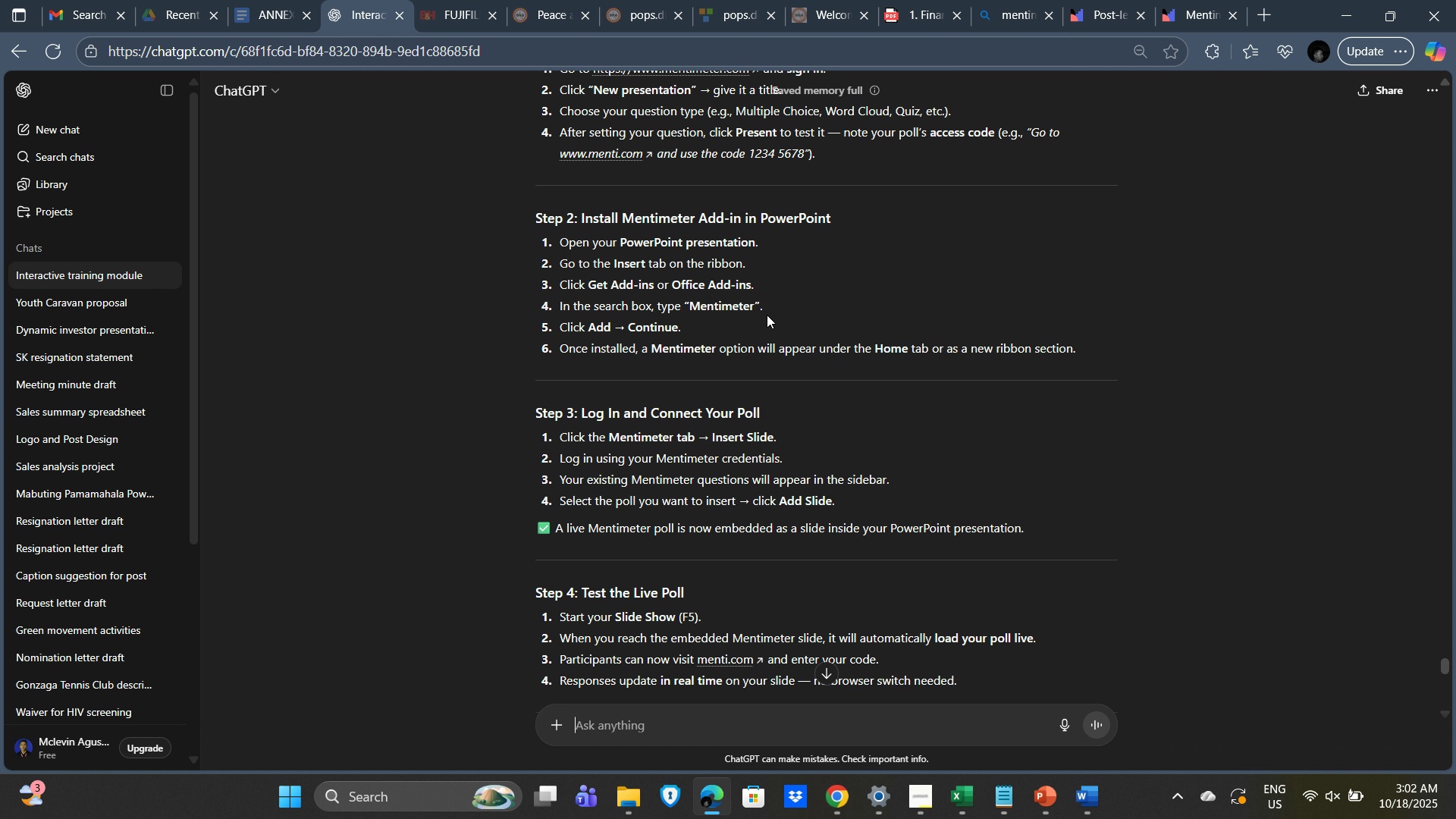 
wait(21.37)
 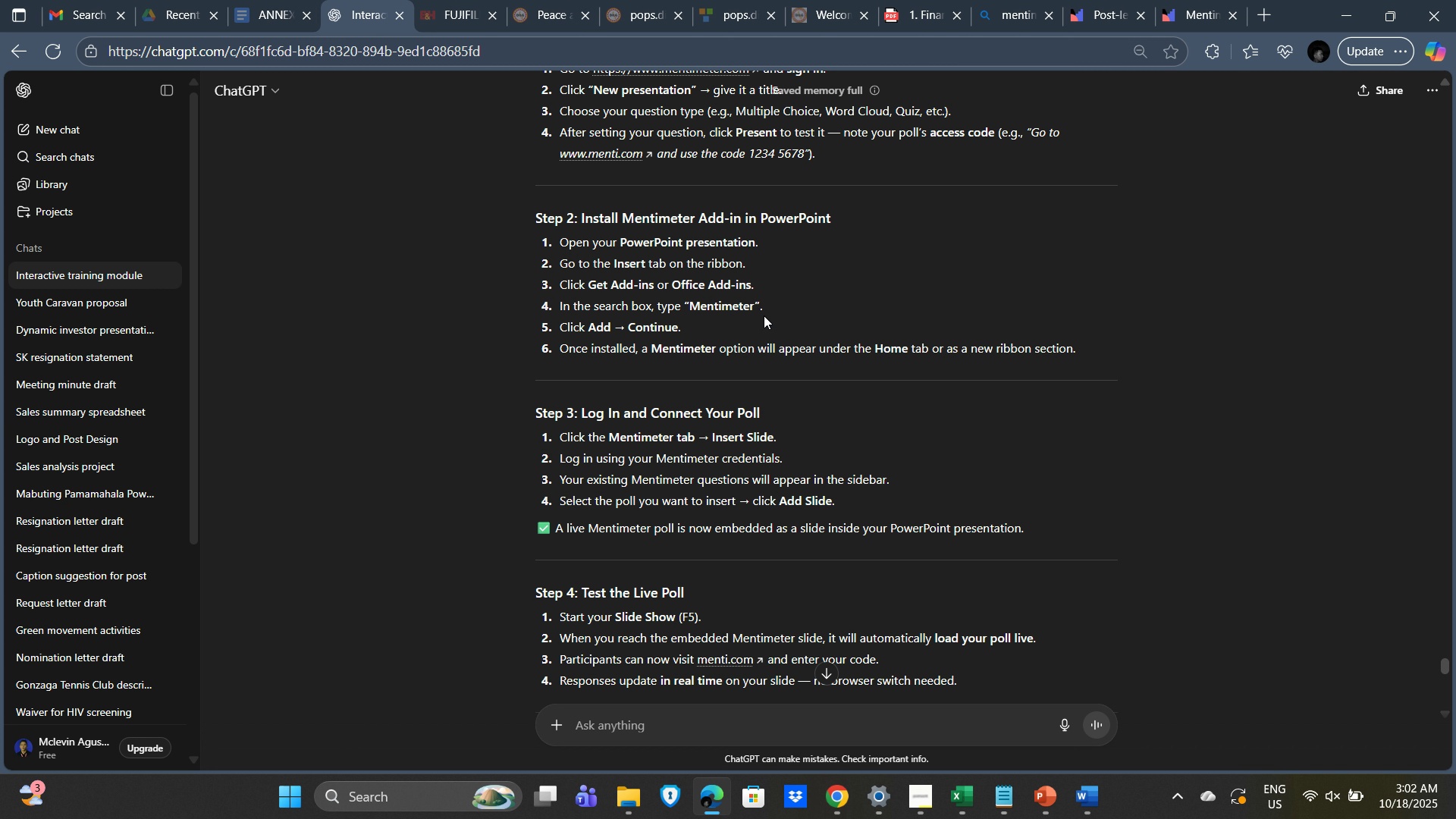 
key(Alt+Tab)
 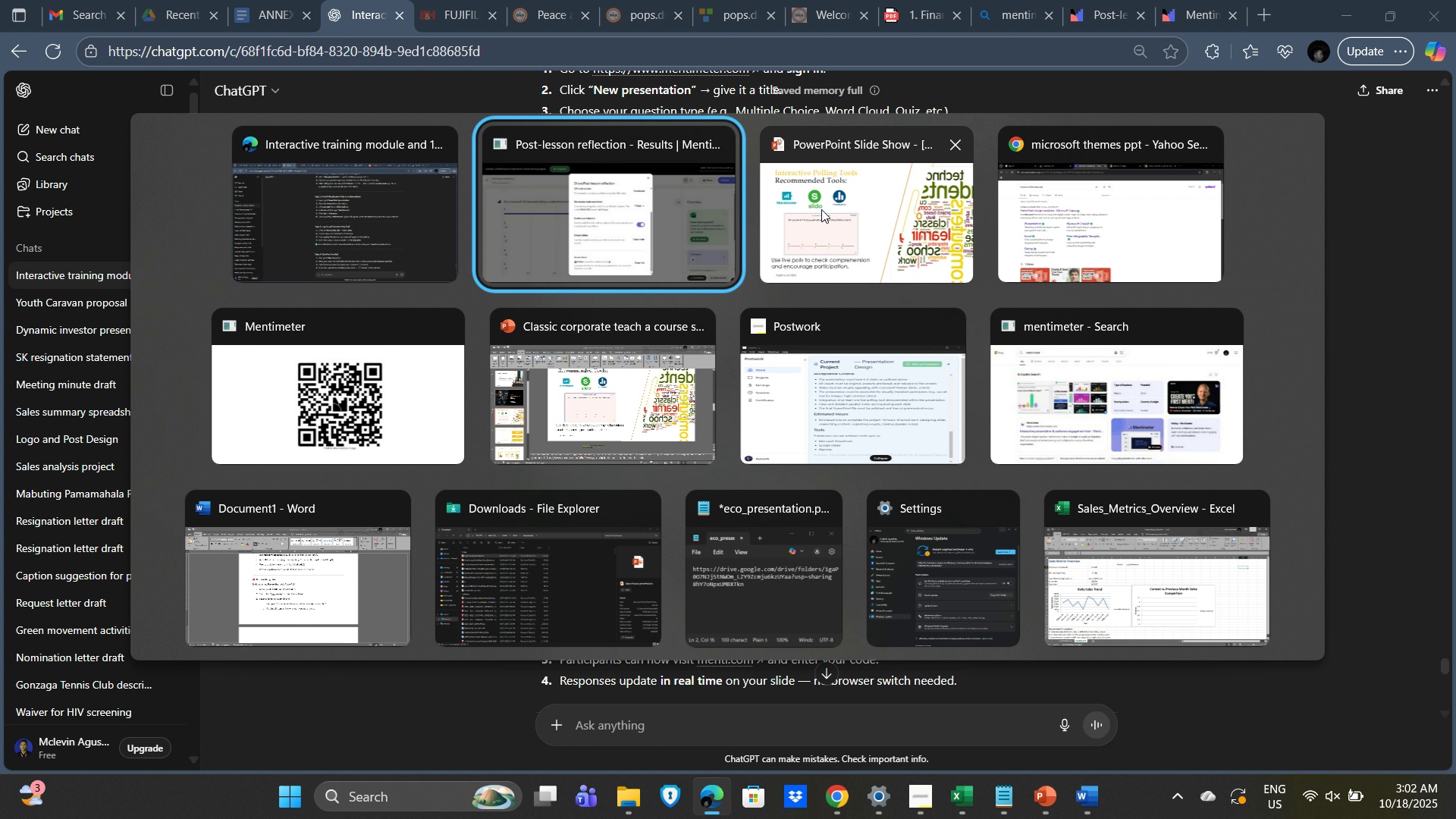 
left_click([821, 209])
 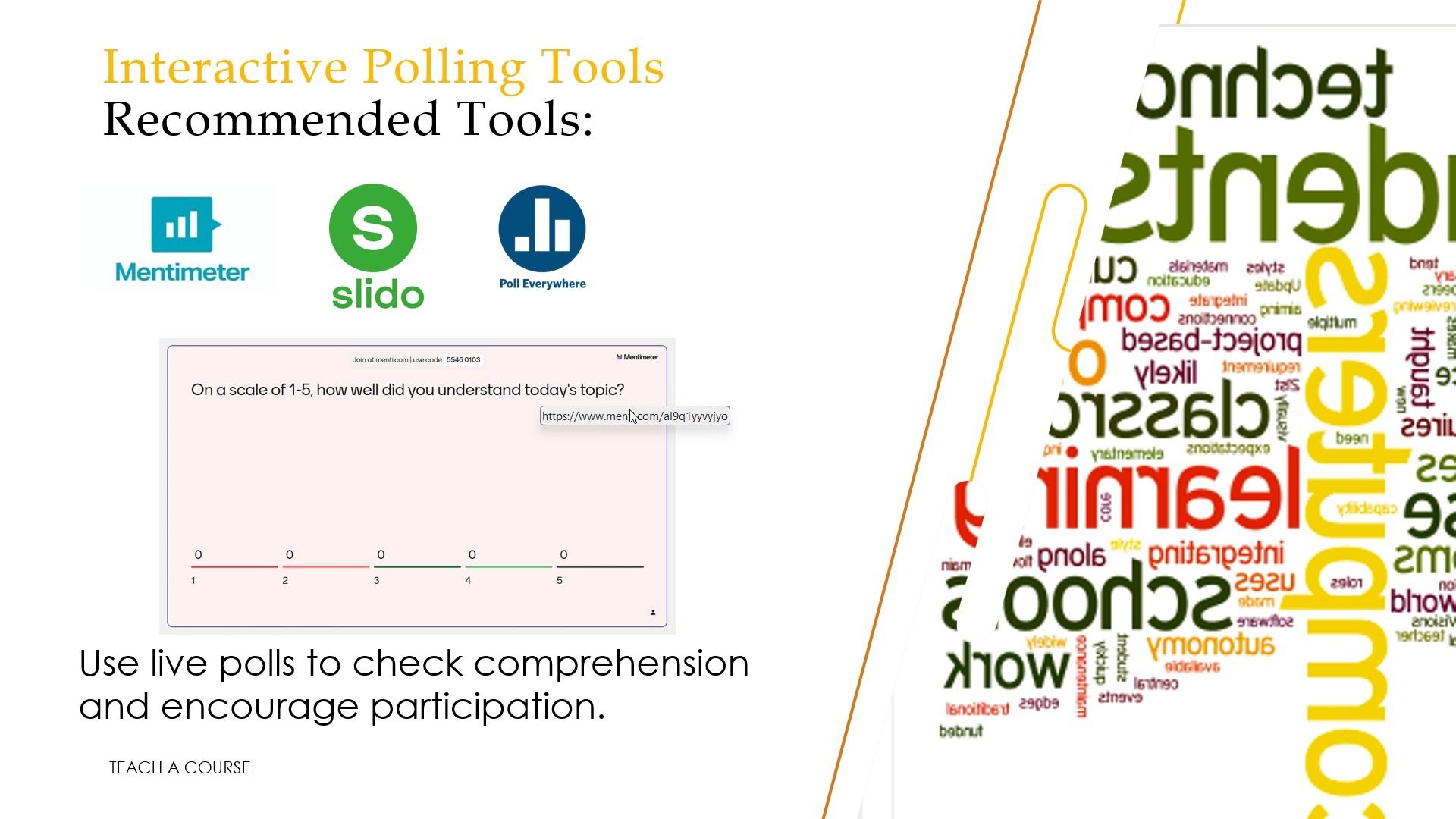 
key(Escape)
 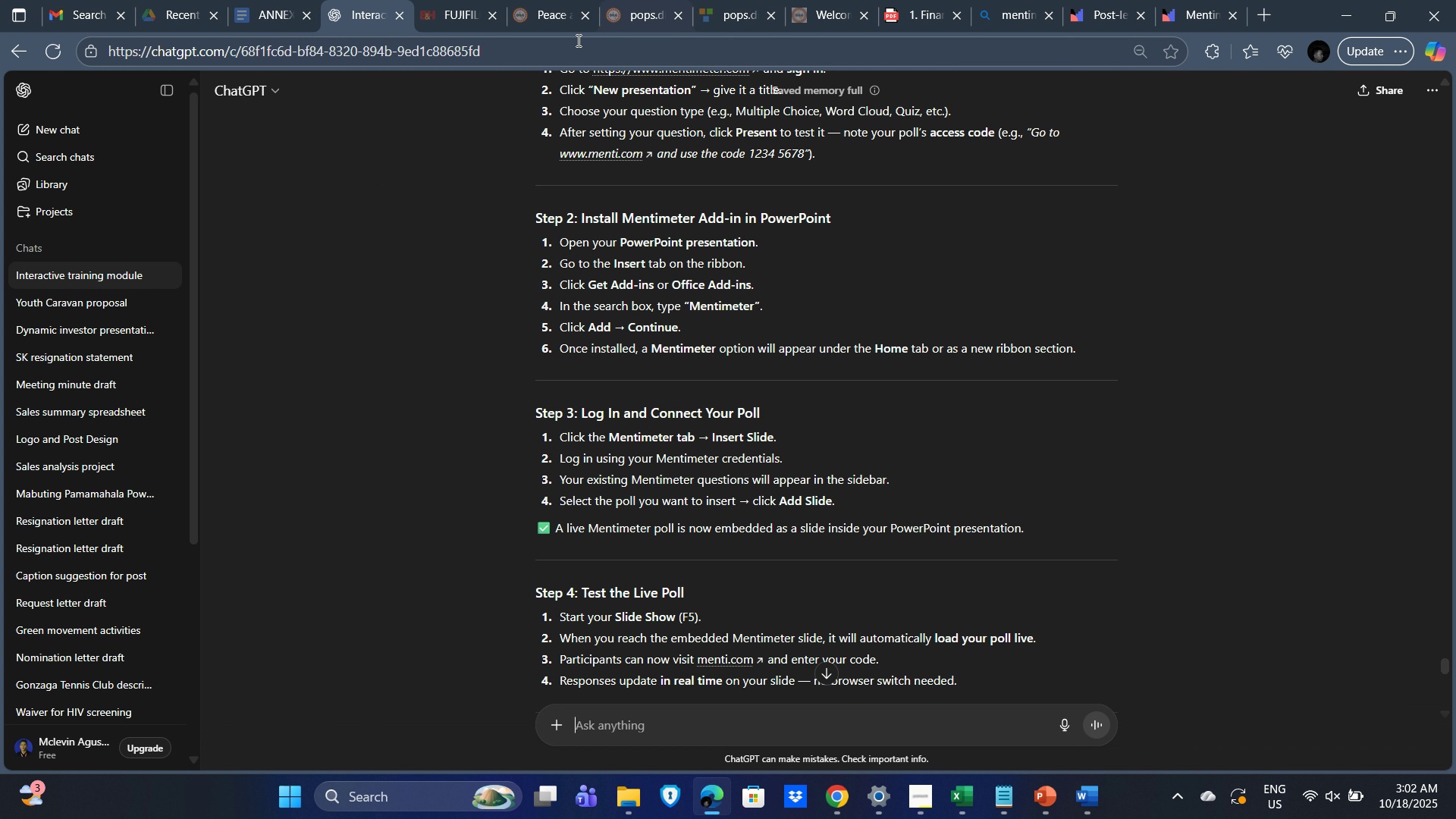 
key(Alt+Tab)
 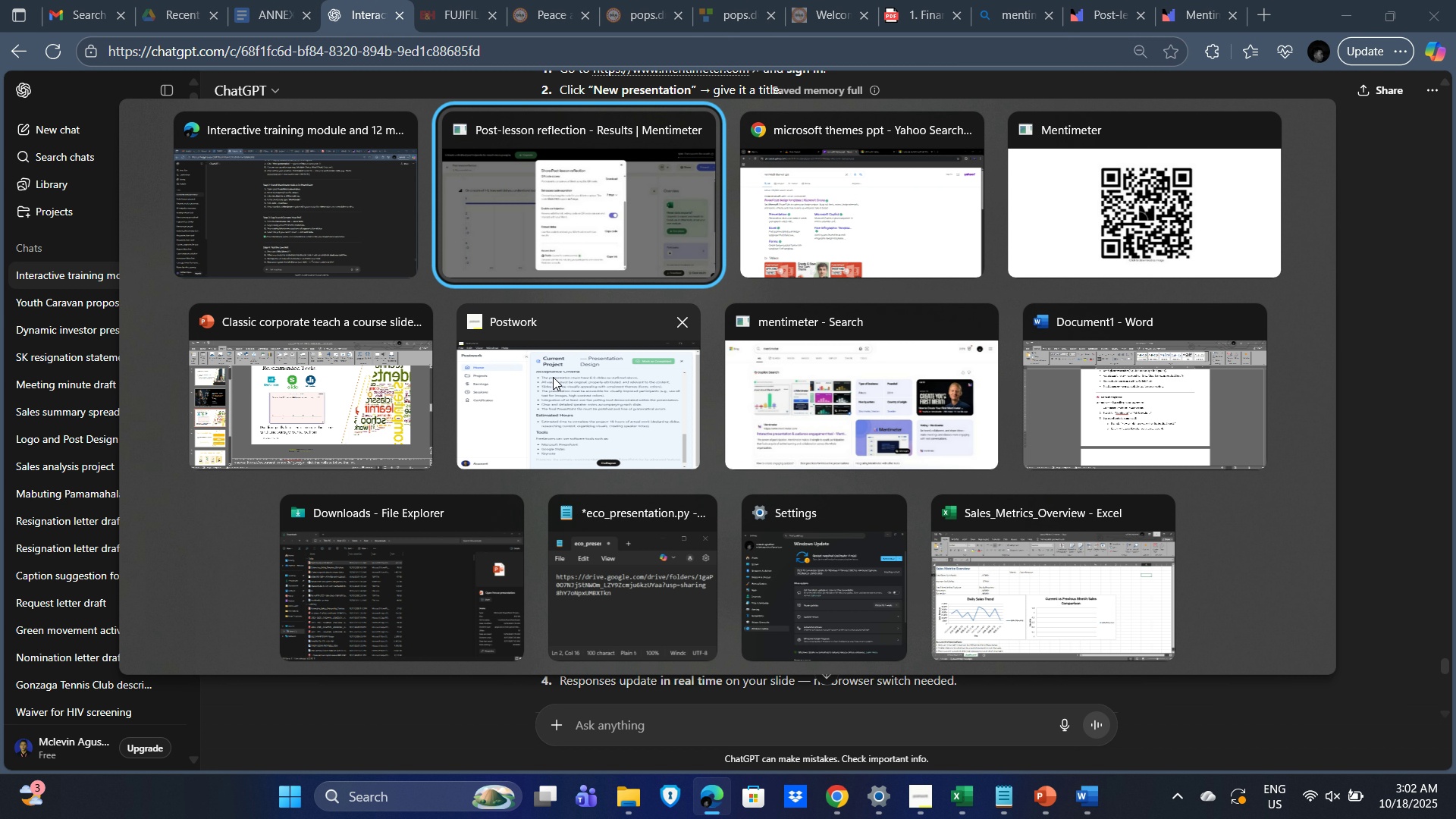 
wait(10.67)
 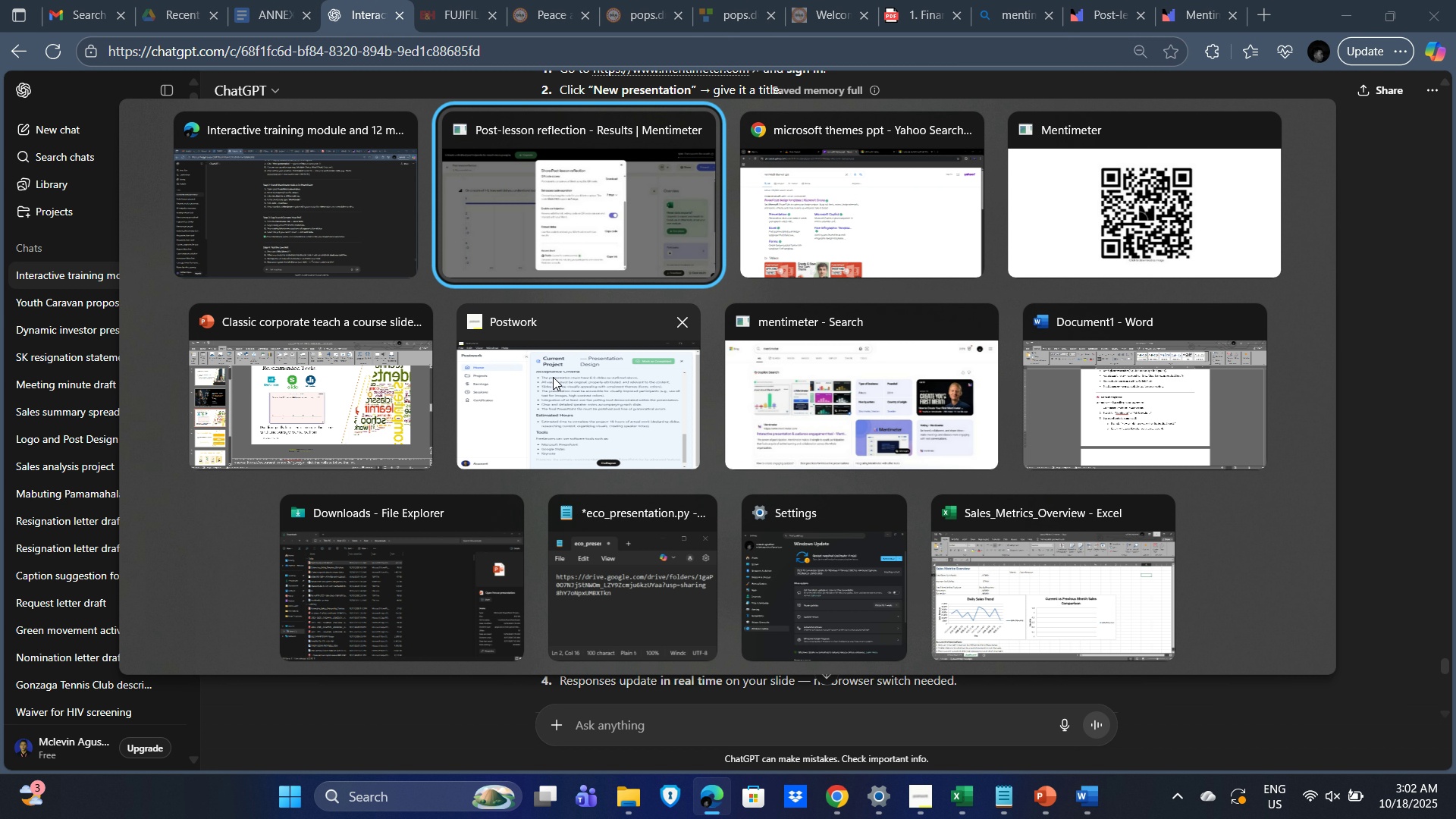 
scroll: coordinate [904, 406], scroll_direction: up, amount: 2.0
 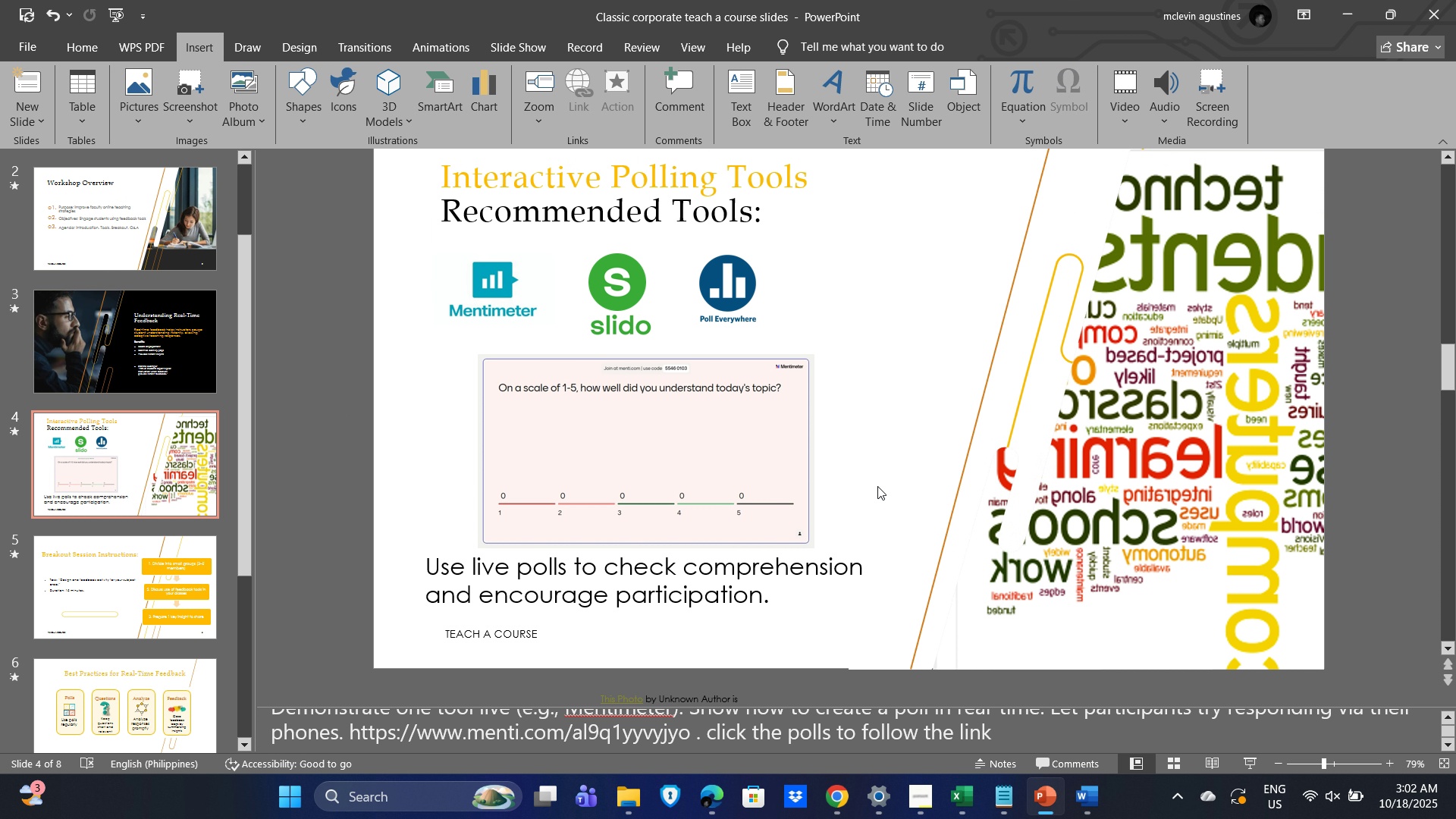 
left_click([877, 486])
 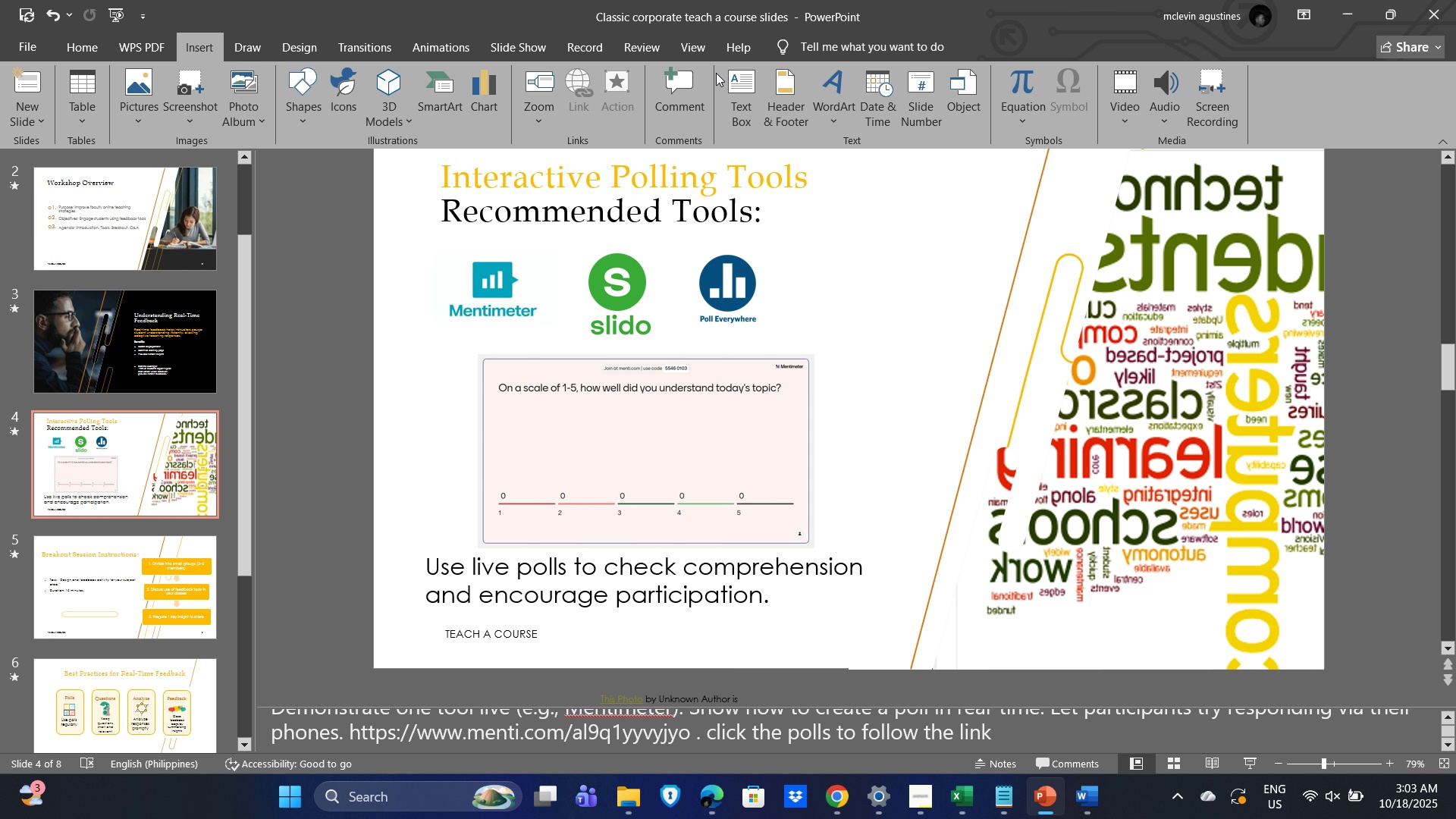 
left_click([880, 46])
 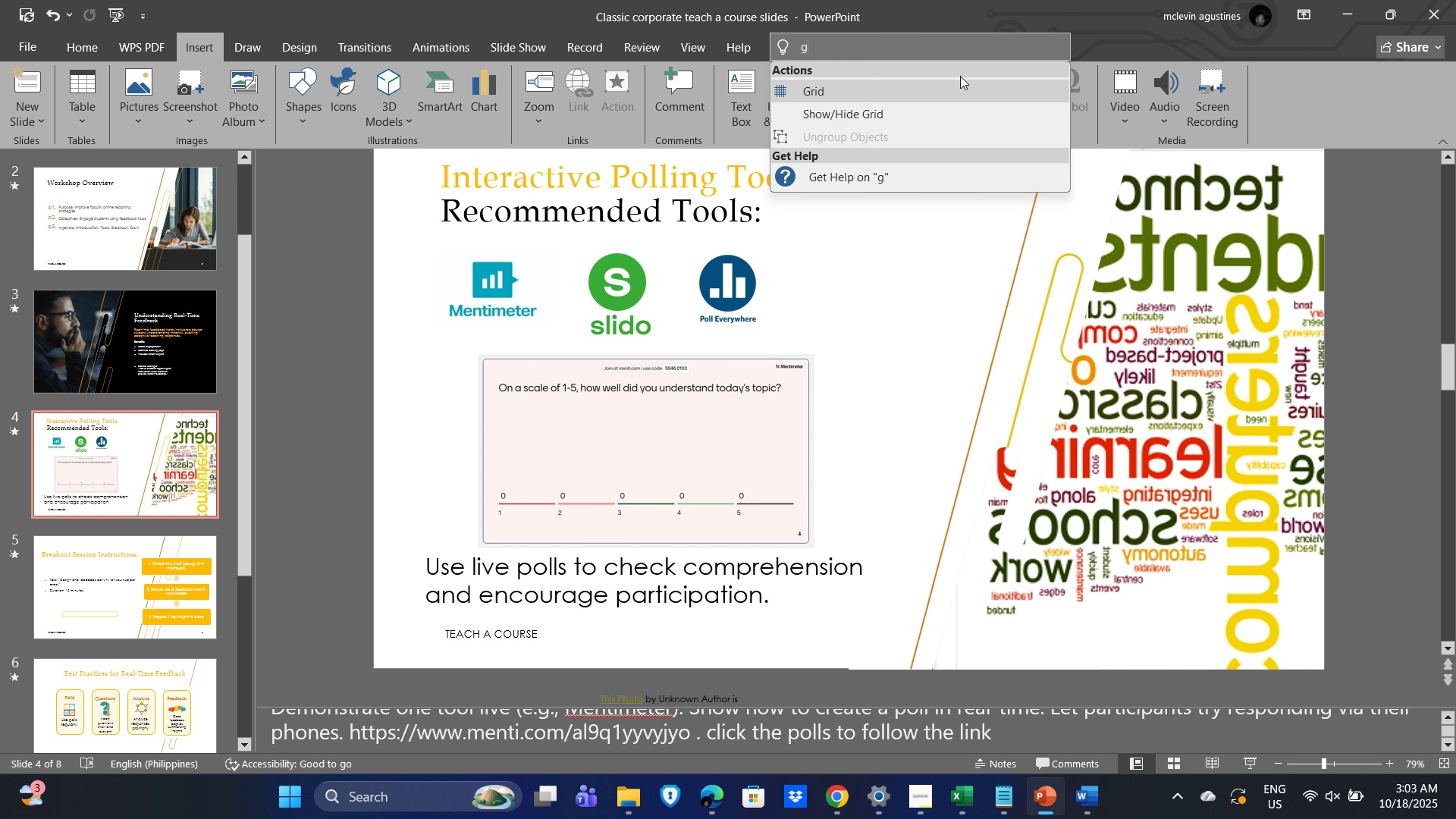 
type(get add)
 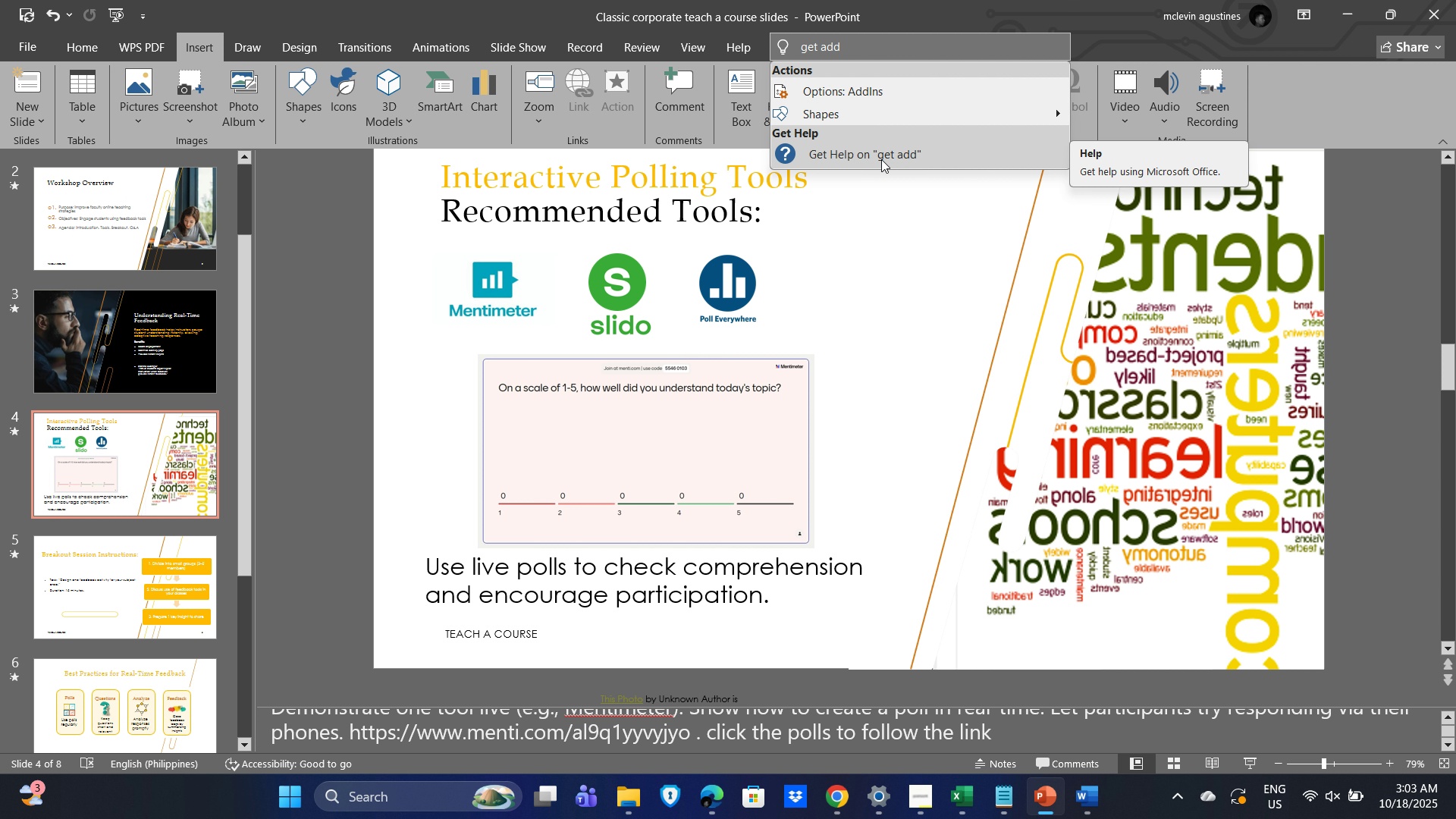 
wait(10.12)
 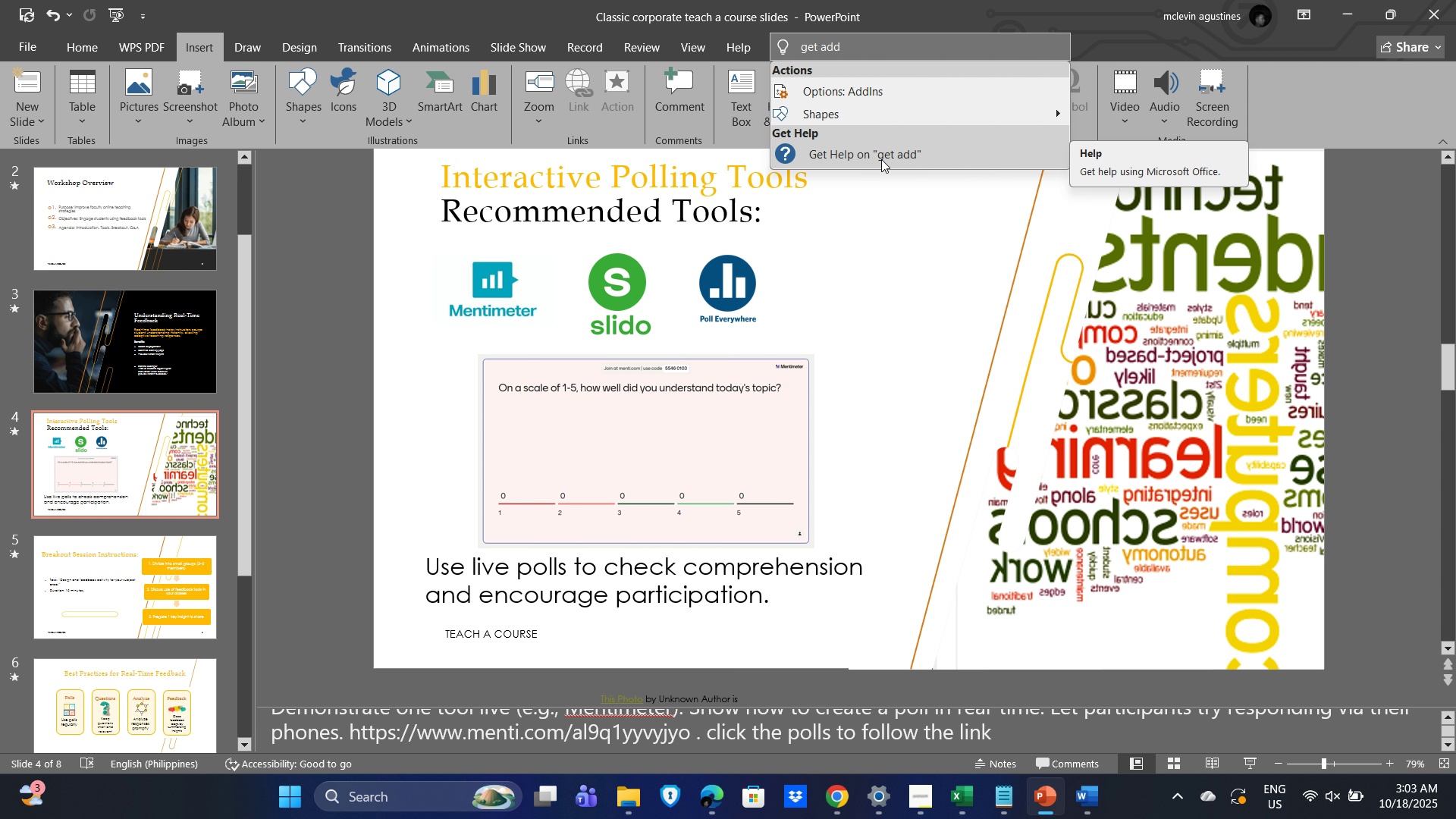 
left_click([852, 43])
 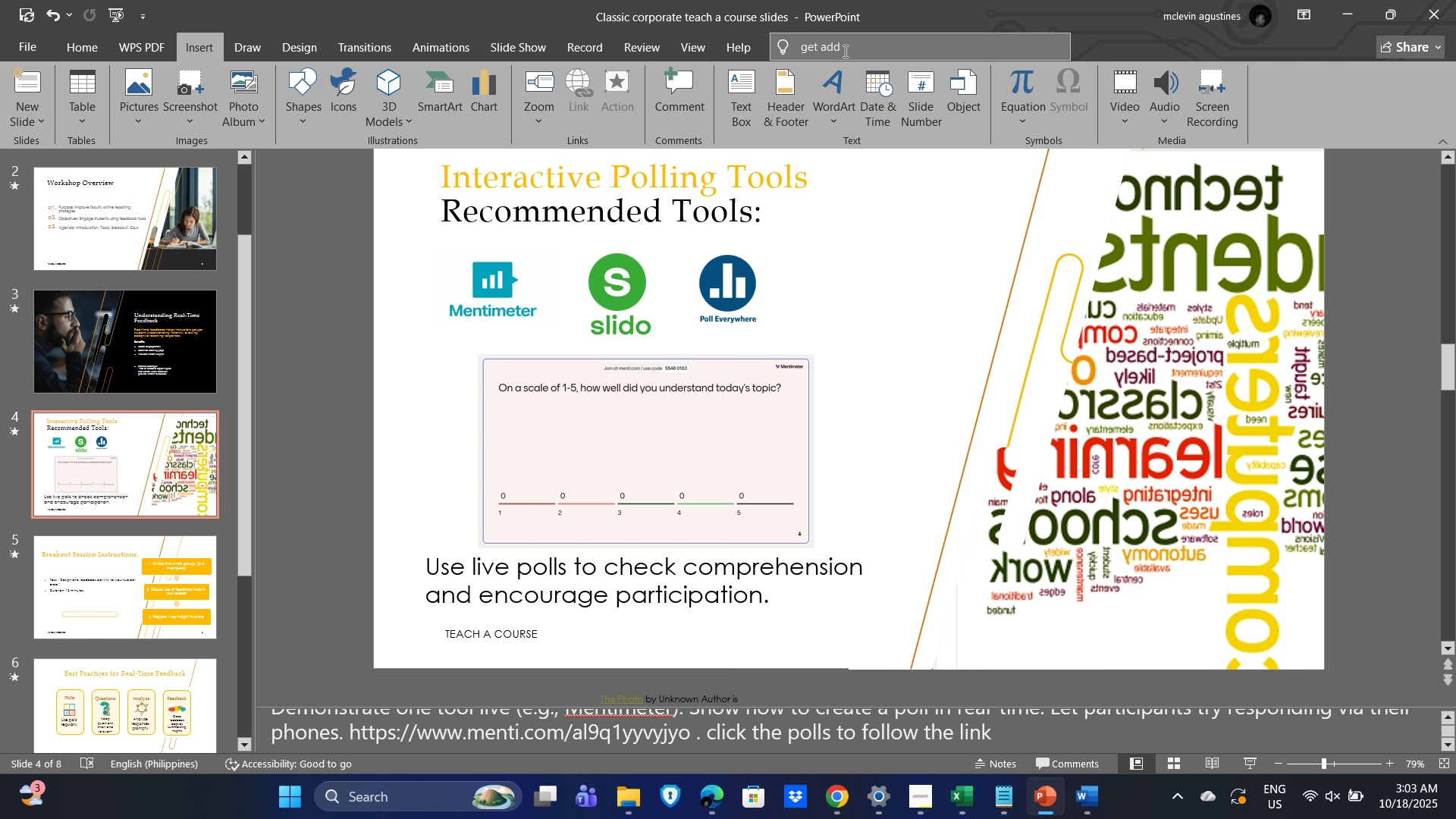 
key(Alt+AltLeft)
 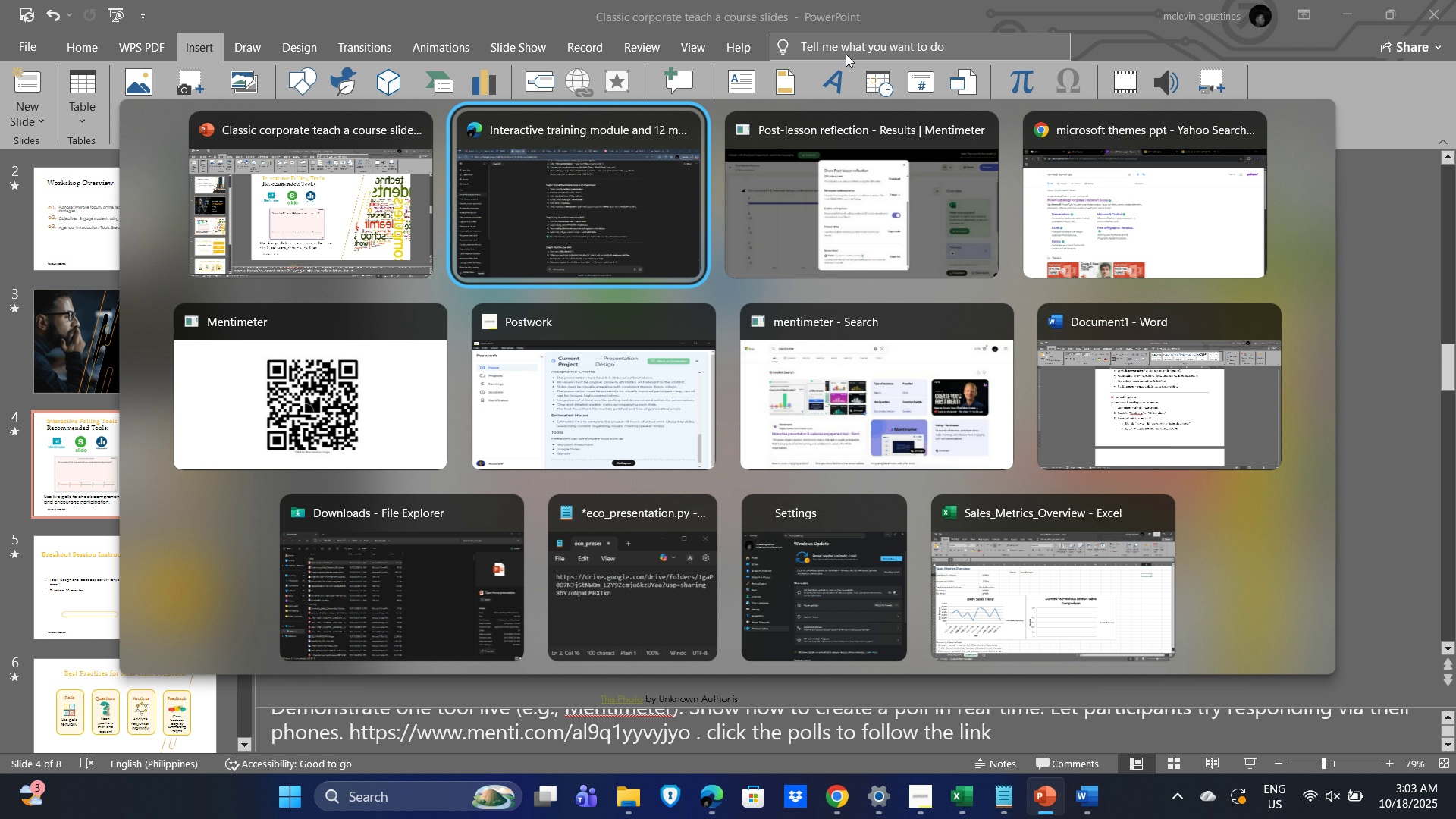 
key(Alt+Tab)
 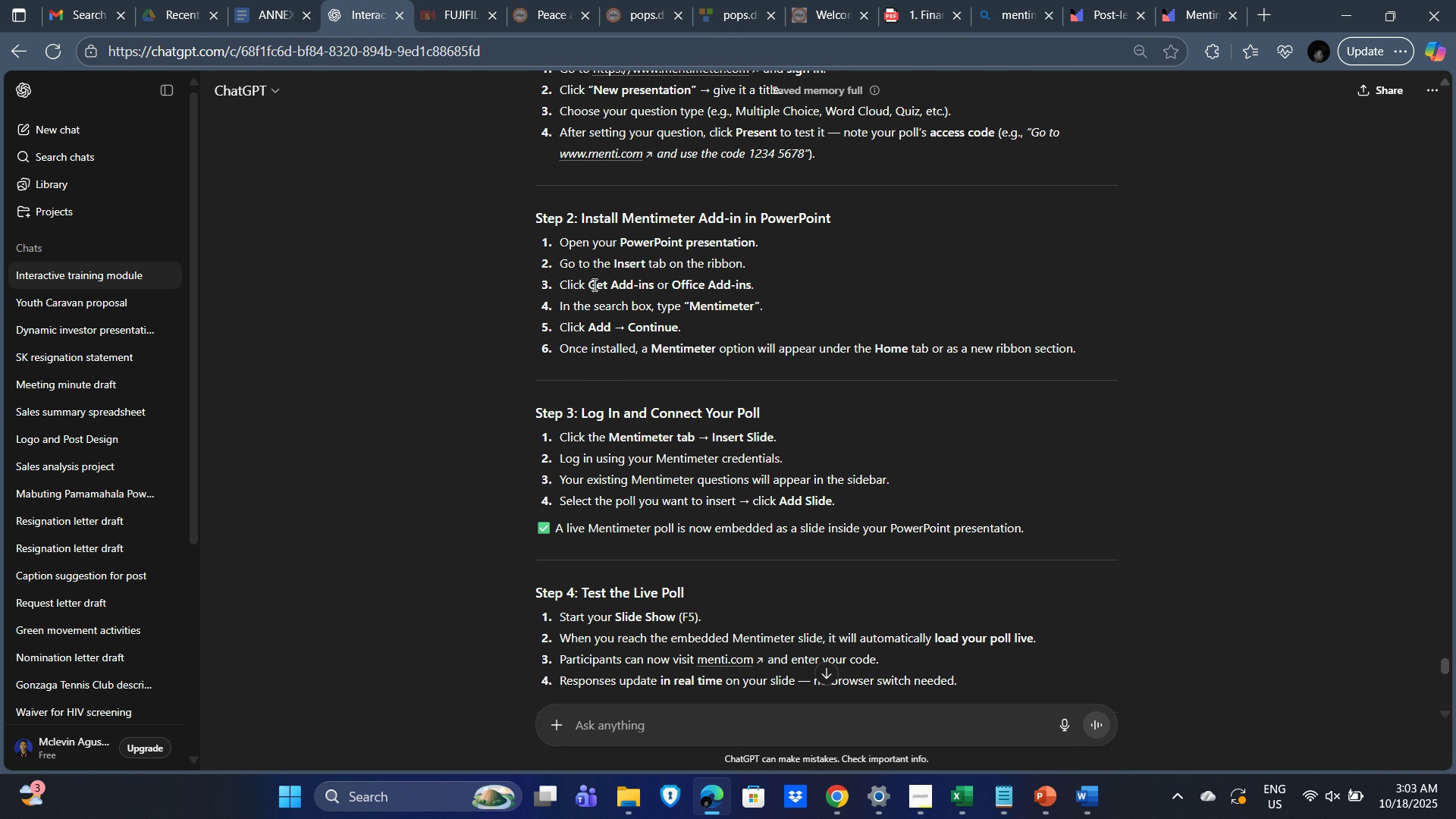 
left_click_drag(start_coordinate=[589, 284], to_coordinate=[651, 280])
 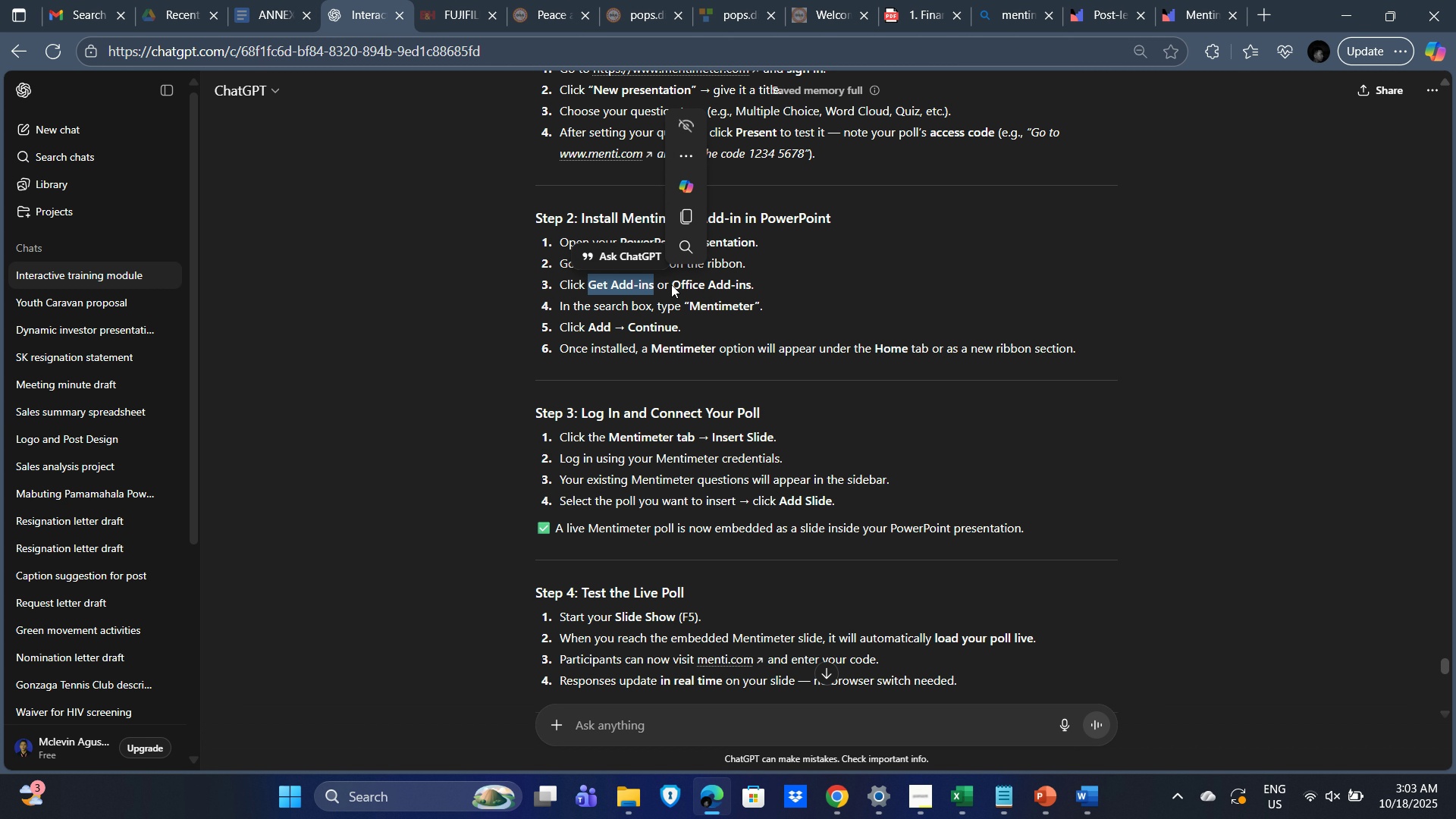 
key(Alt+Control+C)
 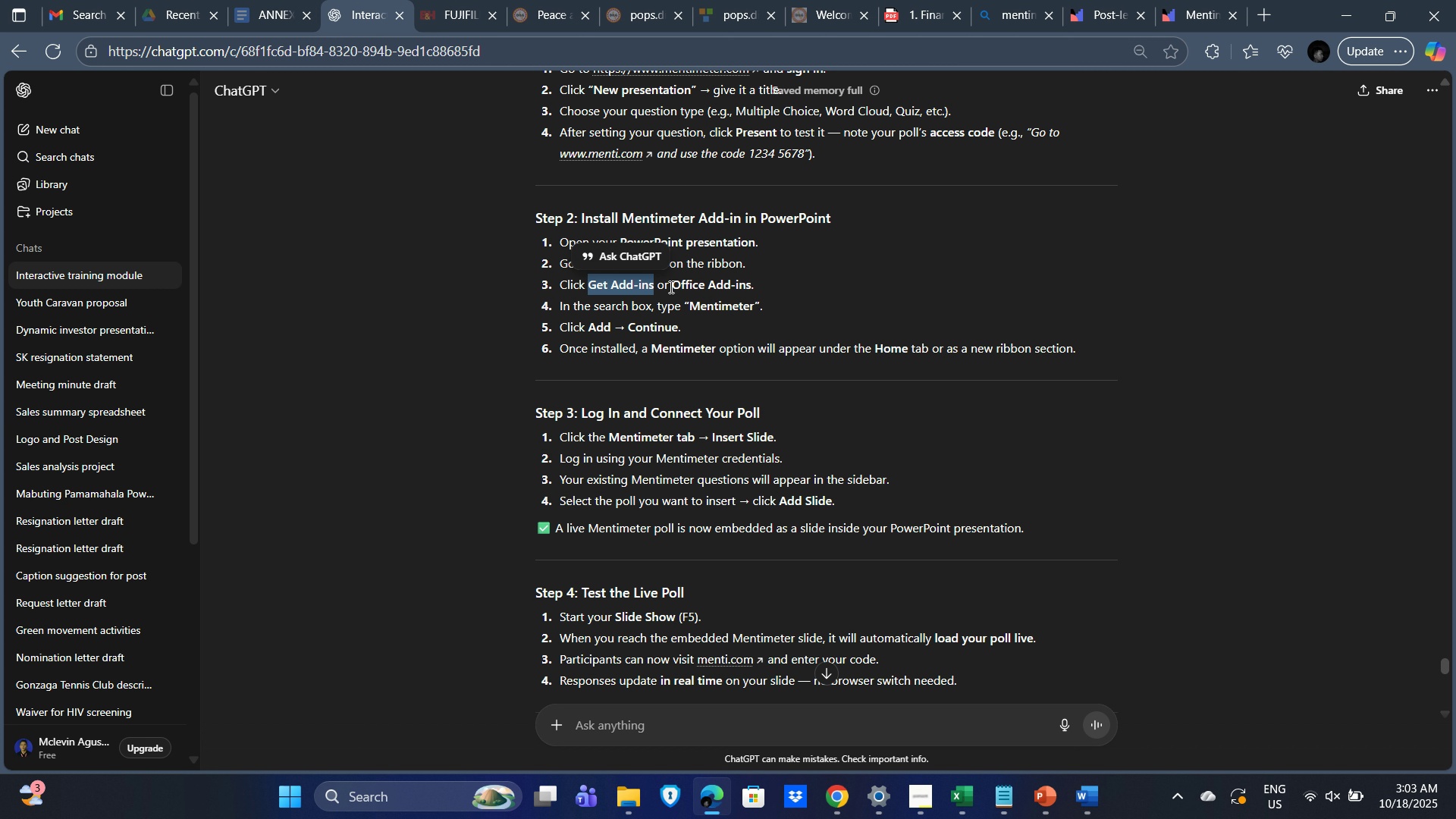 
hold_key(key=AltLeft, duration=0.45)
 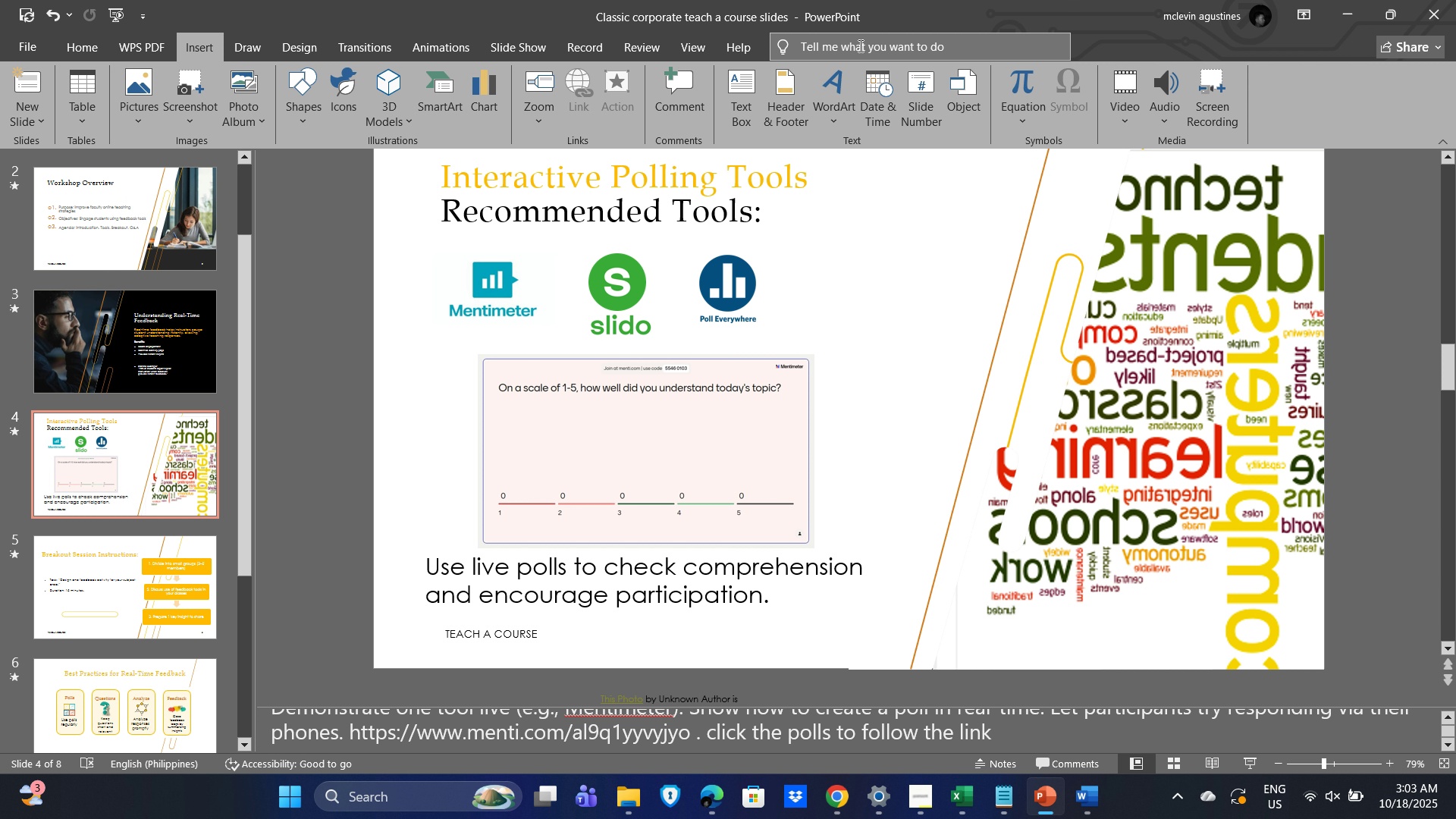 
hold_key(key=Tab, duration=0.33)
 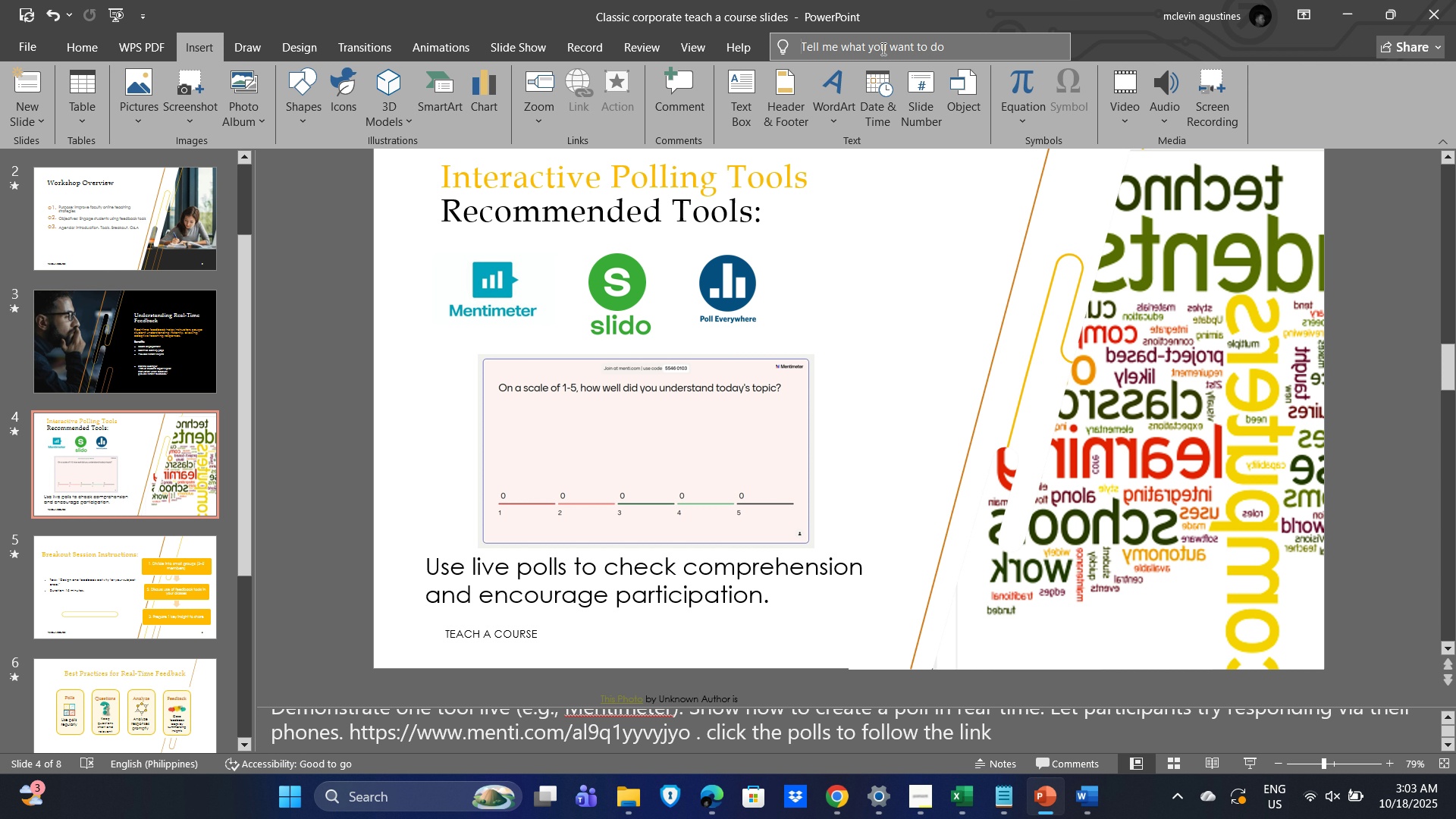 
left_click([882, 49])
 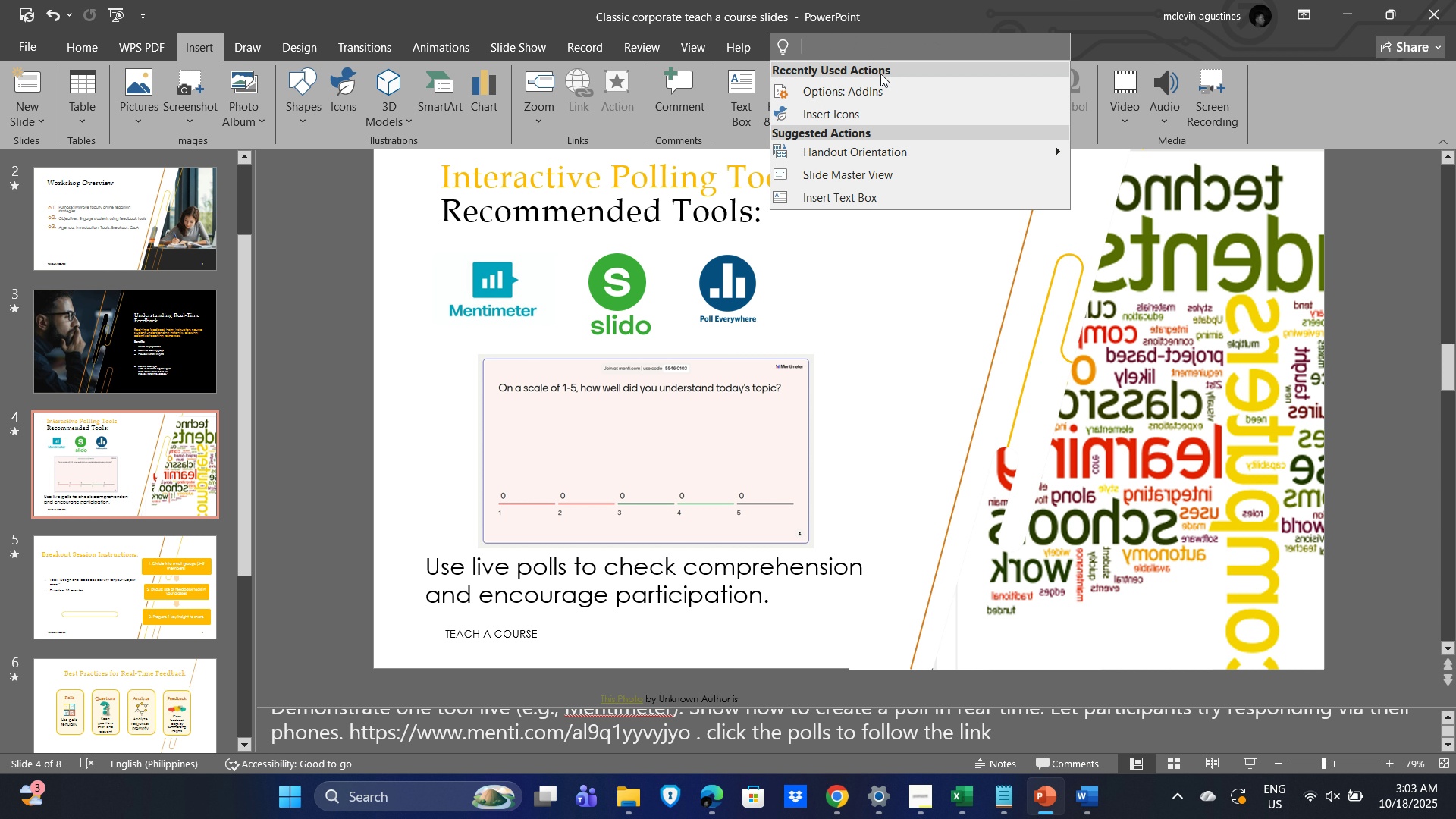 
key(Control+V)
 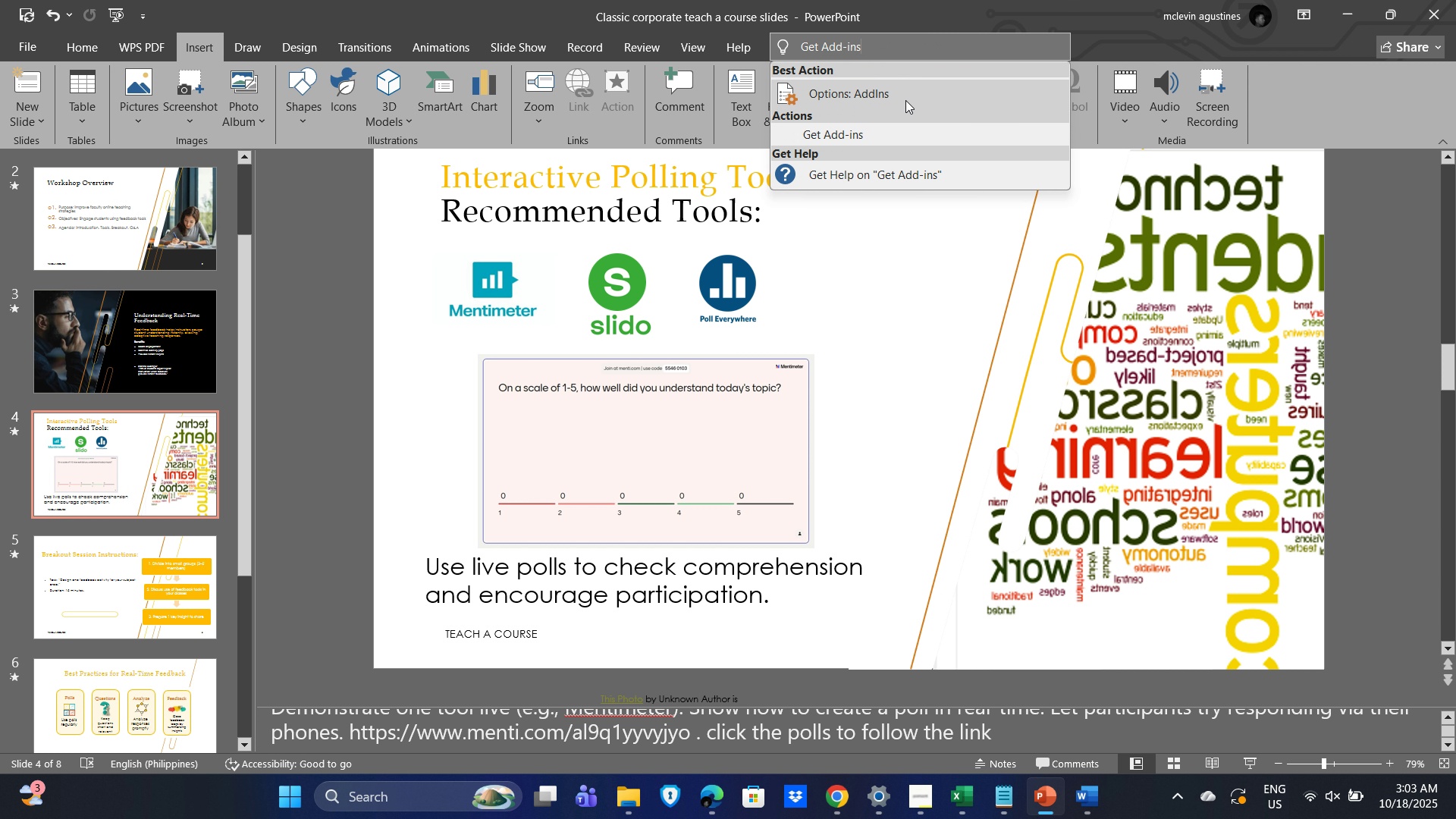 
left_click([905, 100])
 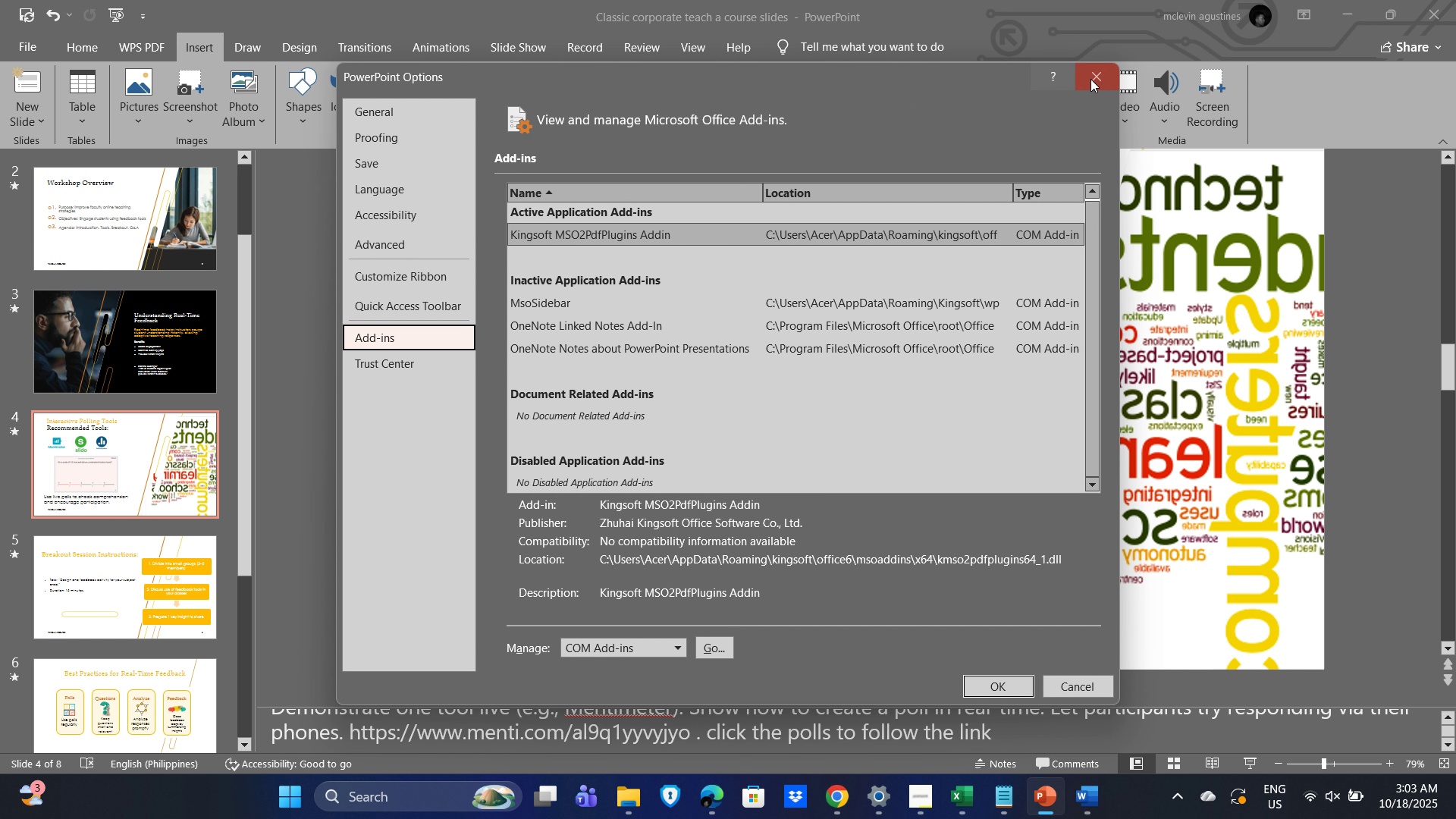 
left_click([1092, 75])
 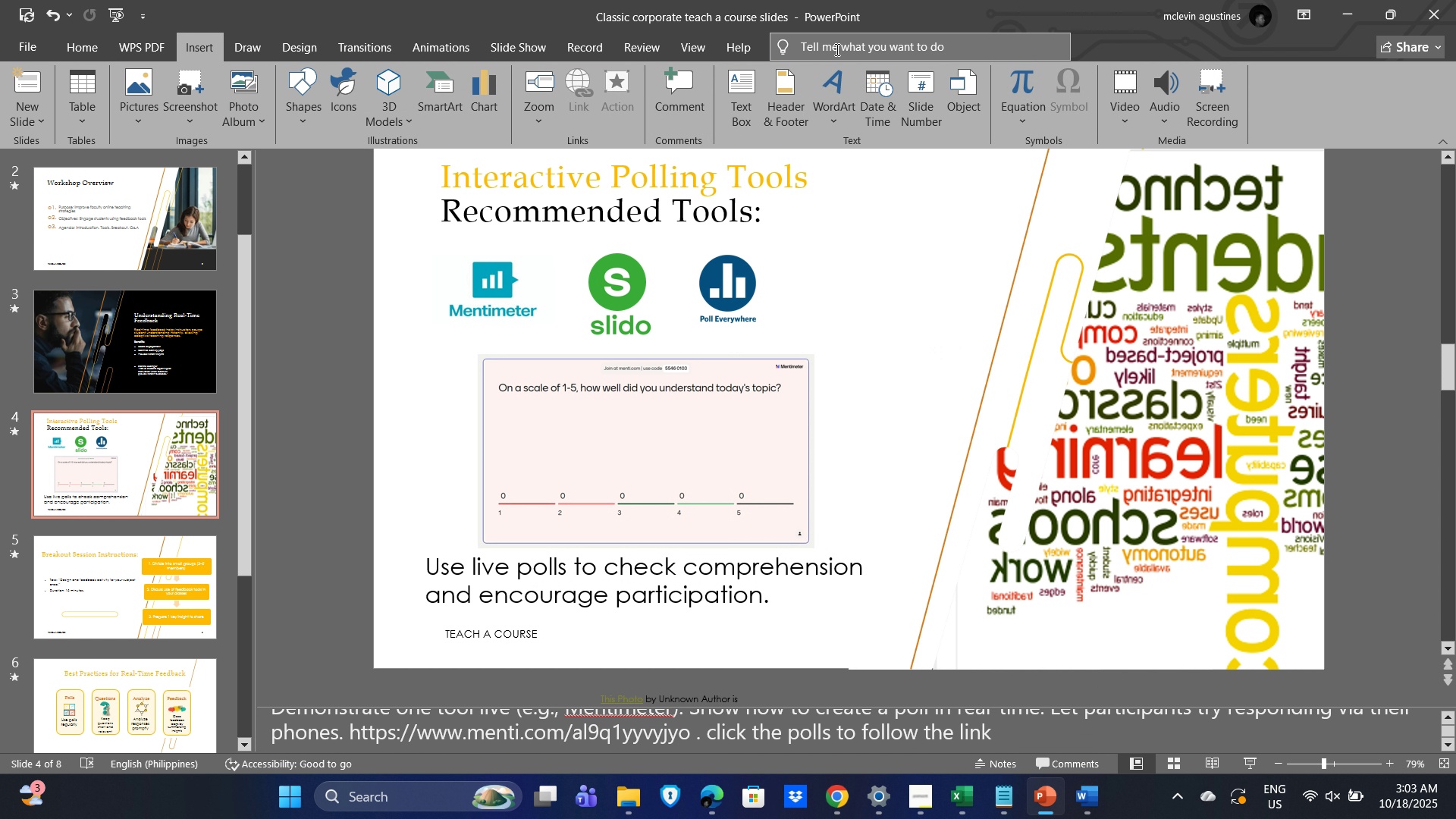 
left_click([836, 49])
 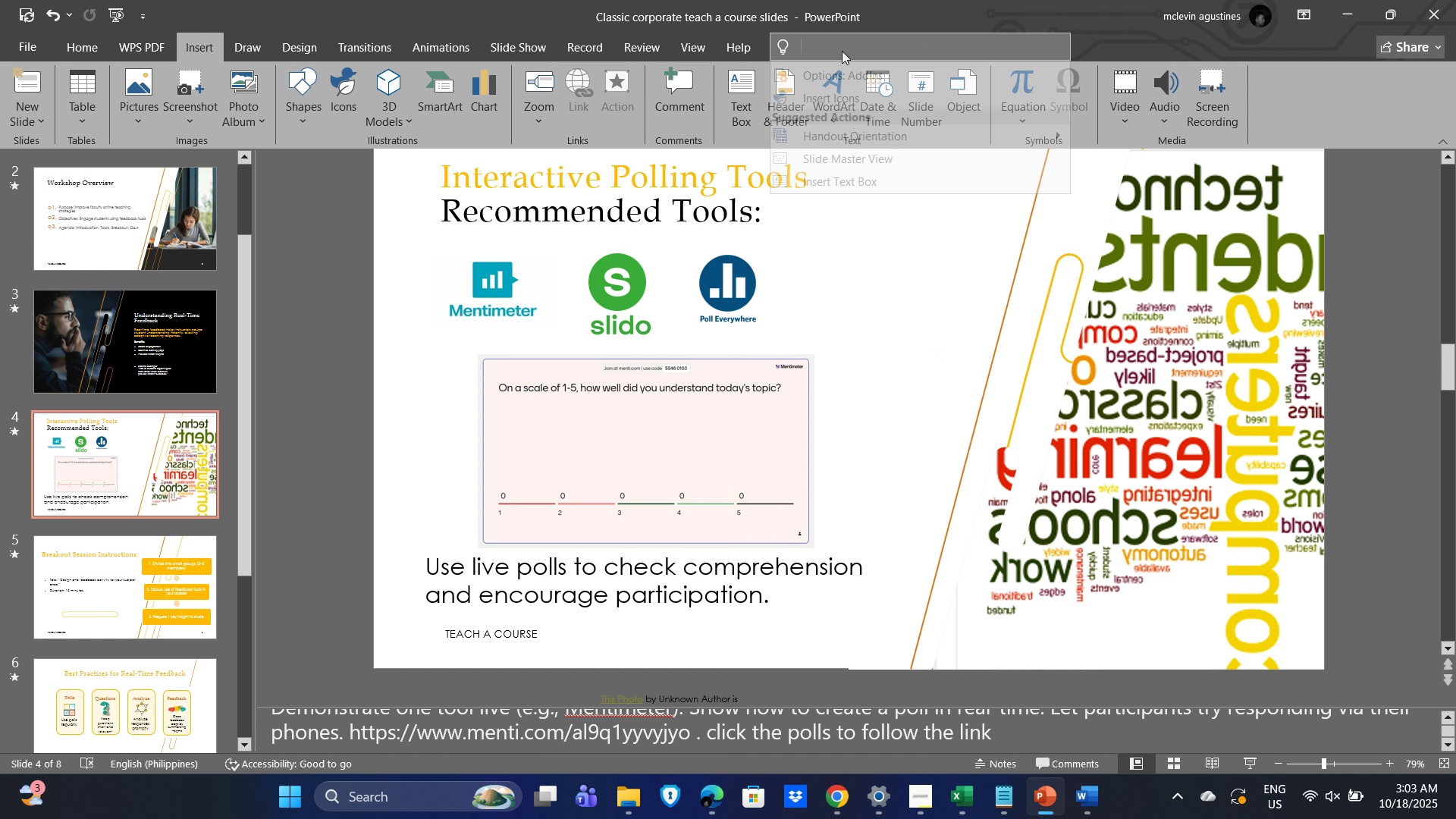 
key(Control+V)
 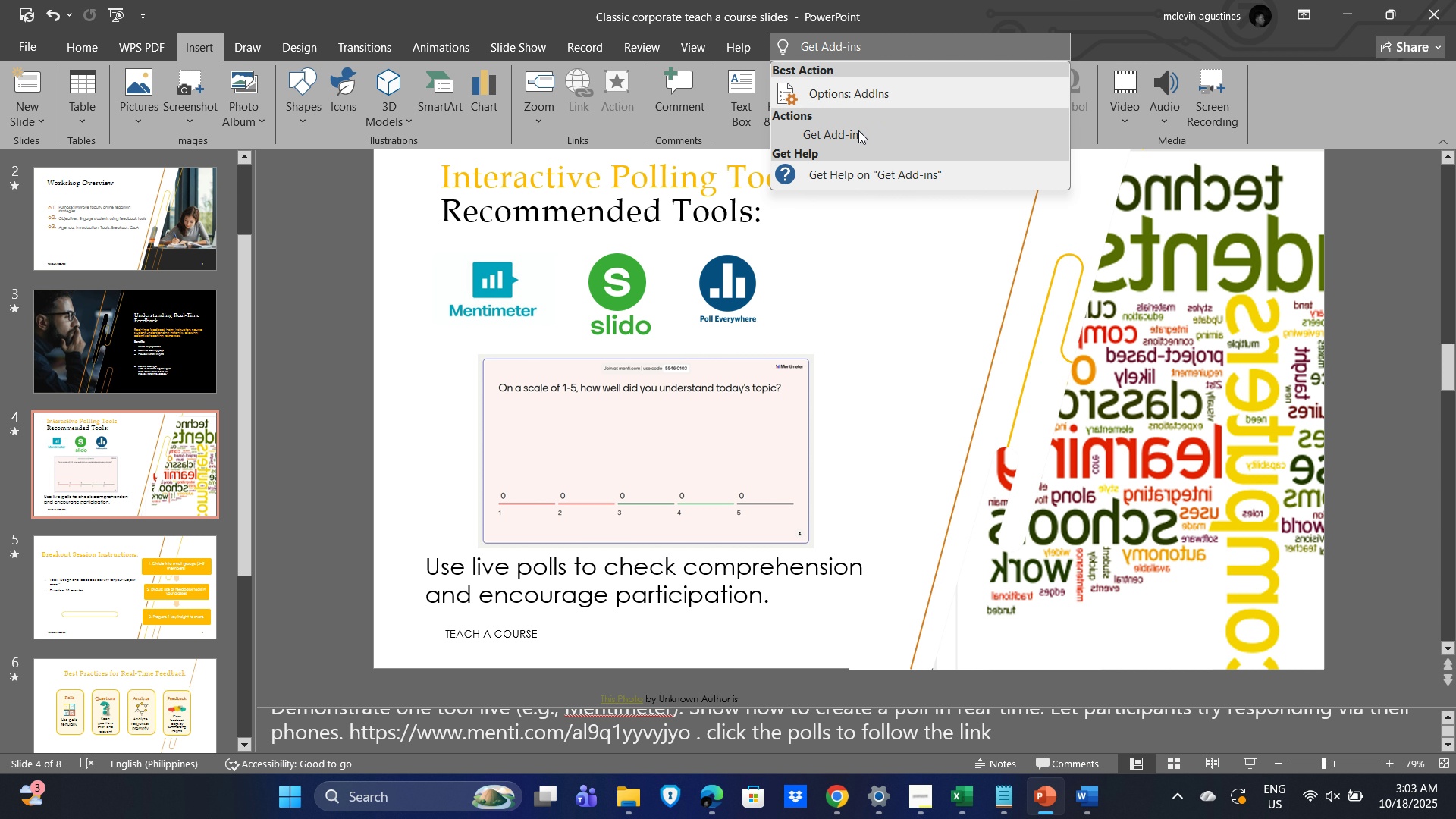 
left_click([858, 130])
 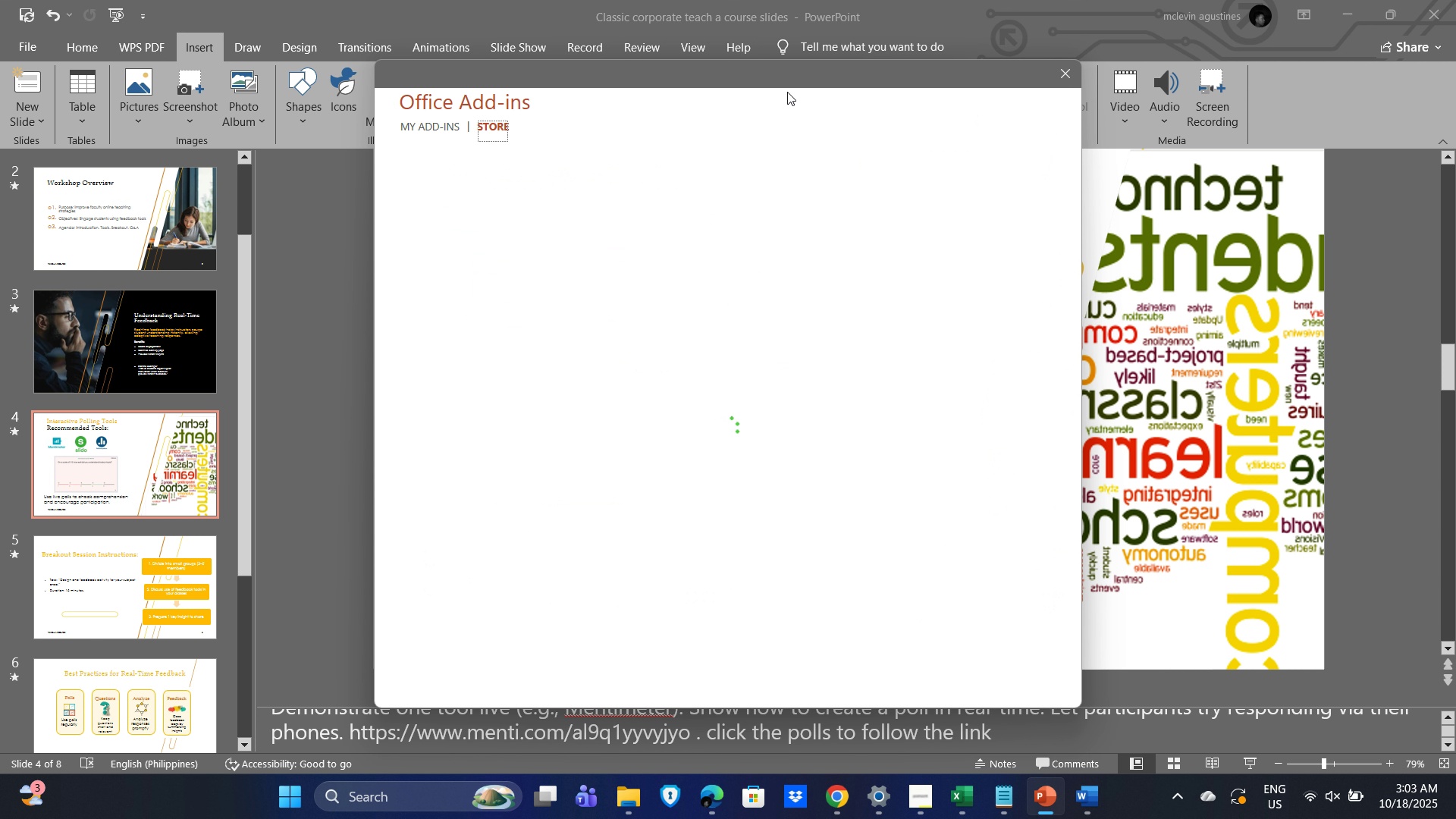 
wait(10.13)
 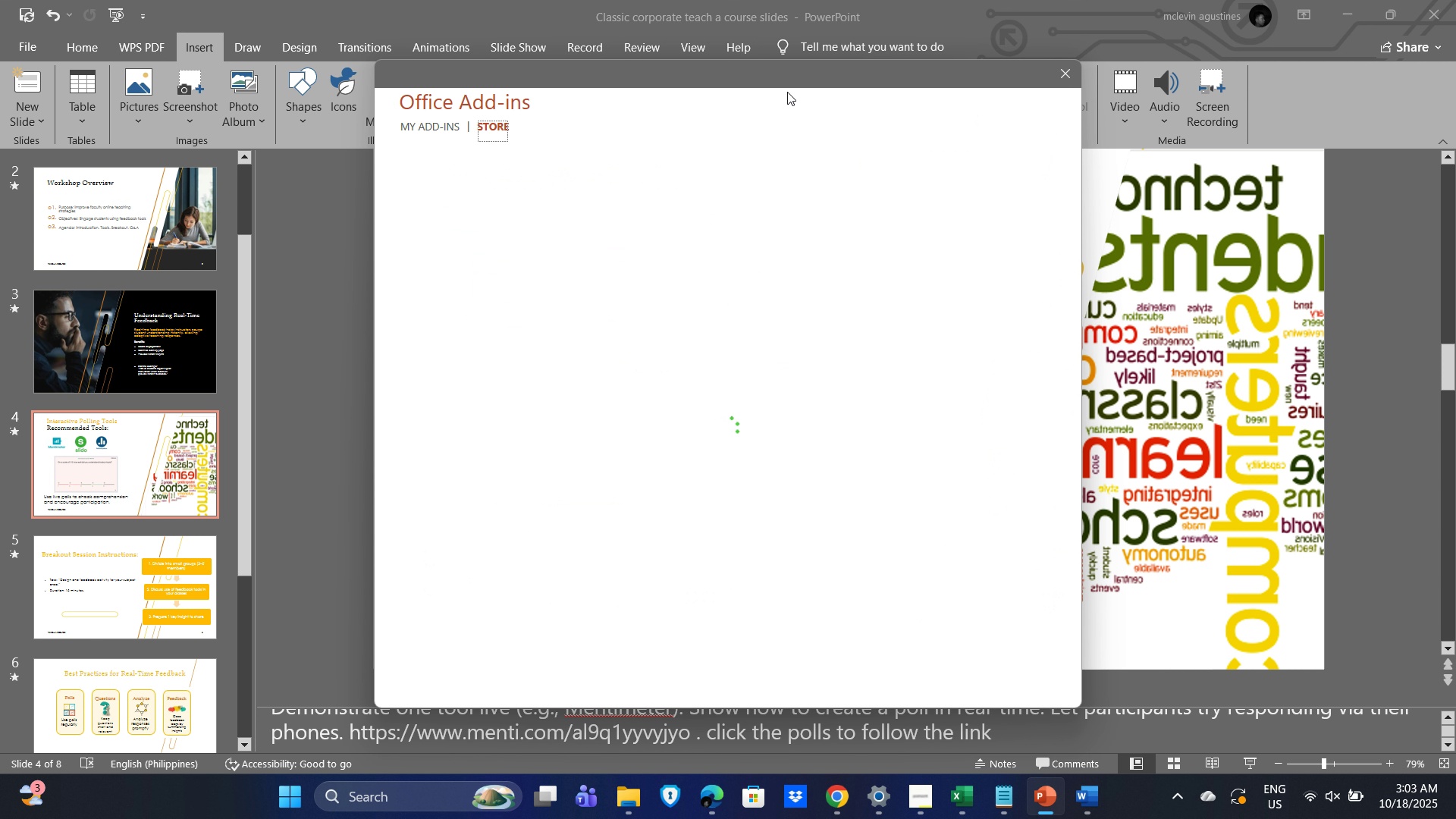 
type(mentimeter)
 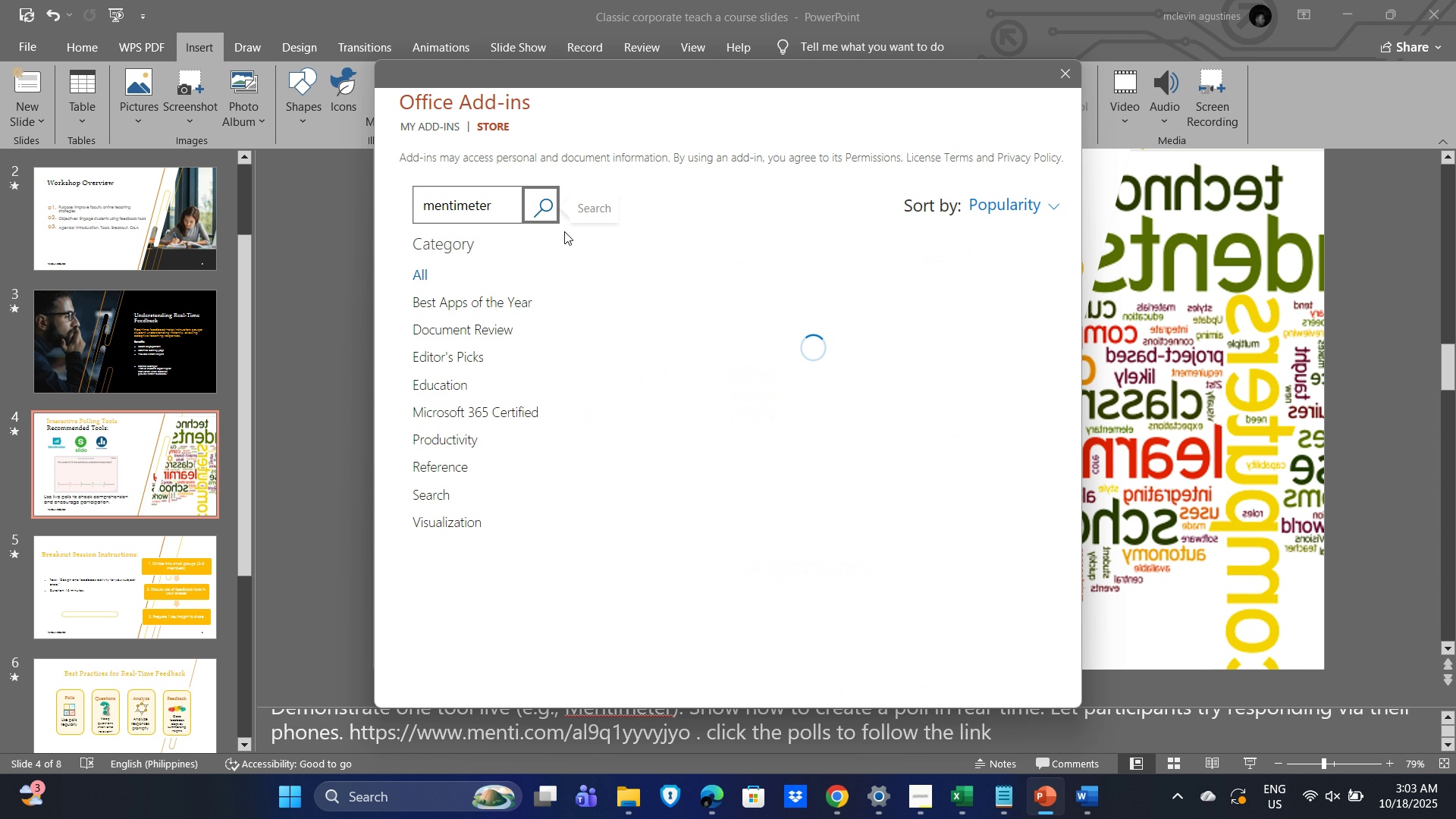 
key(Enter)
 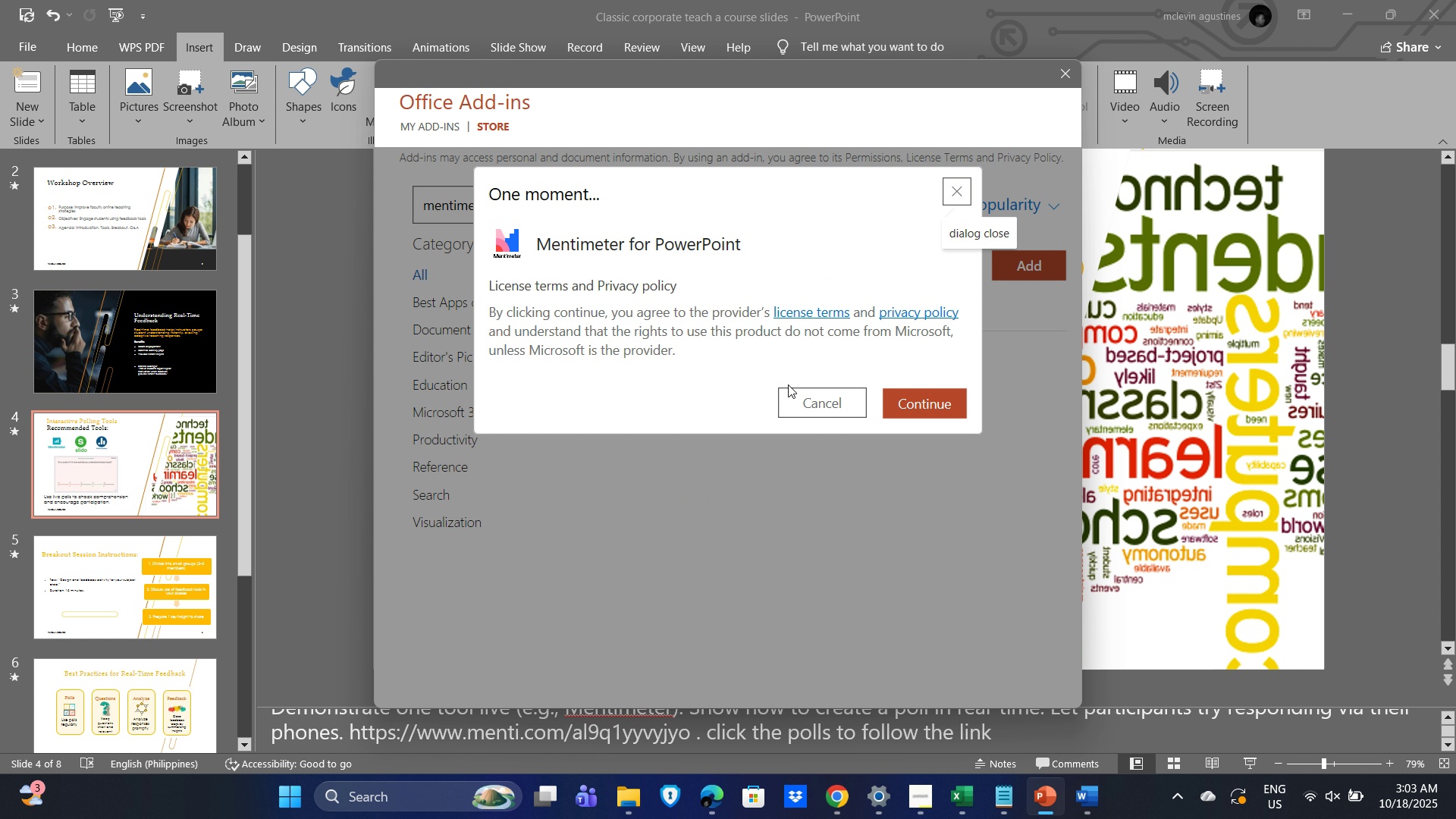 
left_click([933, 406])
 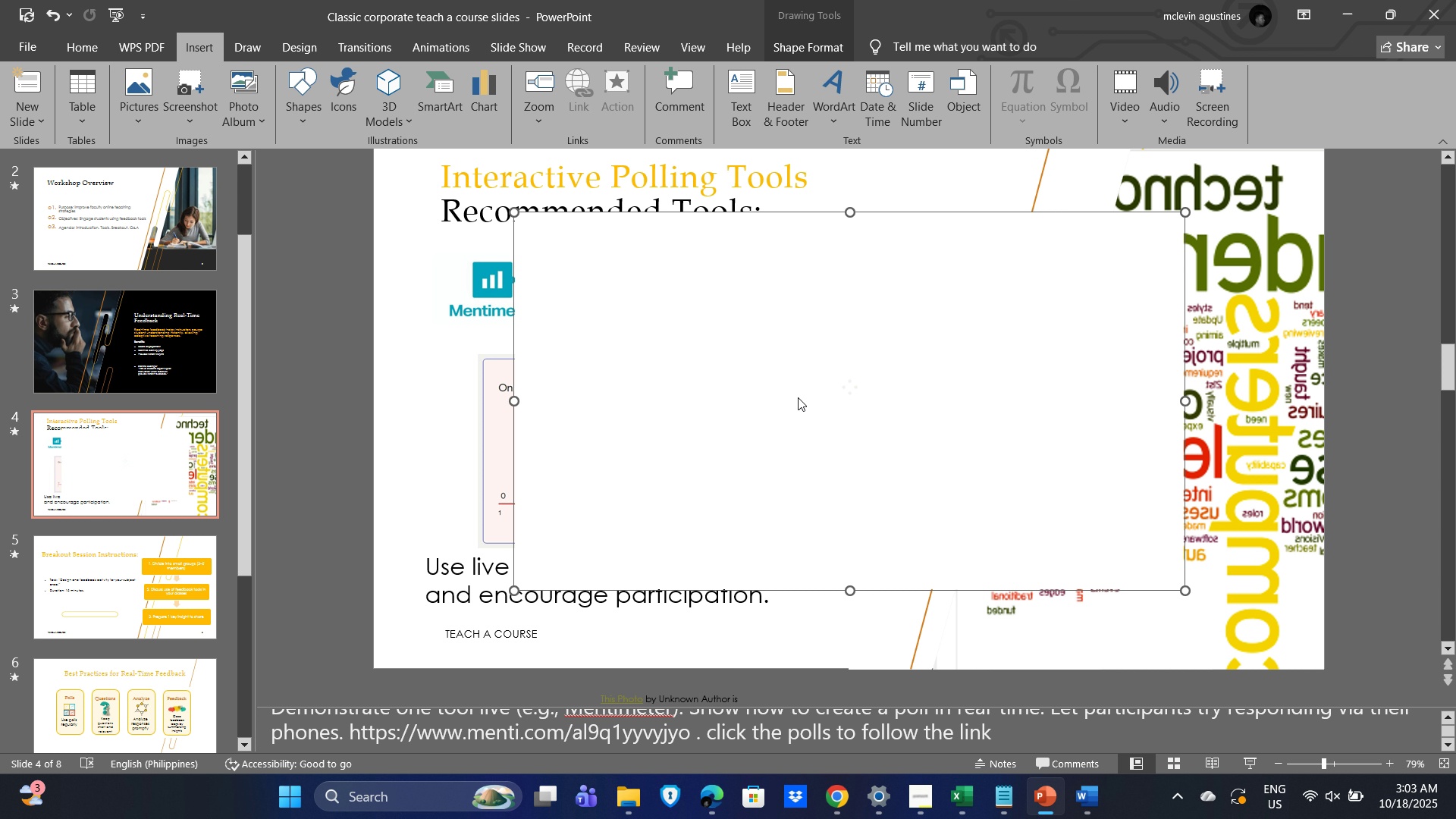 
wait(11.45)
 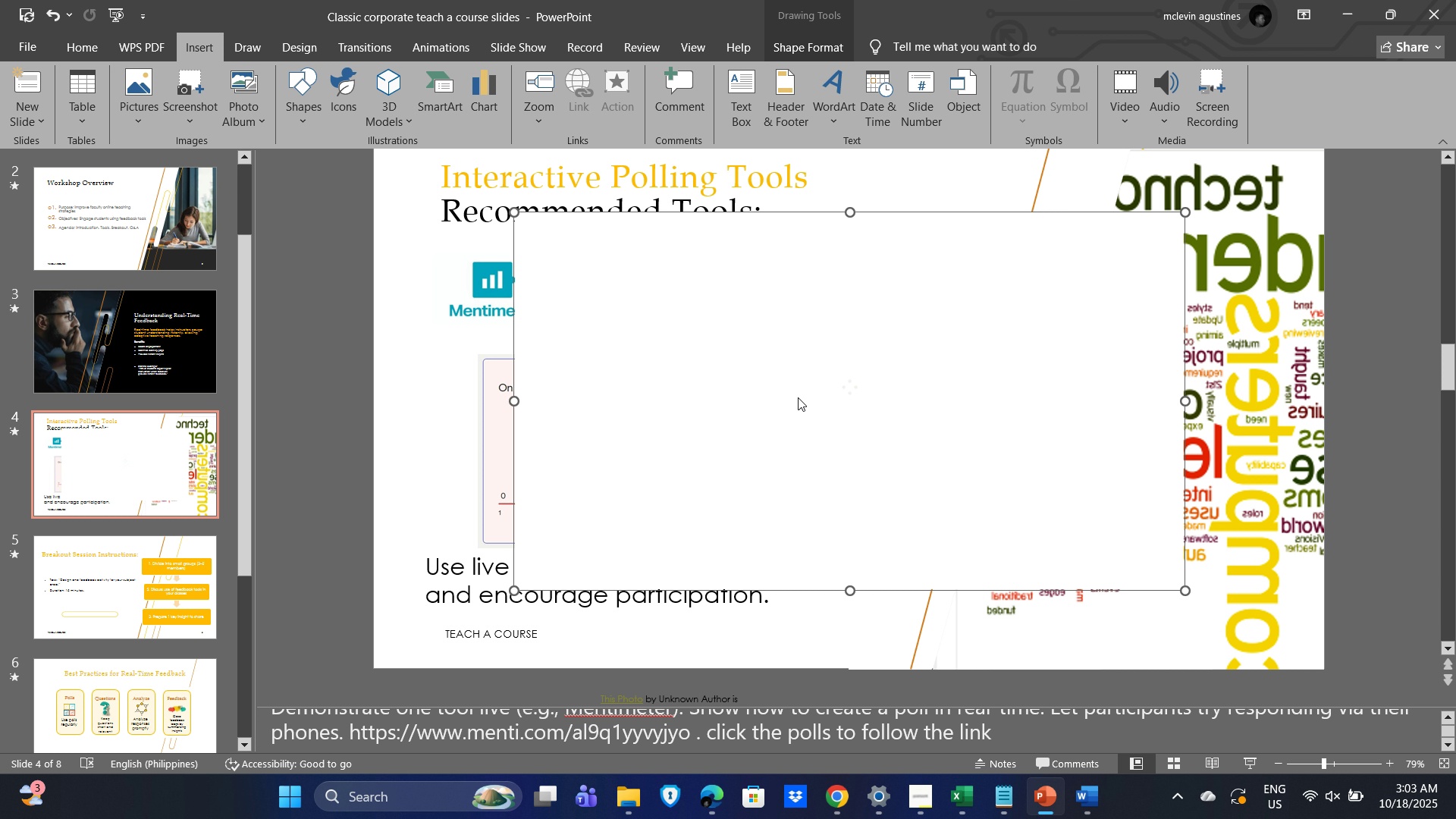 
left_click([1095, 356])
 